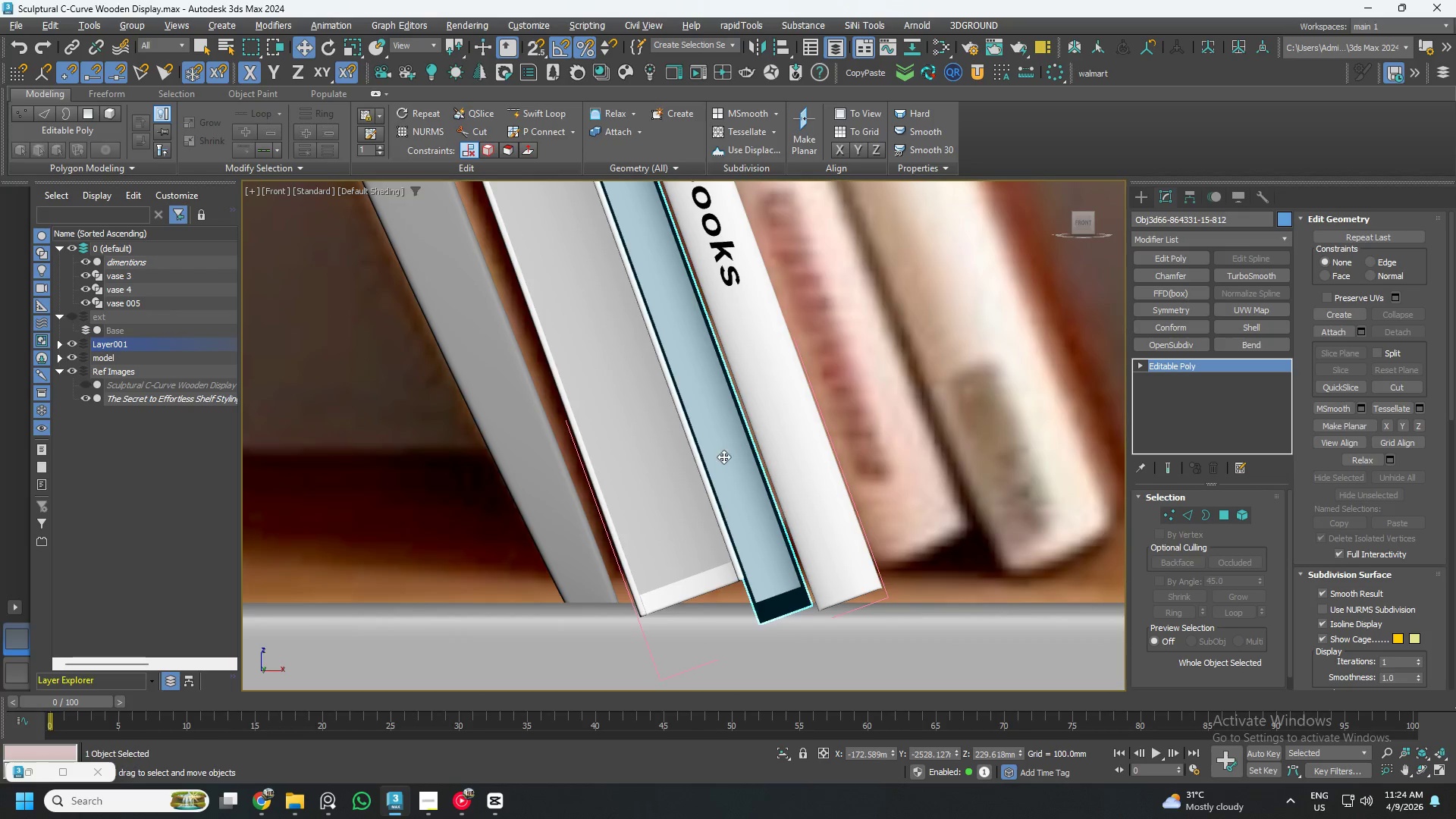 
left_click_drag(start_coordinate=[786, 611], to_coordinate=[794, 611])
 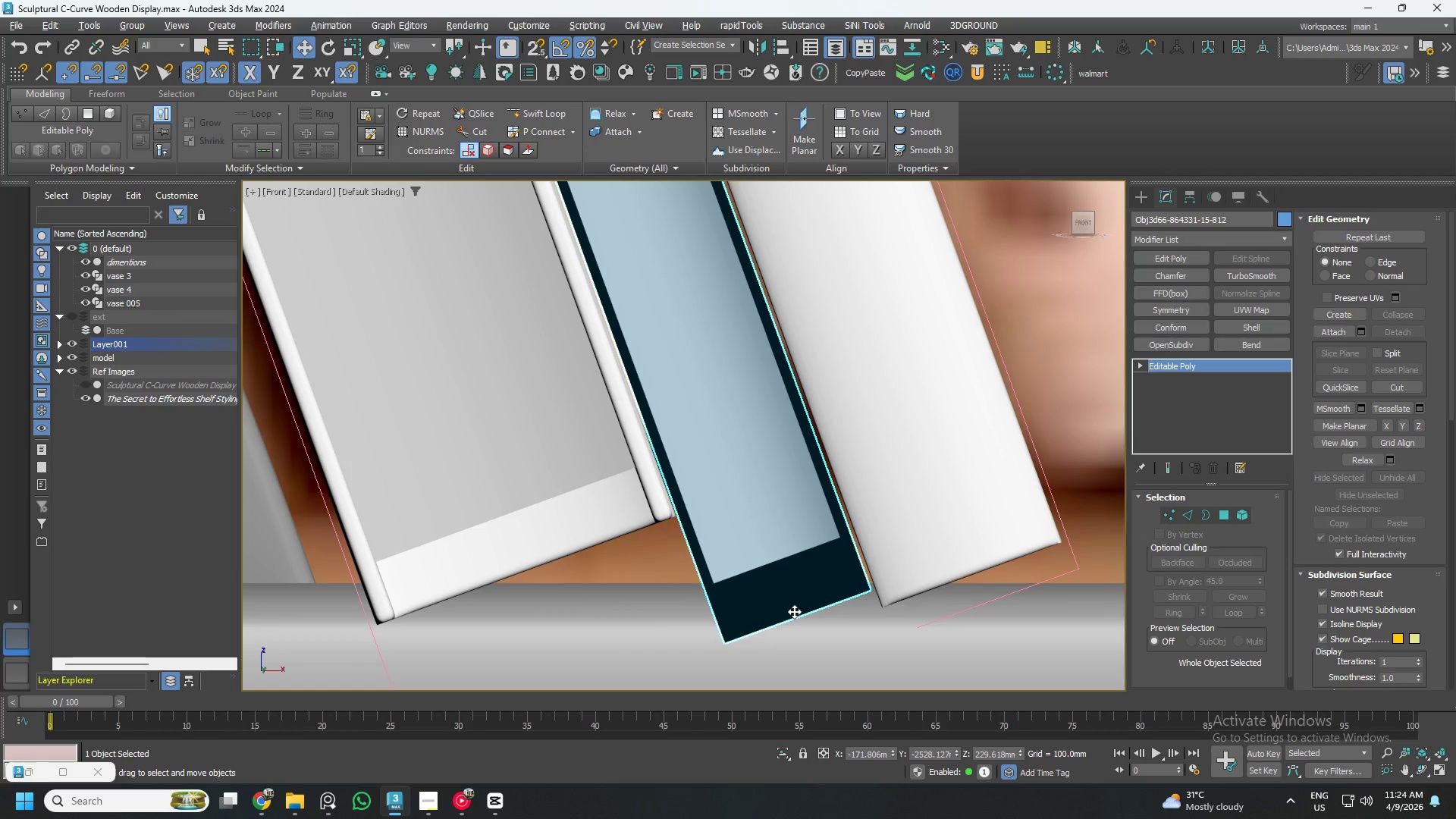 
scroll: coordinate [784, 613], scroll_direction: up, amount: 3.0
 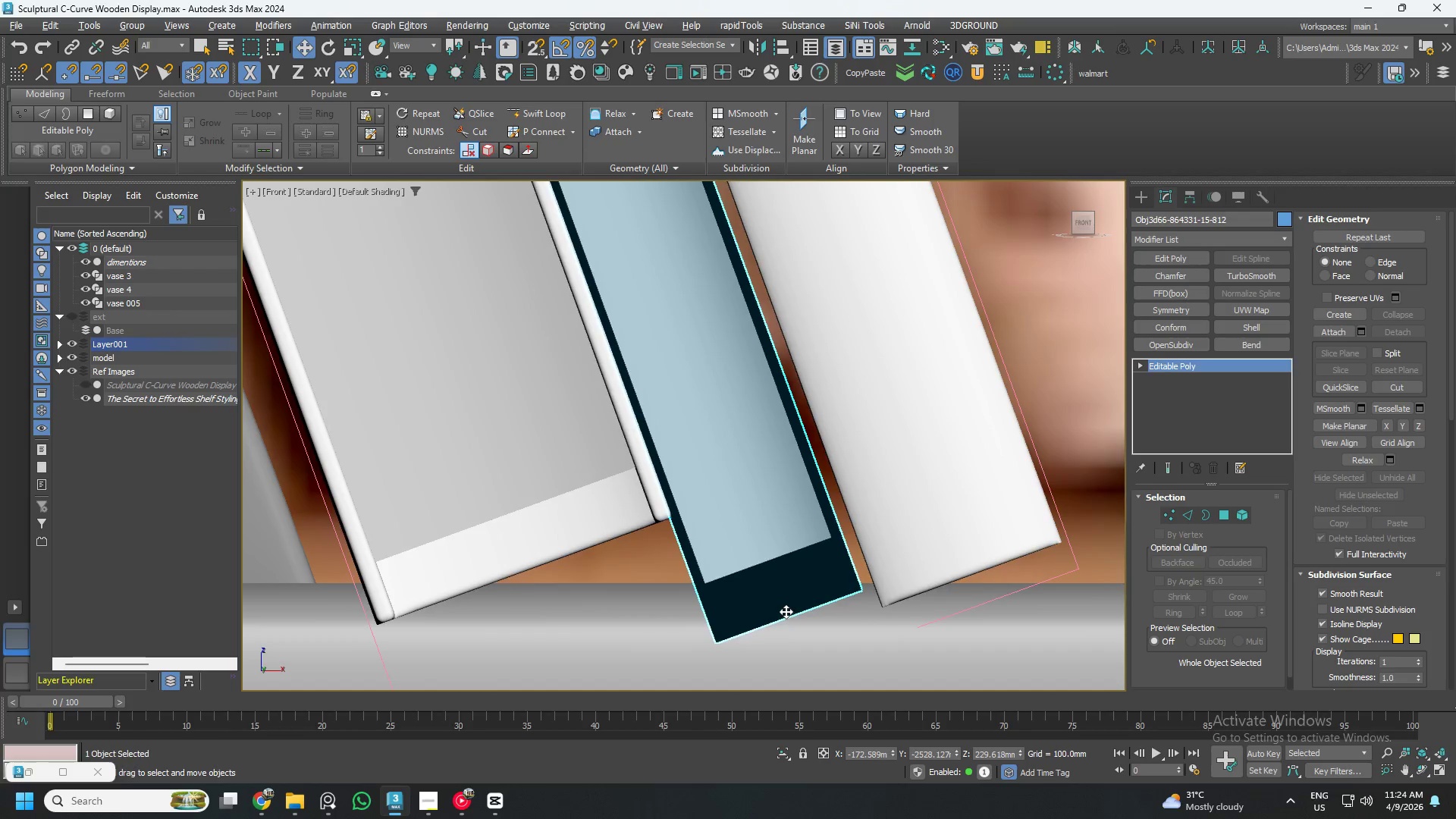 
scroll: coordinate [759, 486], scroll_direction: down, amount: 7.0
 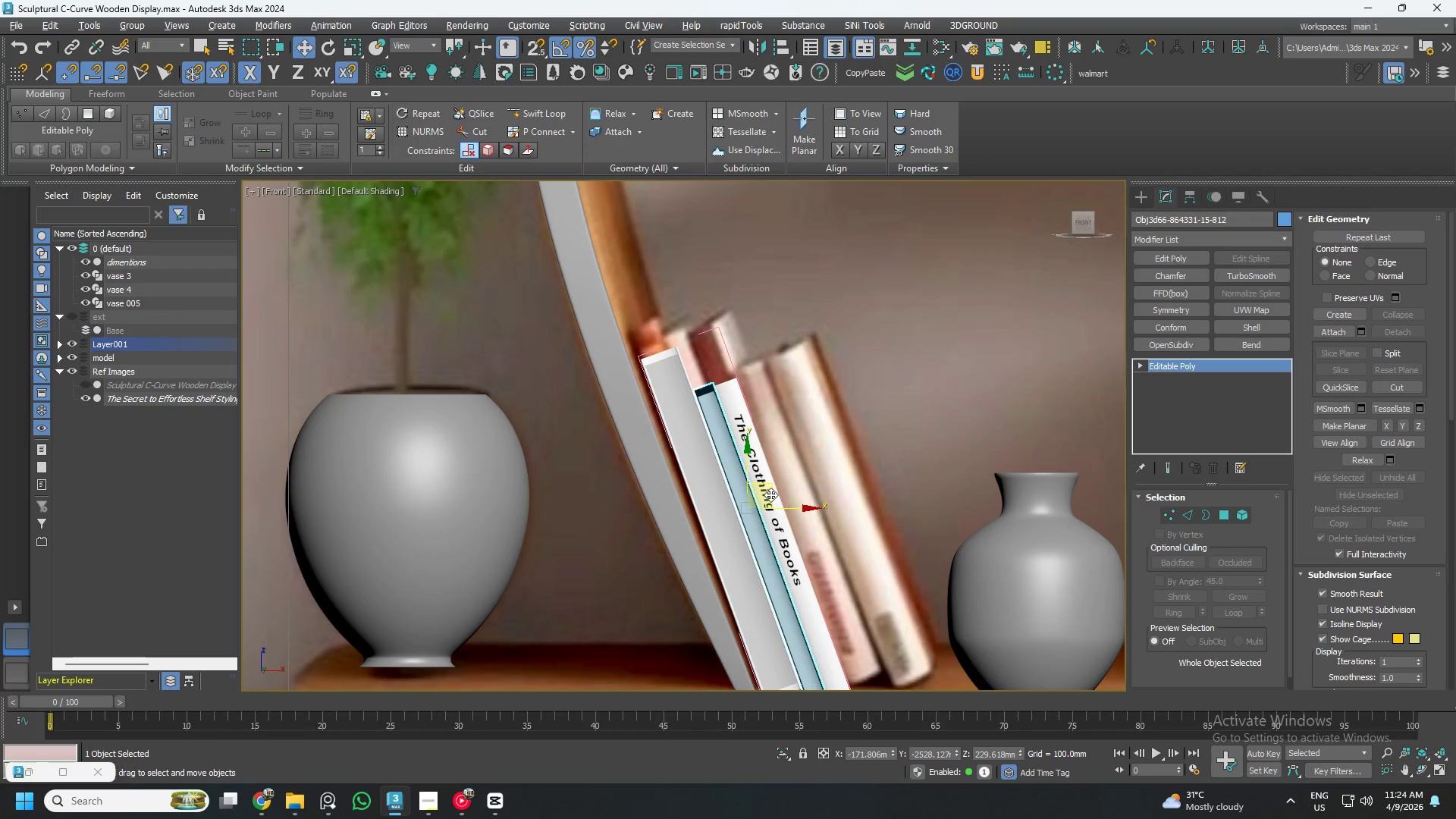 
key(Alt+C)
 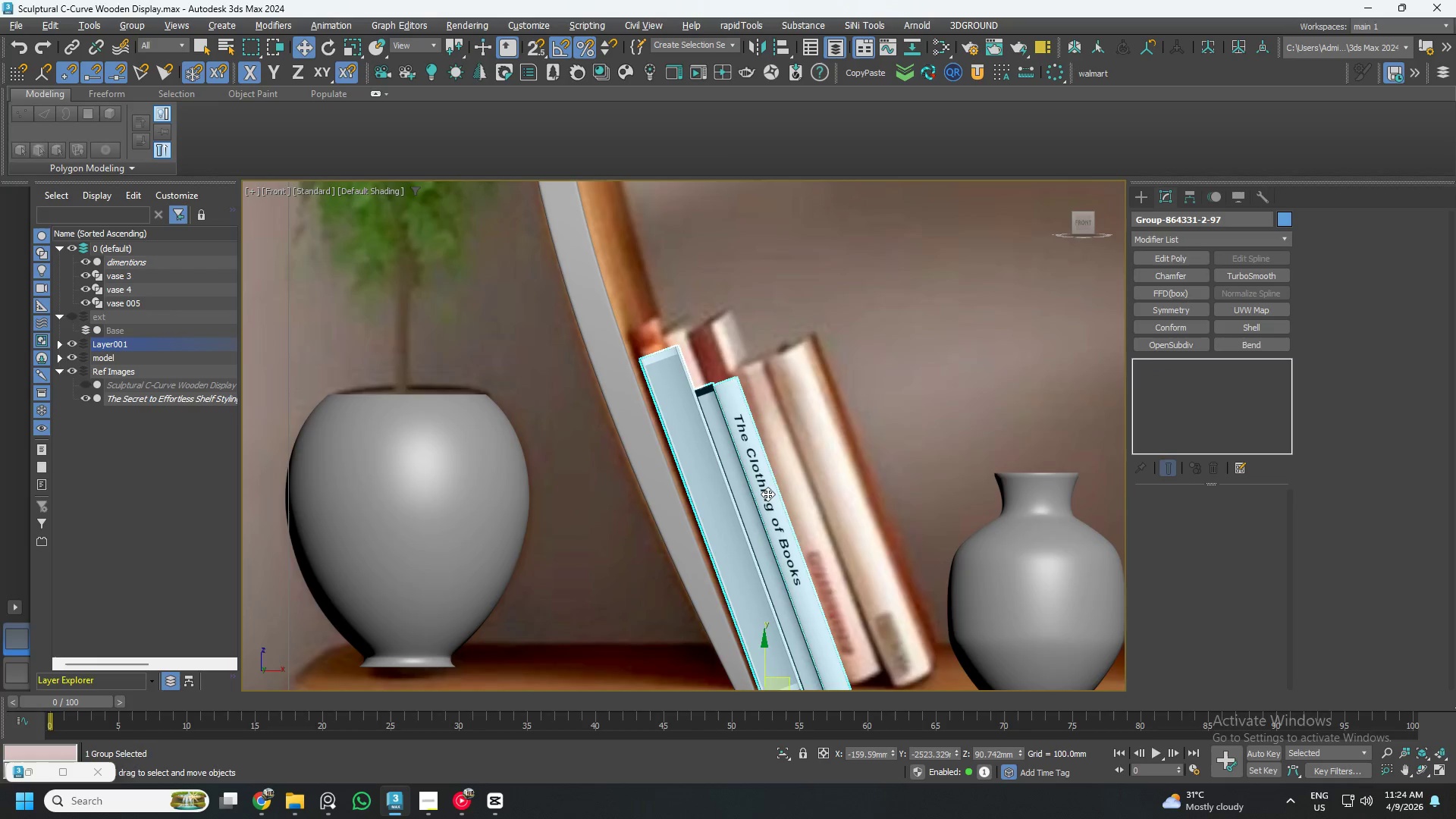 
scroll: coordinate [806, 489], scroll_direction: down, amount: 4.0
 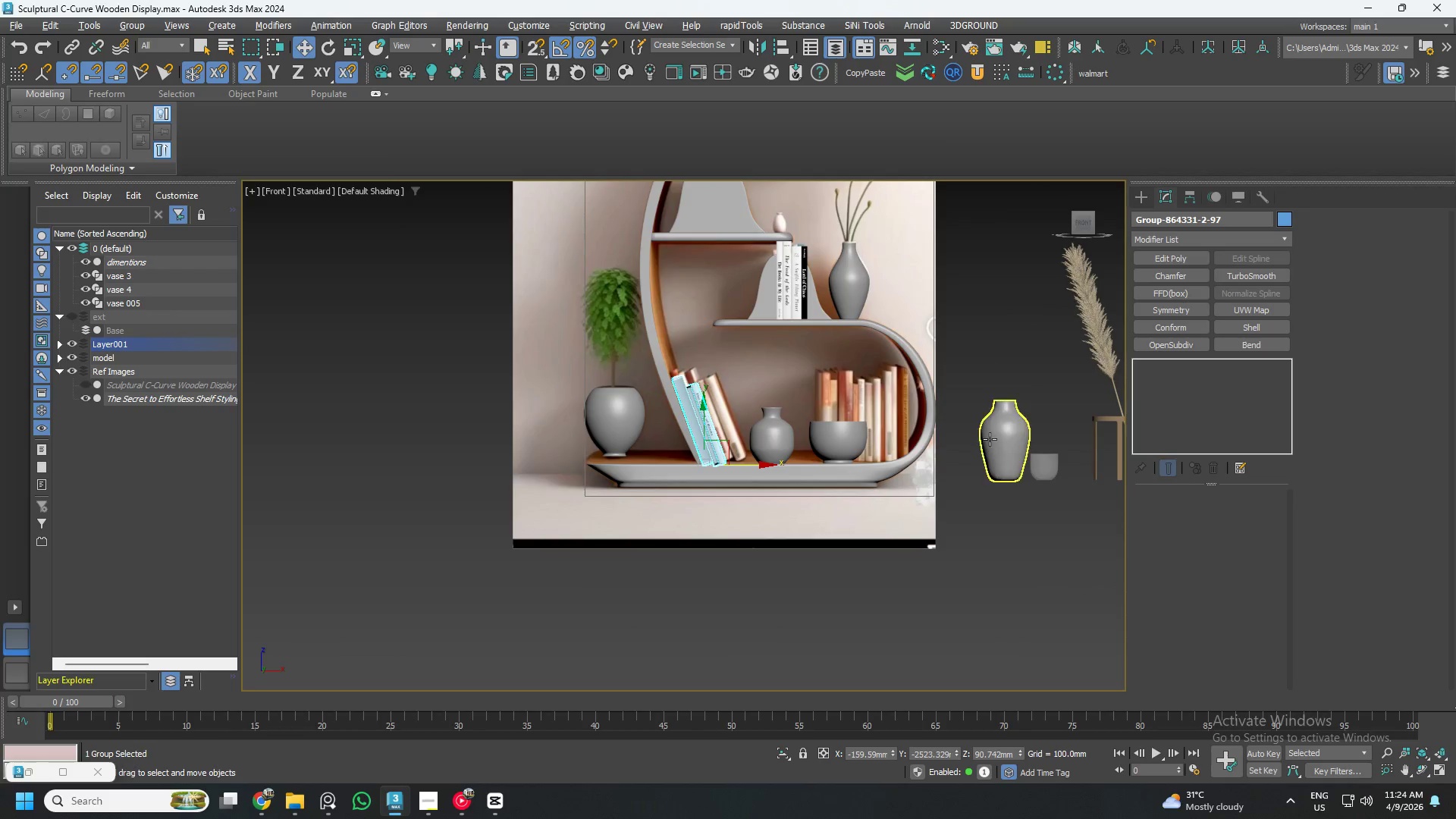 
left_click([994, 434])
 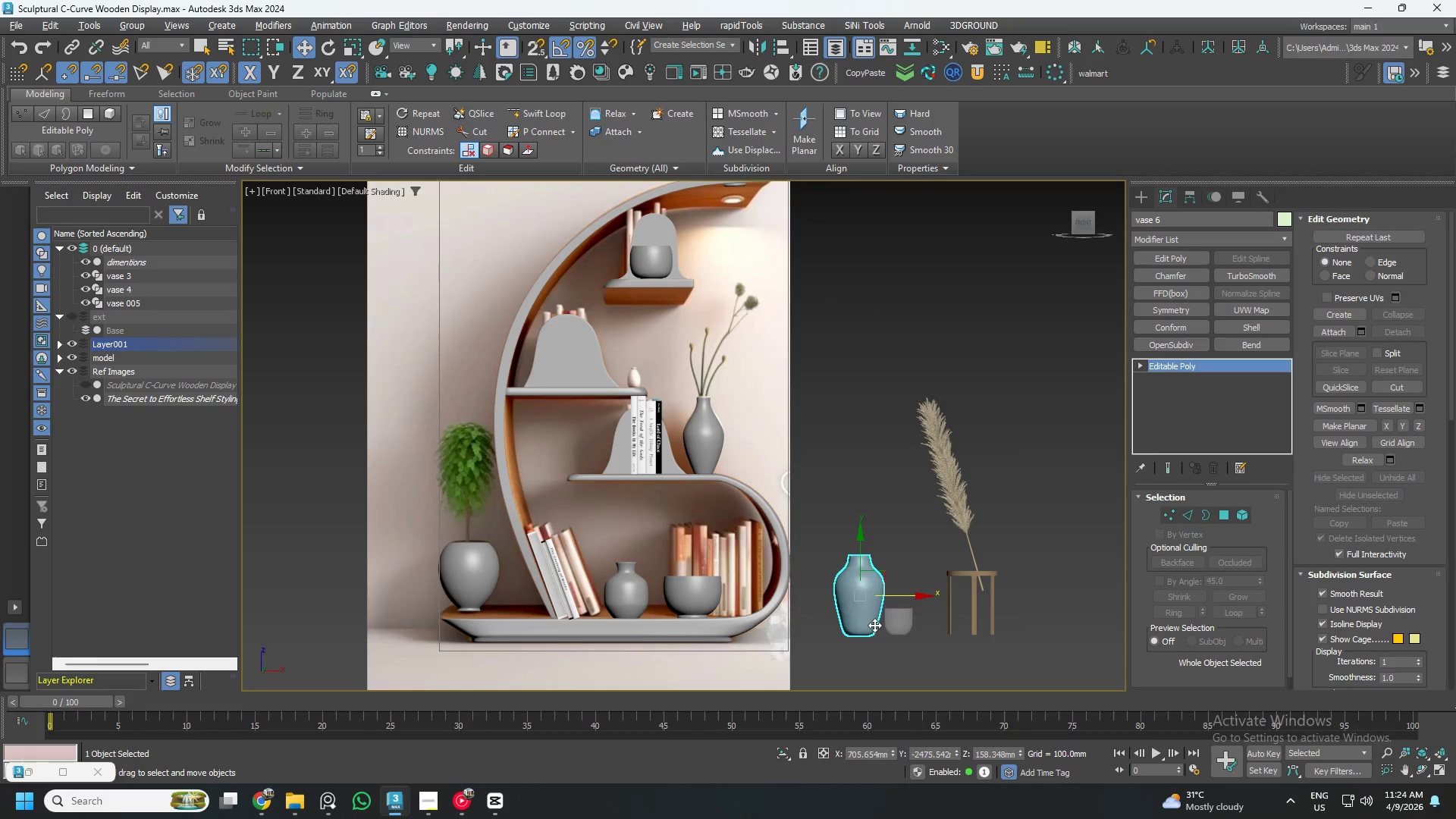 
left_click([901, 620])
 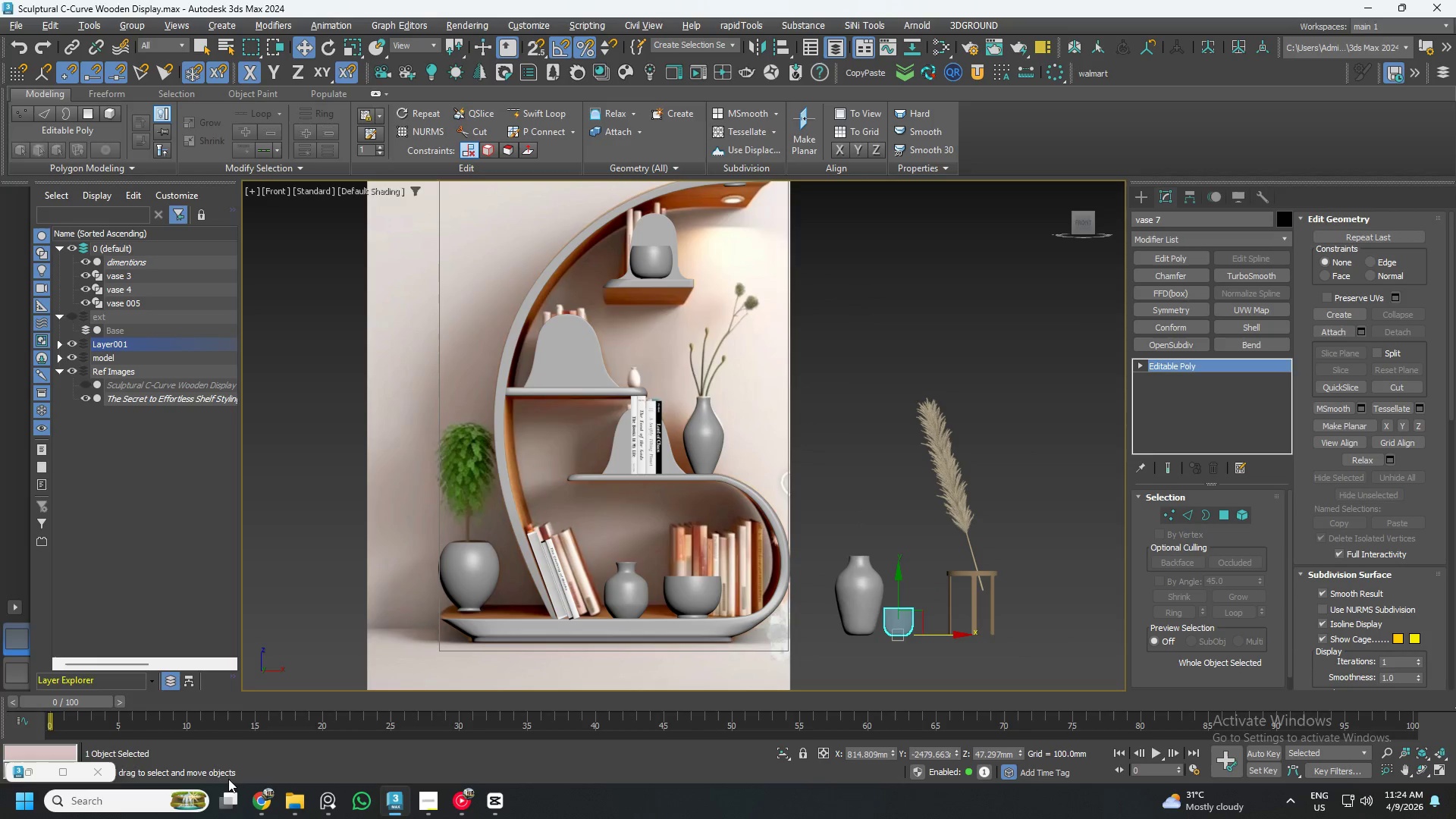 
left_click([333, 804])
 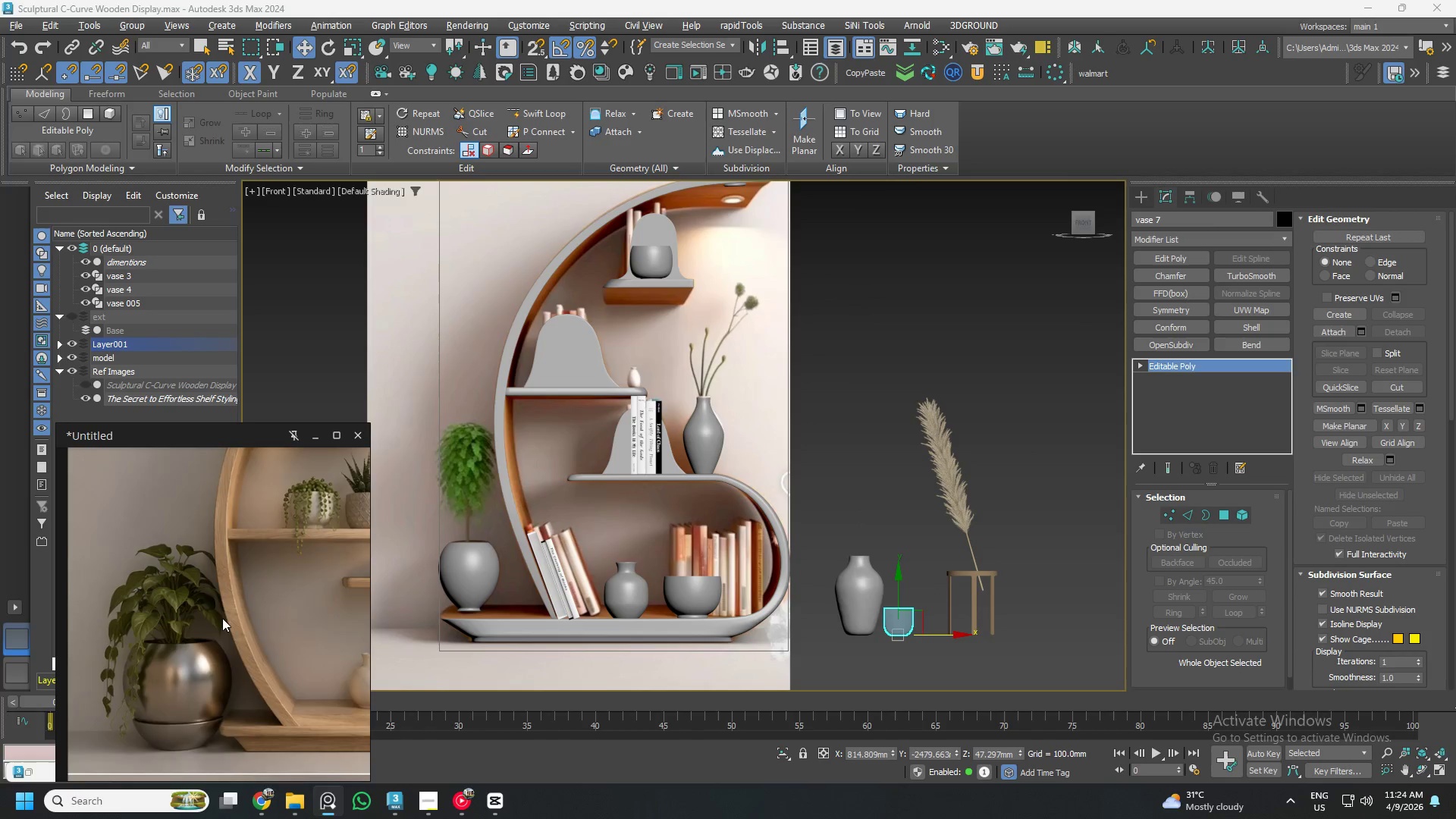 
scroll: coordinate [148, 560], scroll_direction: down, amount: 3.0
 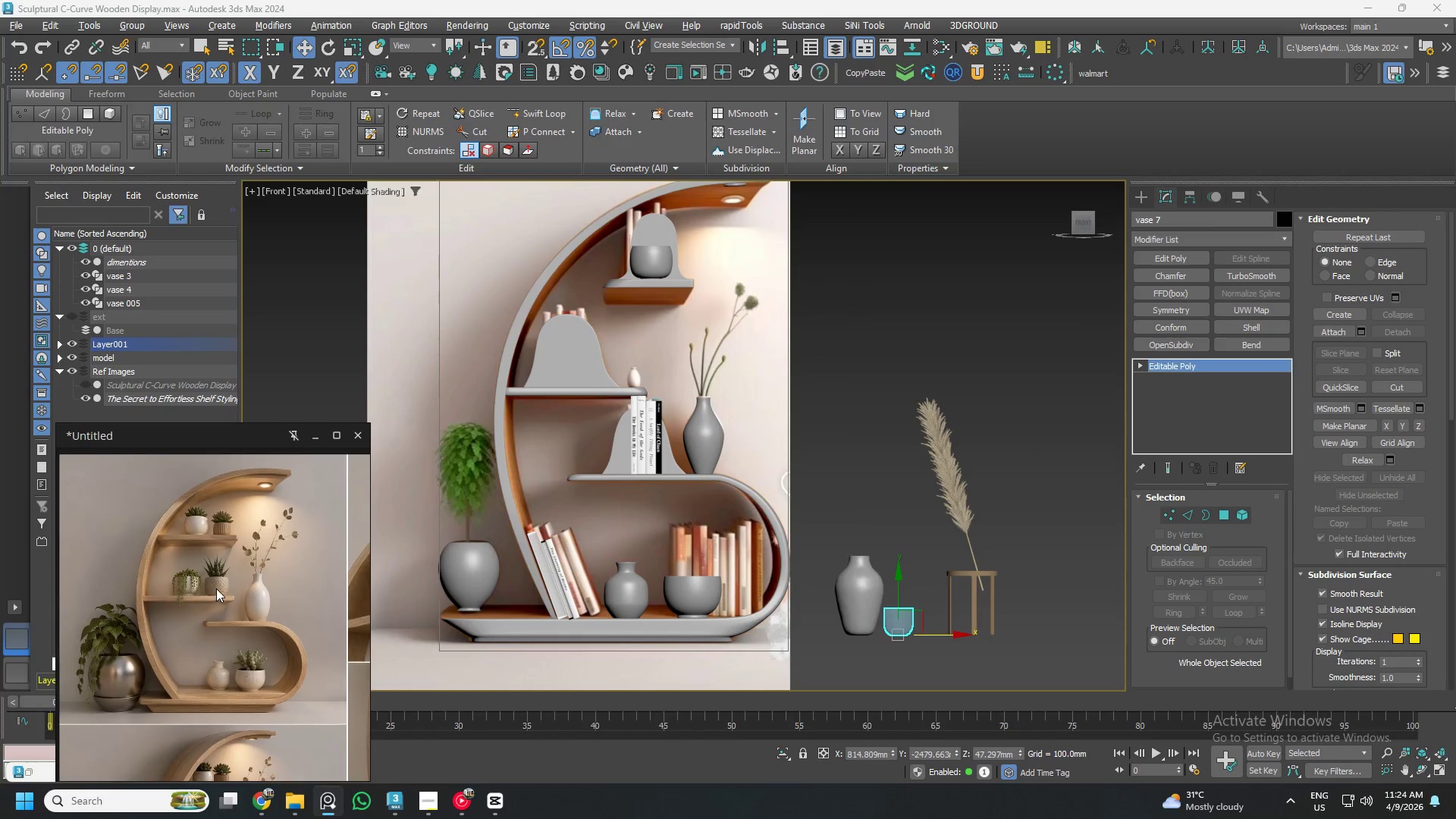 
scroll: coordinate [221, 588], scroll_direction: up, amount: 1.0
 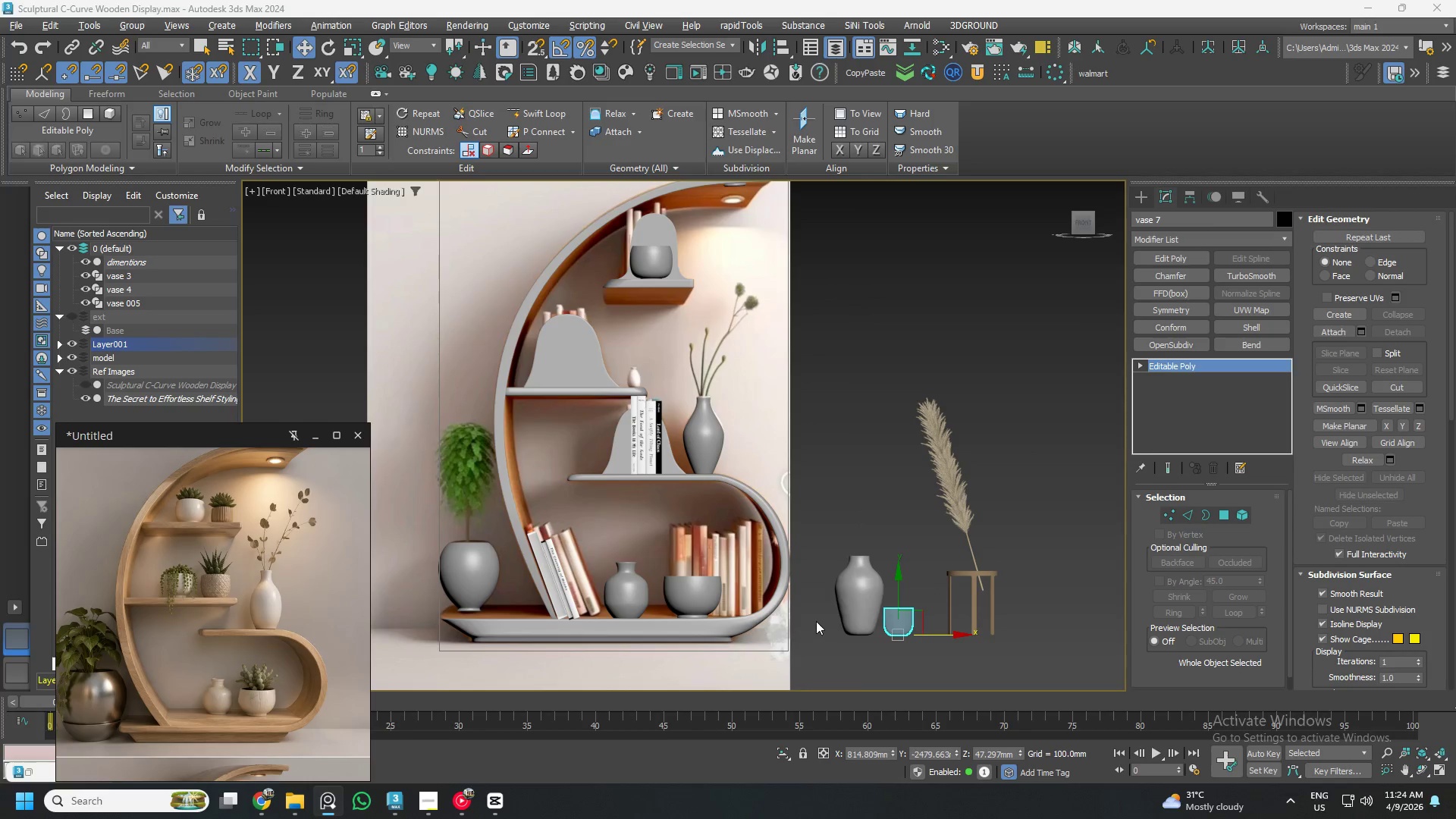 
left_click([851, 589])
 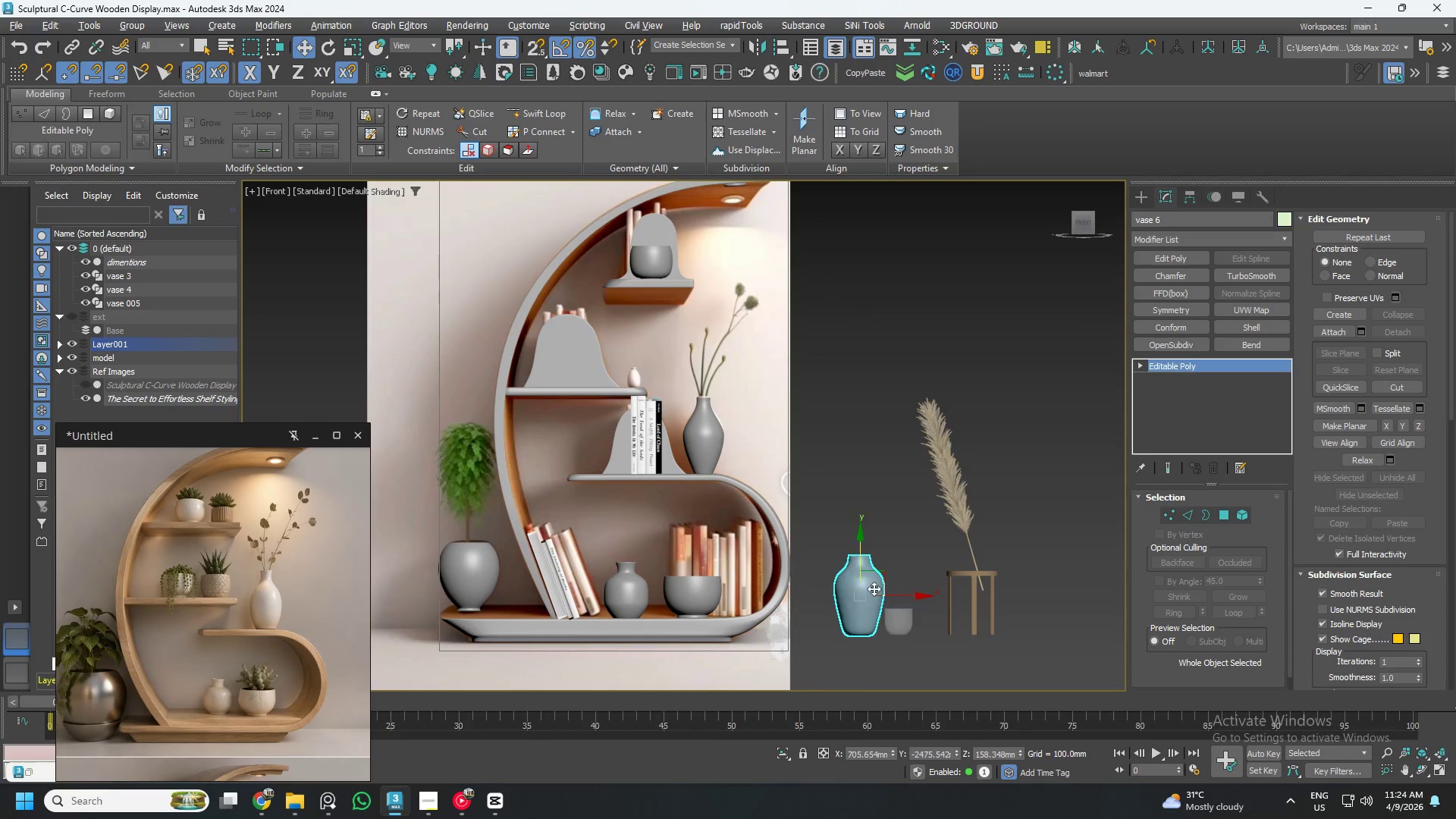 
left_click([903, 617])
 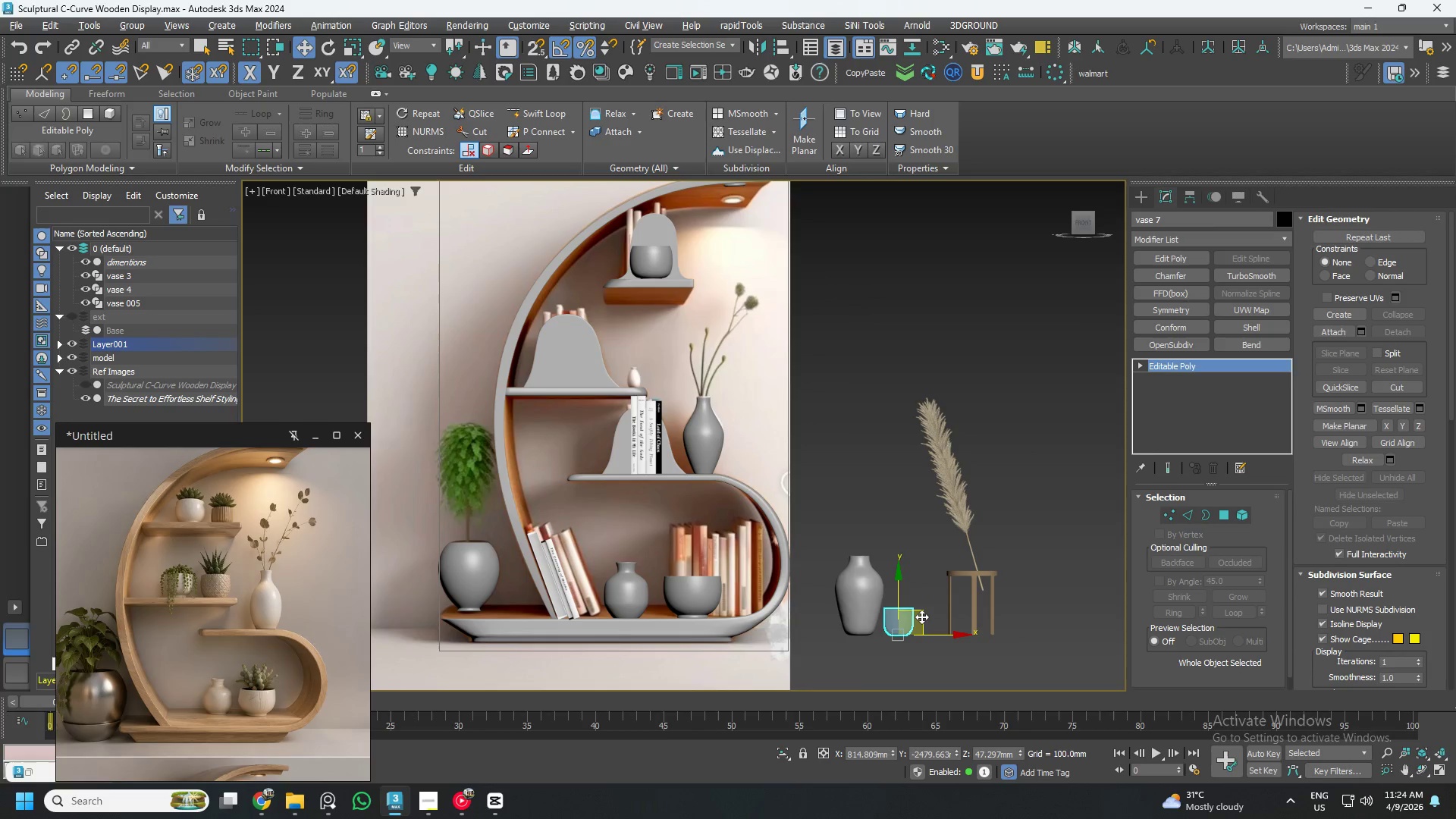 
left_click_drag(start_coordinate=[921, 617], to_coordinate=[624, 371])
 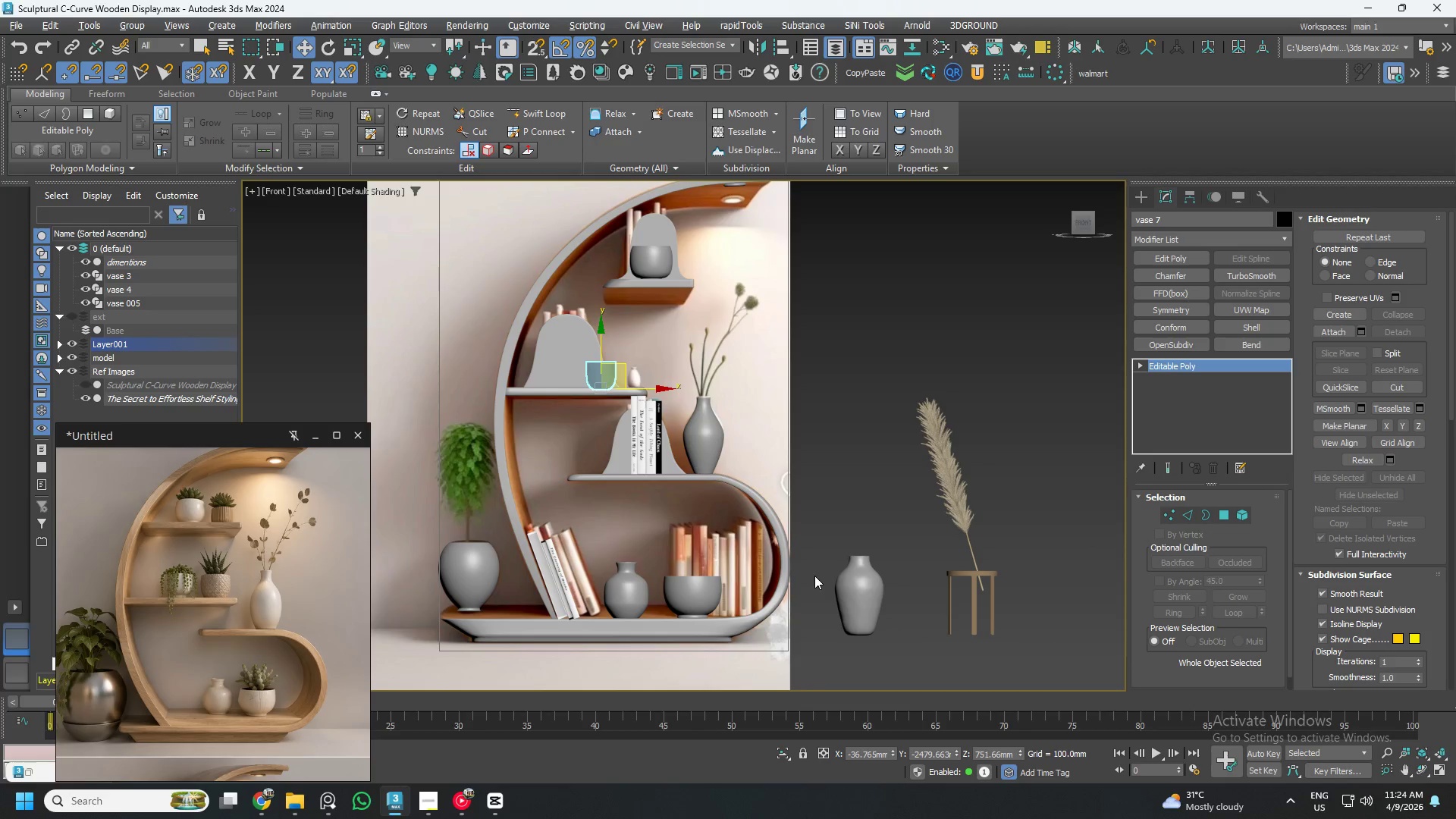 
wait(5.05)
 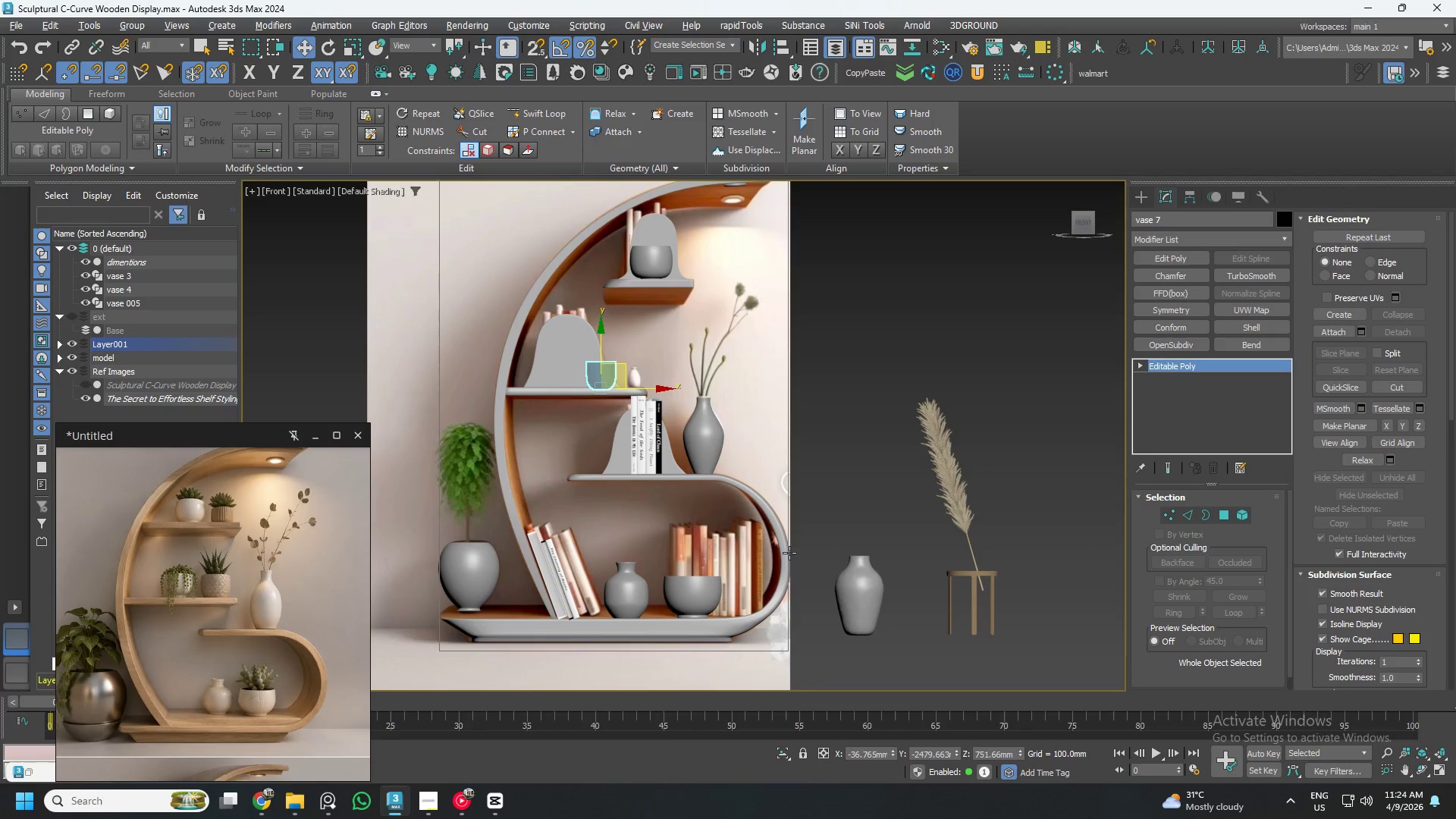 
scroll: coordinate [513, 407], scroll_direction: up, amount: 8.0
 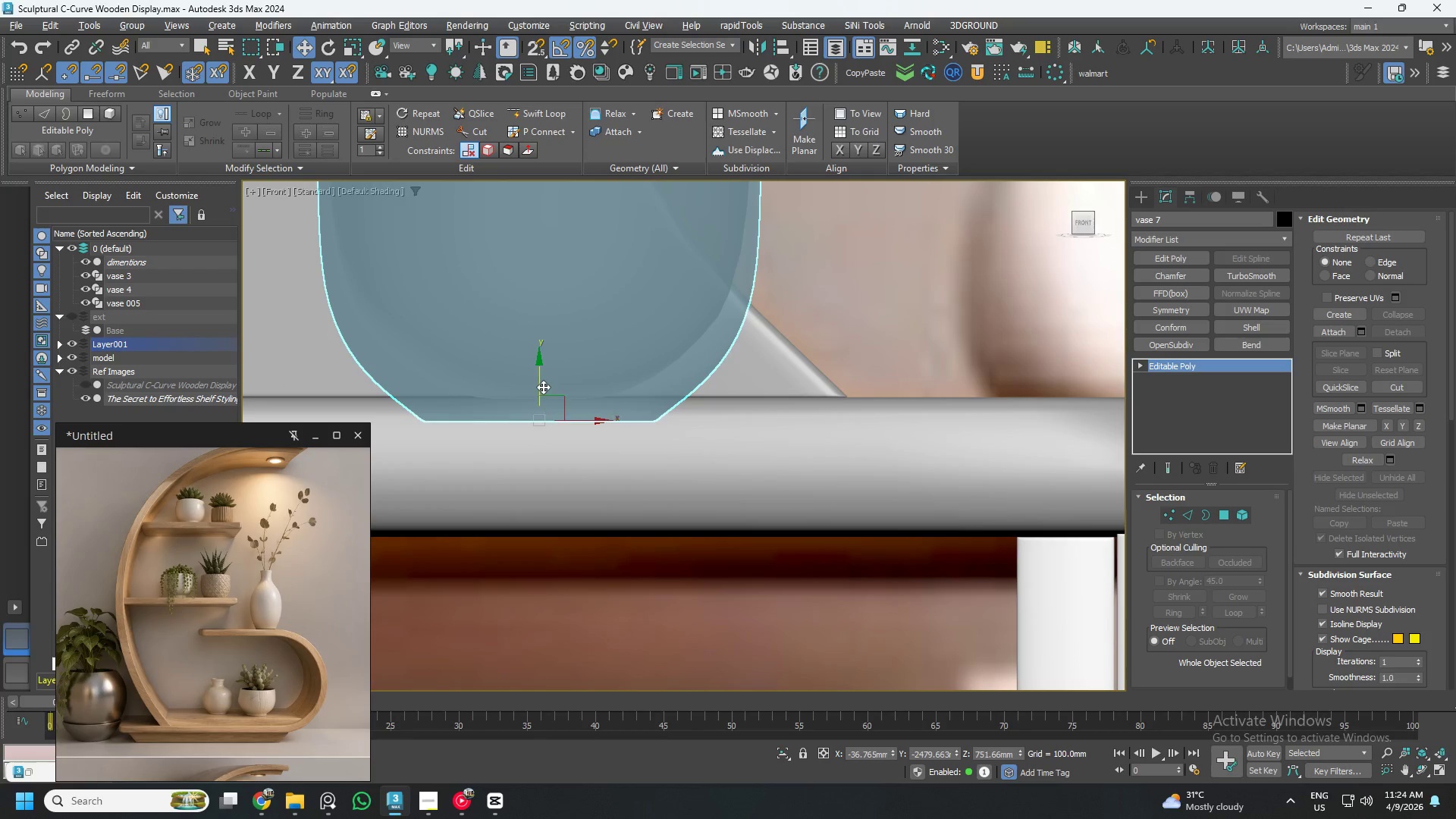 
left_click_drag(start_coordinate=[543, 387], to_coordinate=[559, 363])
 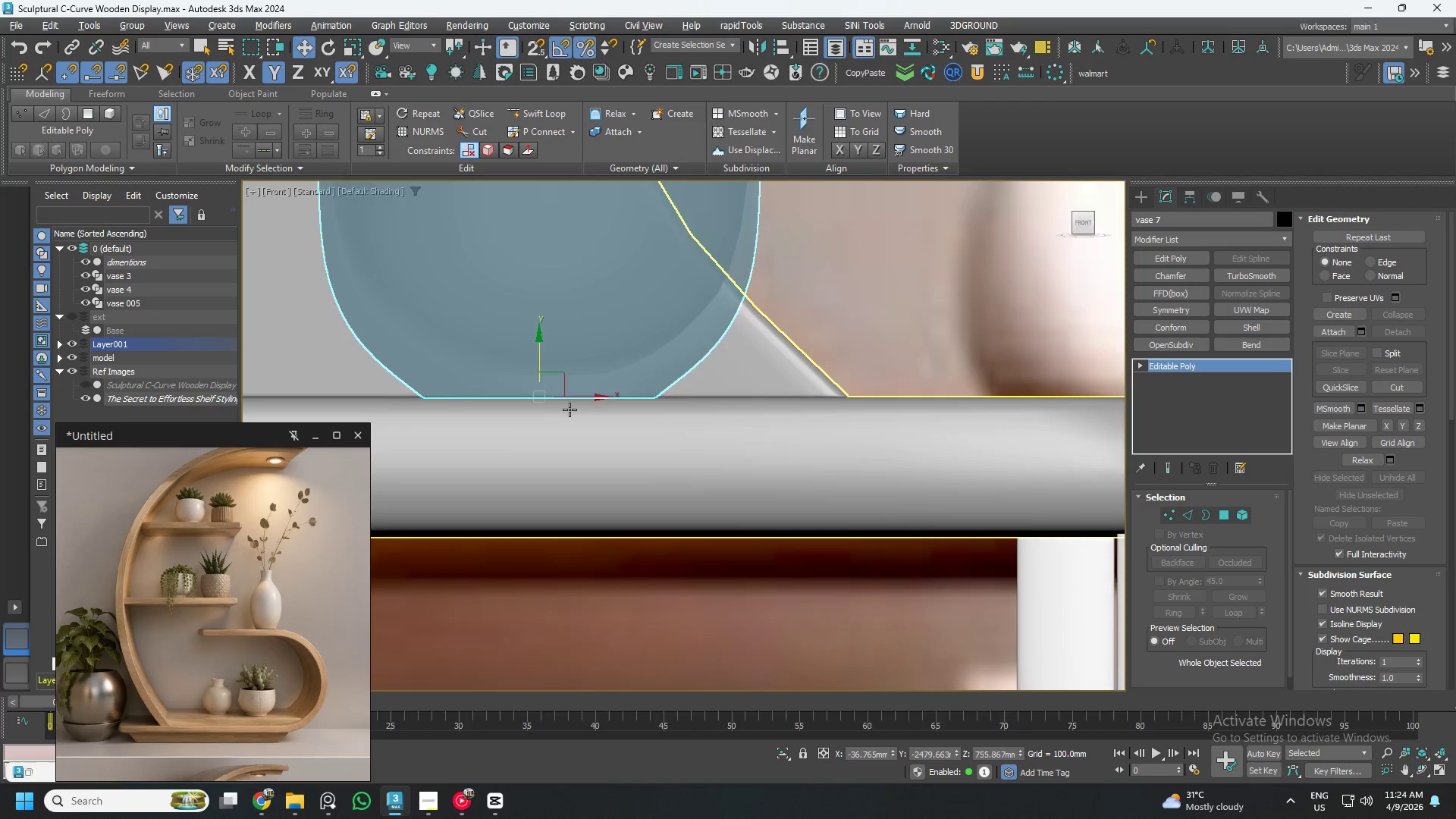 
scroll: coordinate [708, 463], scroll_direction: down, amount: 9.0
 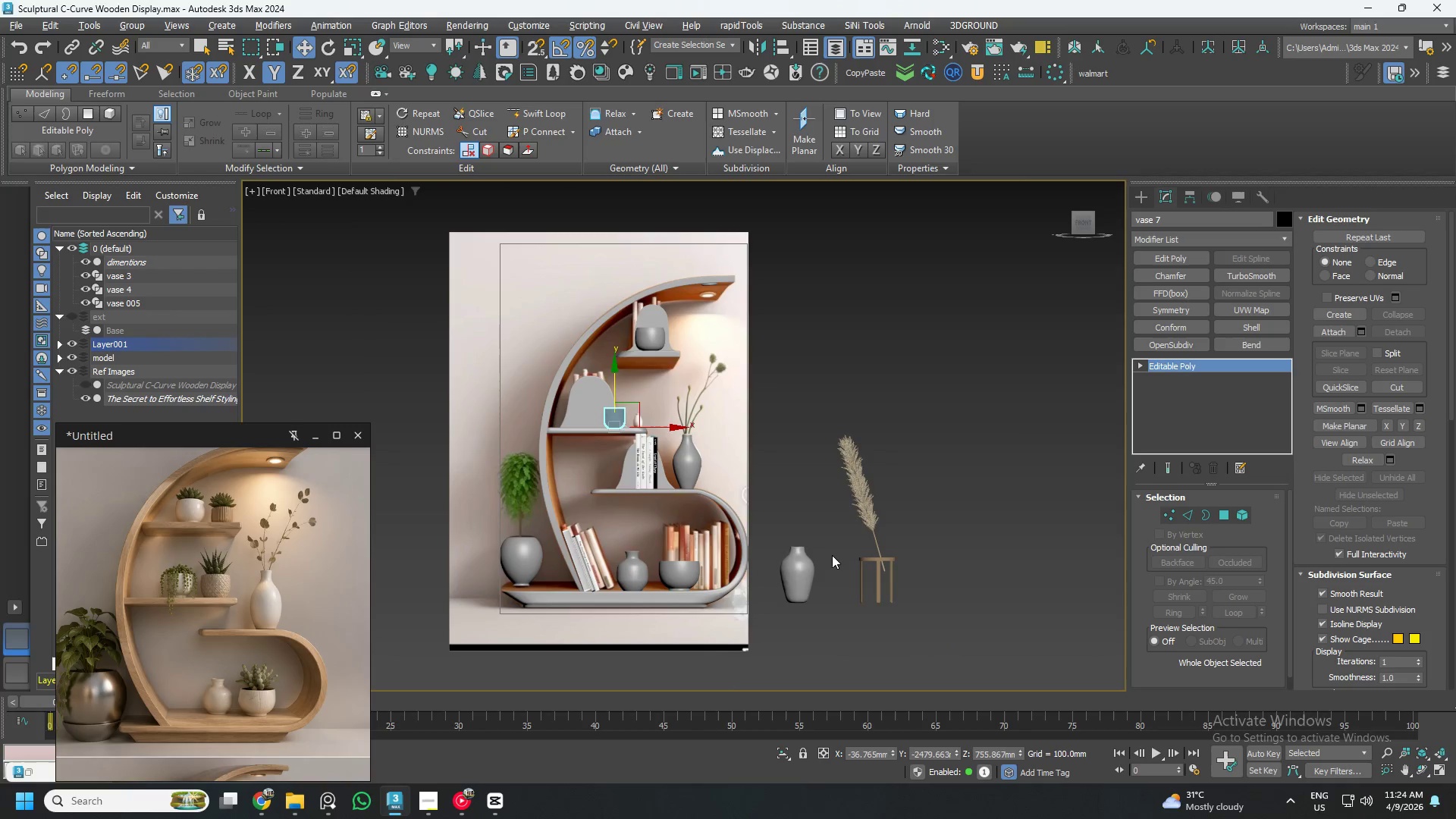 
mouse_move([817, 545])
 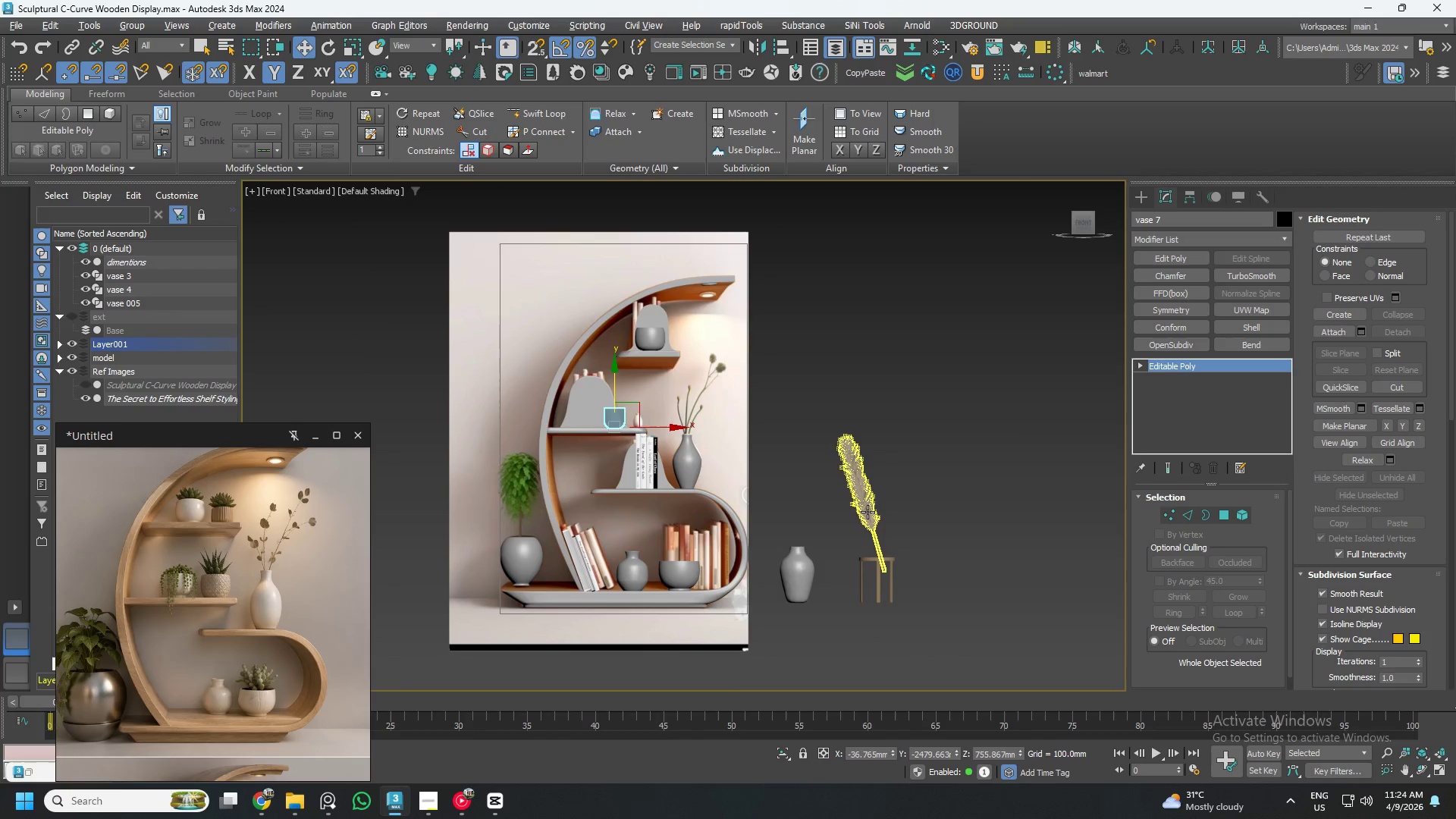 
left_click([868, 512])
 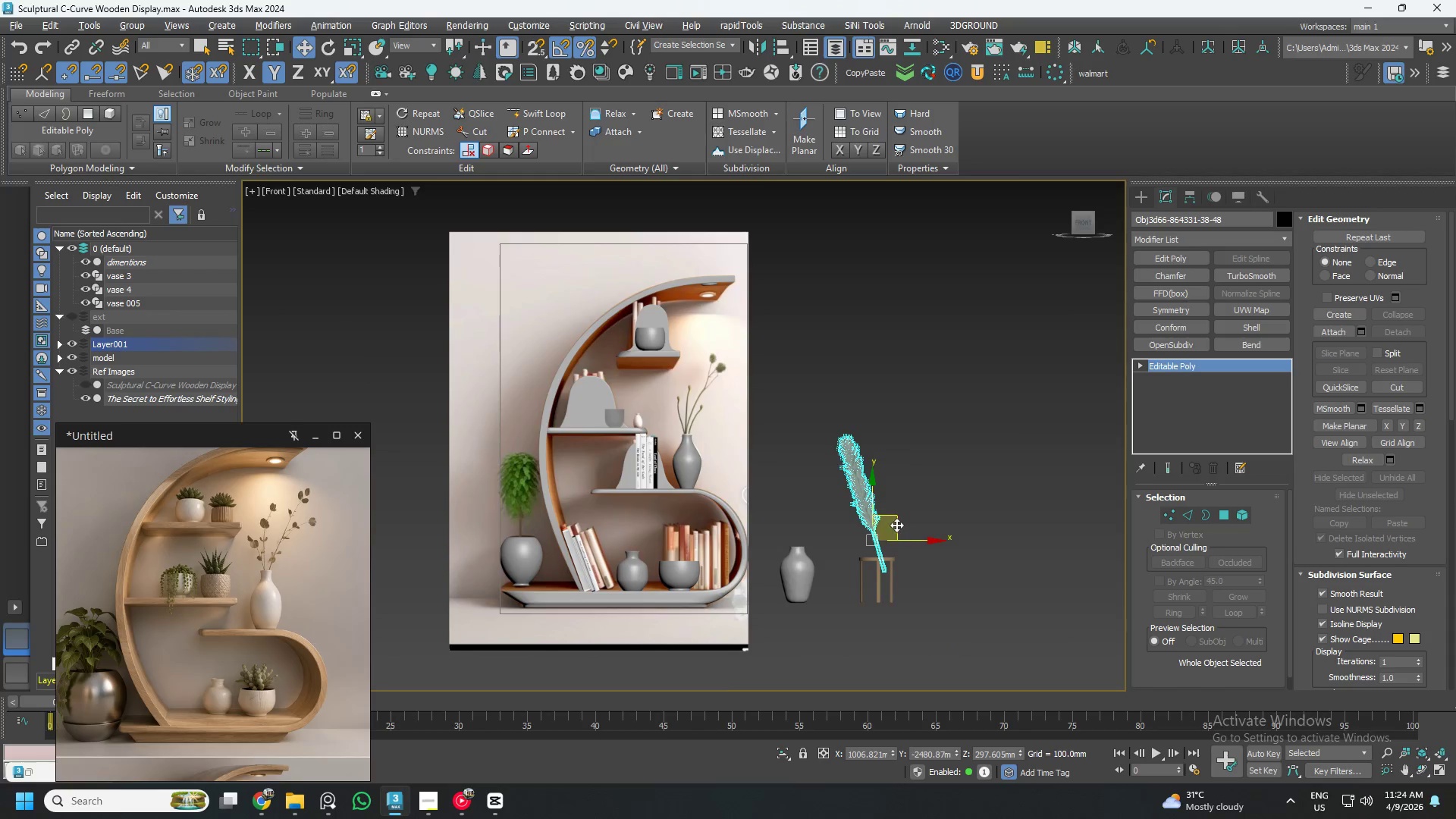 
left_click_drag(start_coordinate=[897, 525], to_coordinate=[701, 400])
 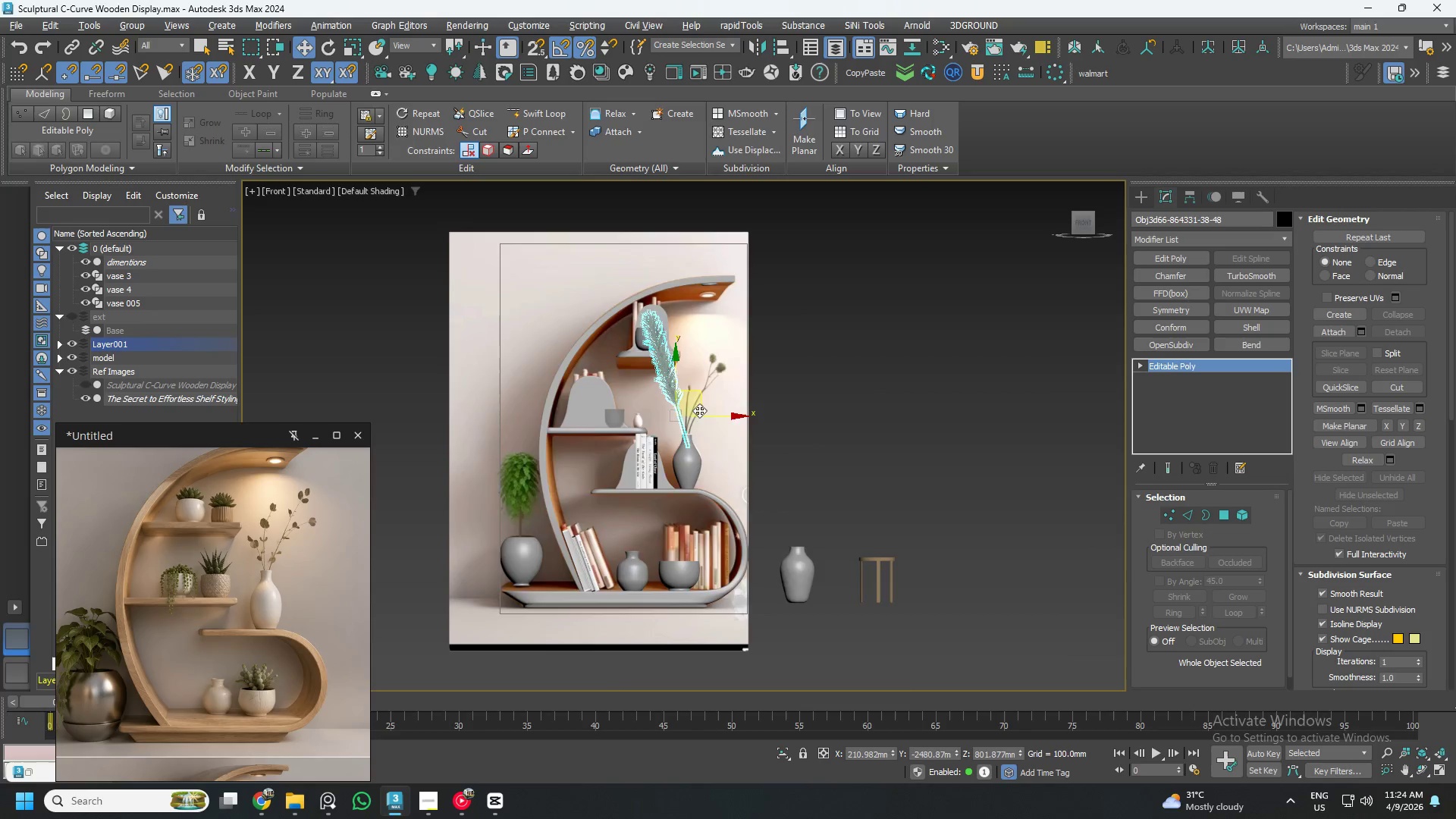 
scroll: coordinate [692, 423], scroll_direction: up, amount: 4.0
 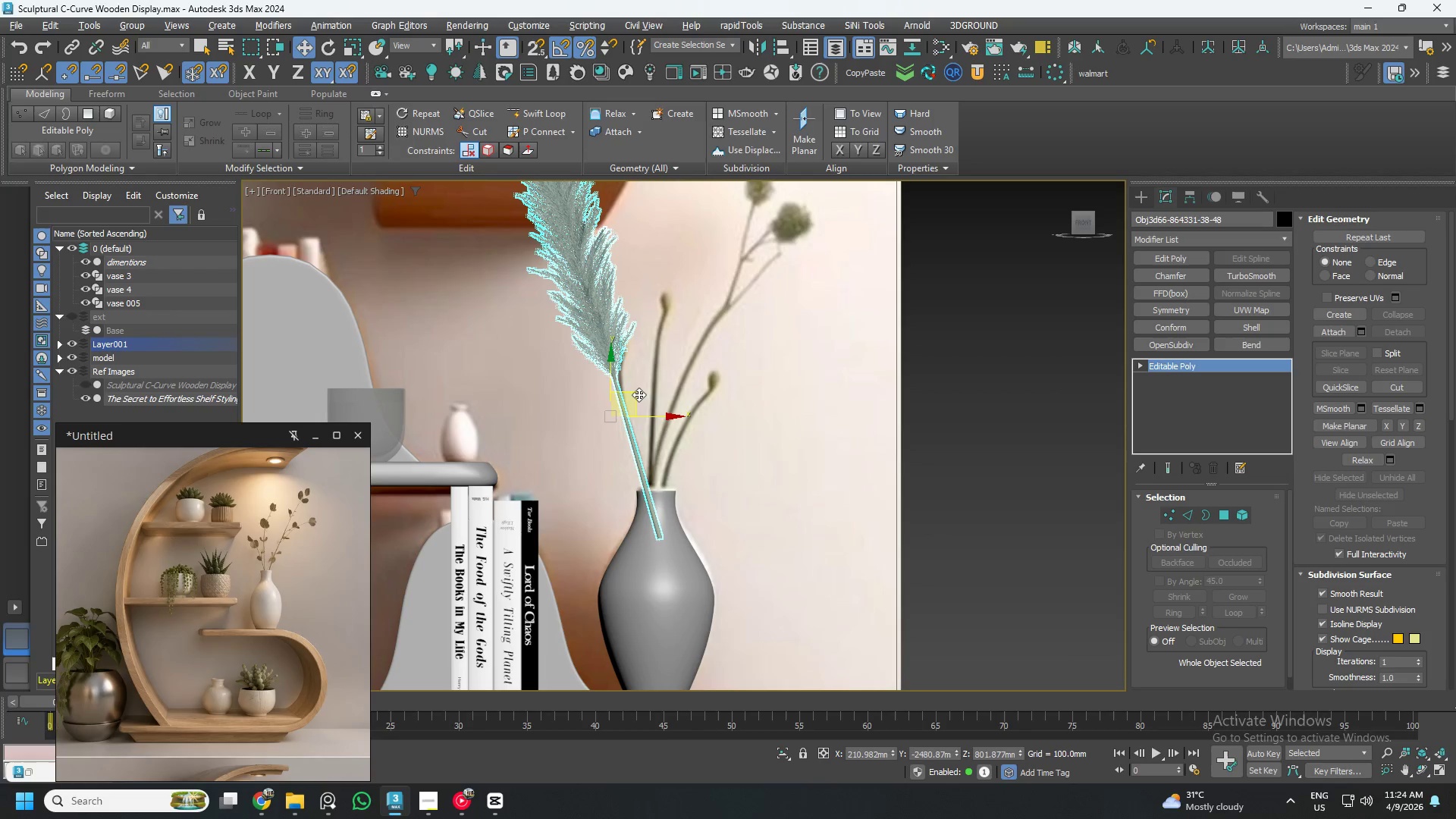 
left_click_drag(start_coordinate=[639, 394], to_coordinate=[651, 412])
 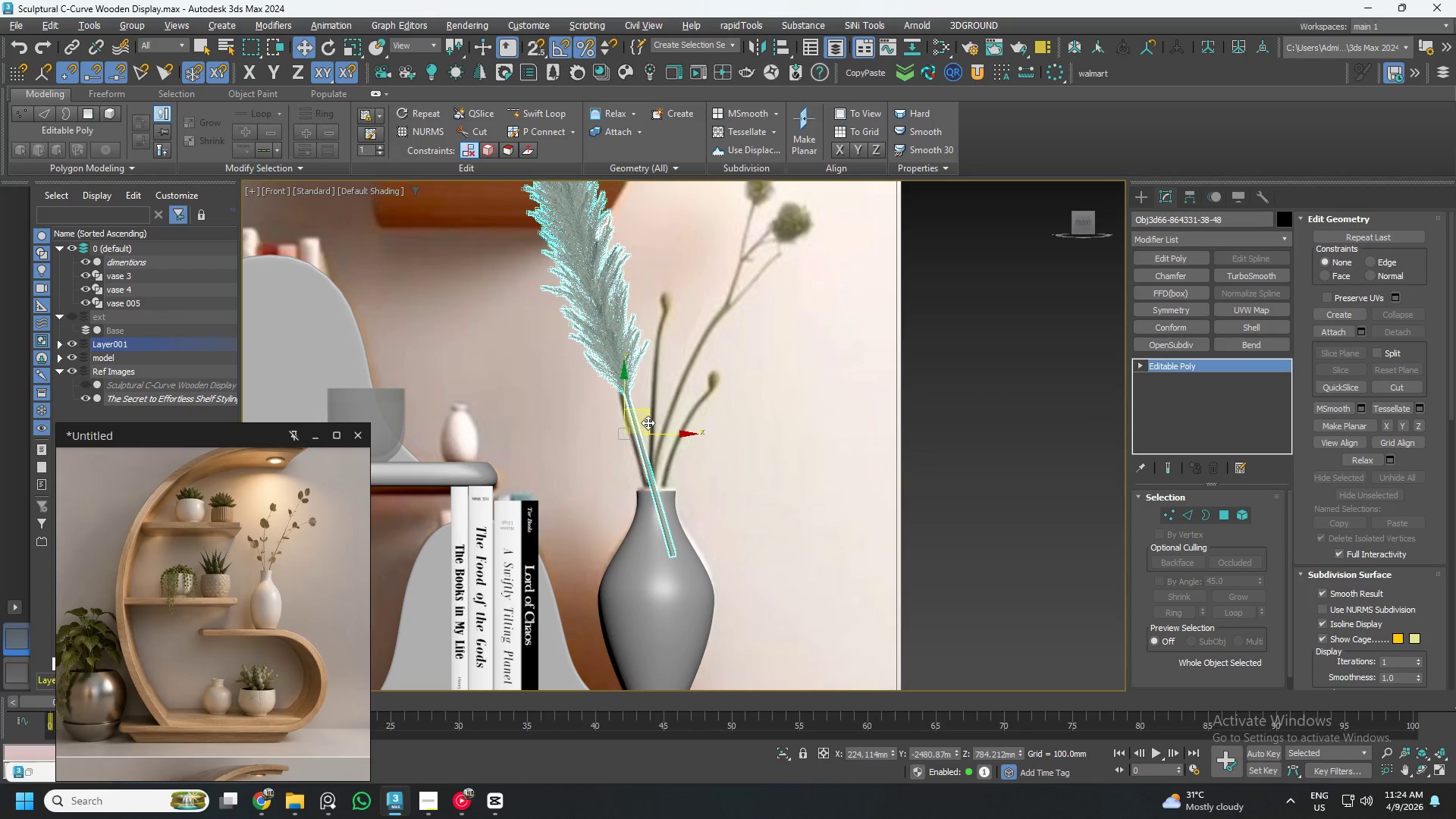 
key(E)
 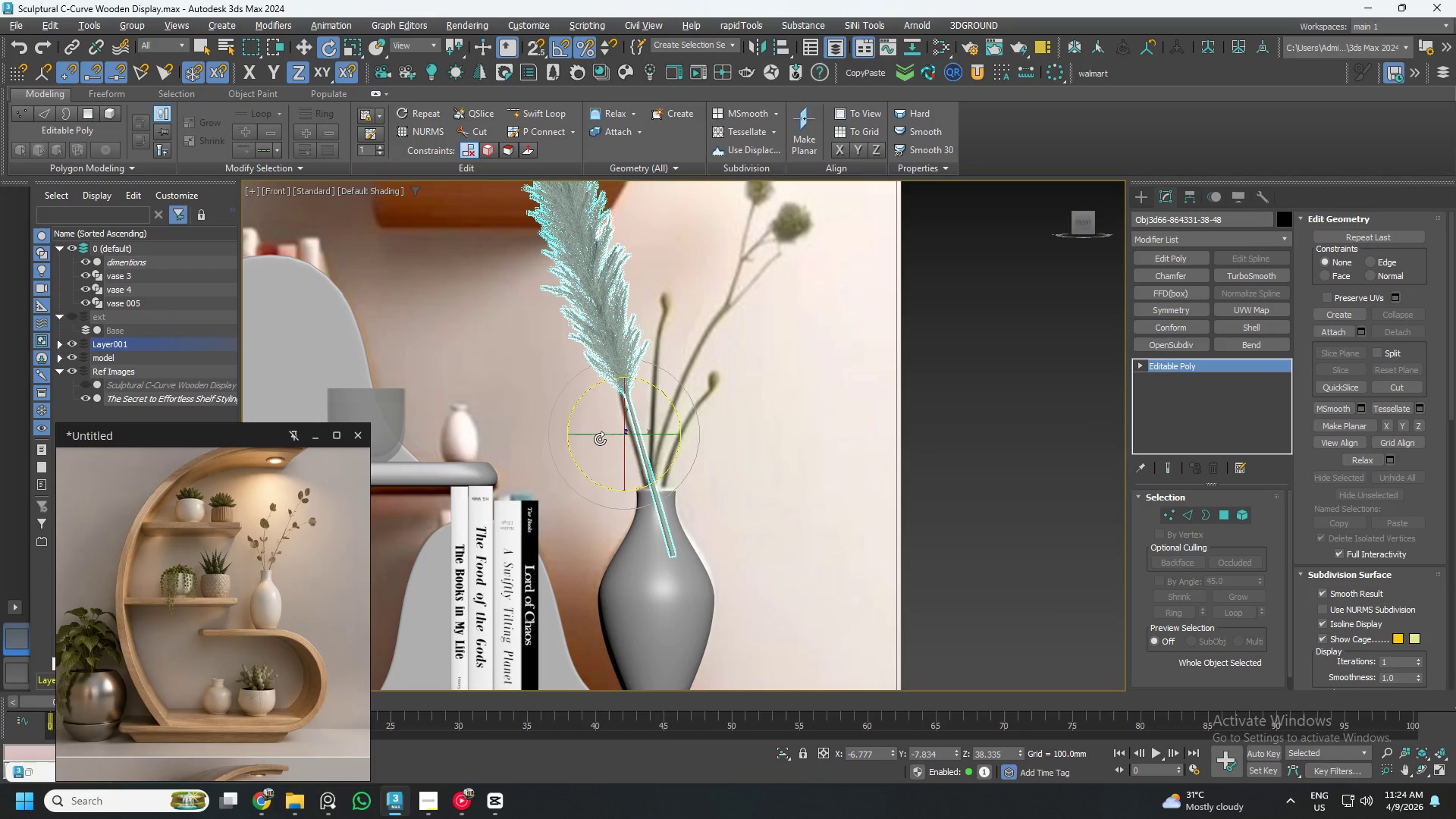 
left_click_drag(start_coordinate=[599, 435], to_coordinate=[737, 466])
 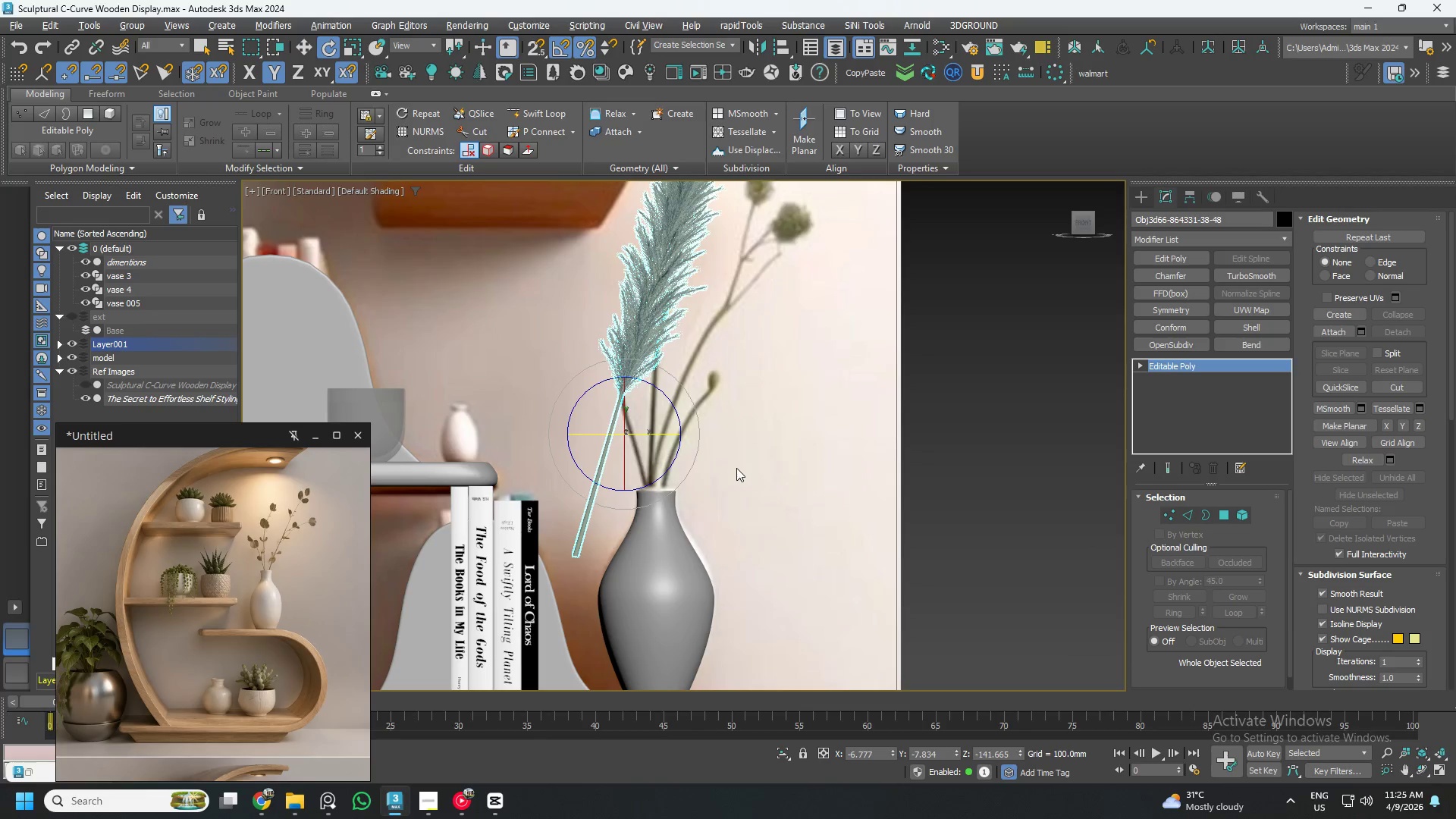 
key(W)
 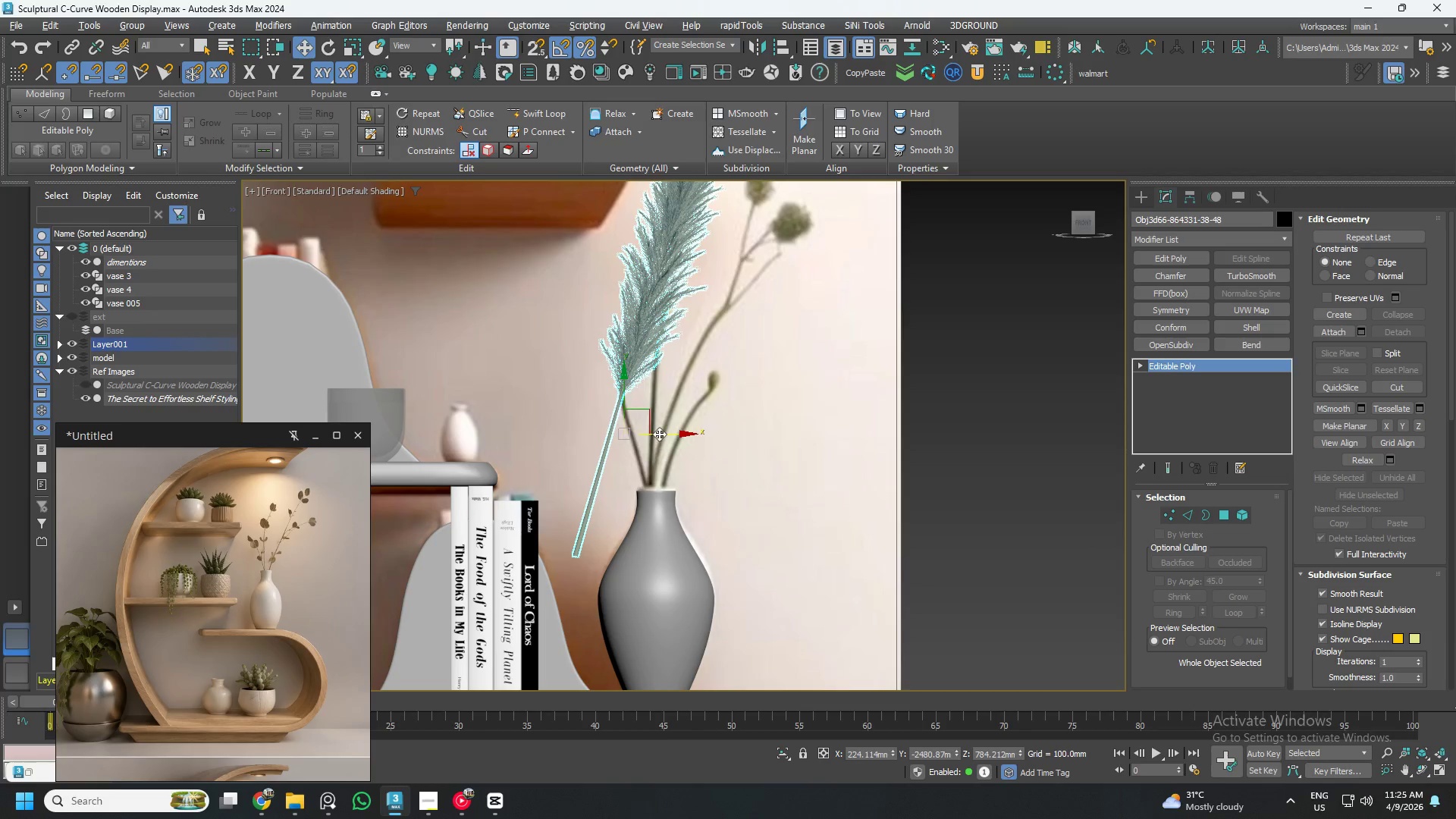 
left_click_drag(start_coordinate=[659, 434], to_coordinate=[726, 451])
 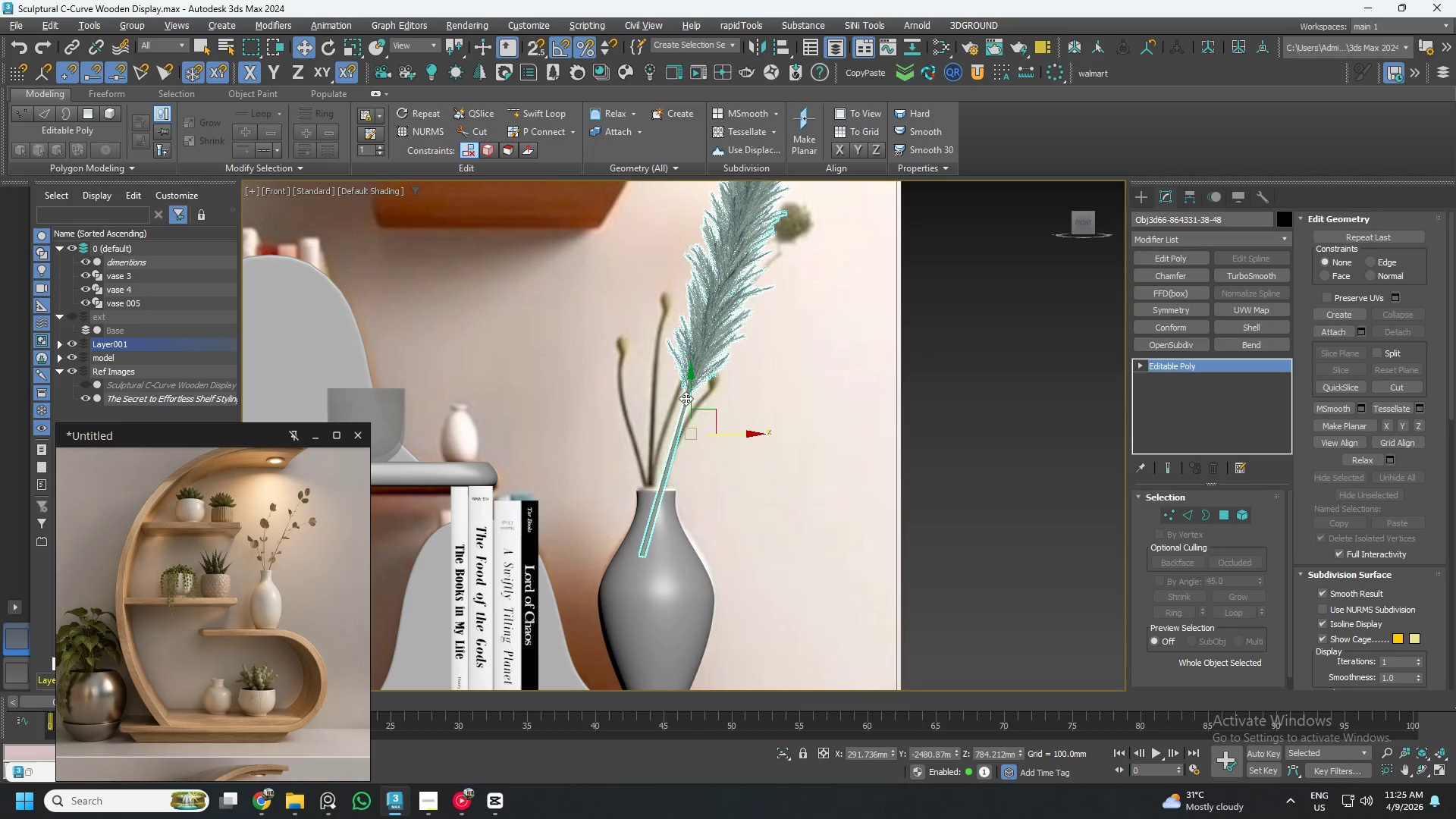 
left_click_drag(start_coordinate=[688, 397], to_coordinate=[687, 428])
 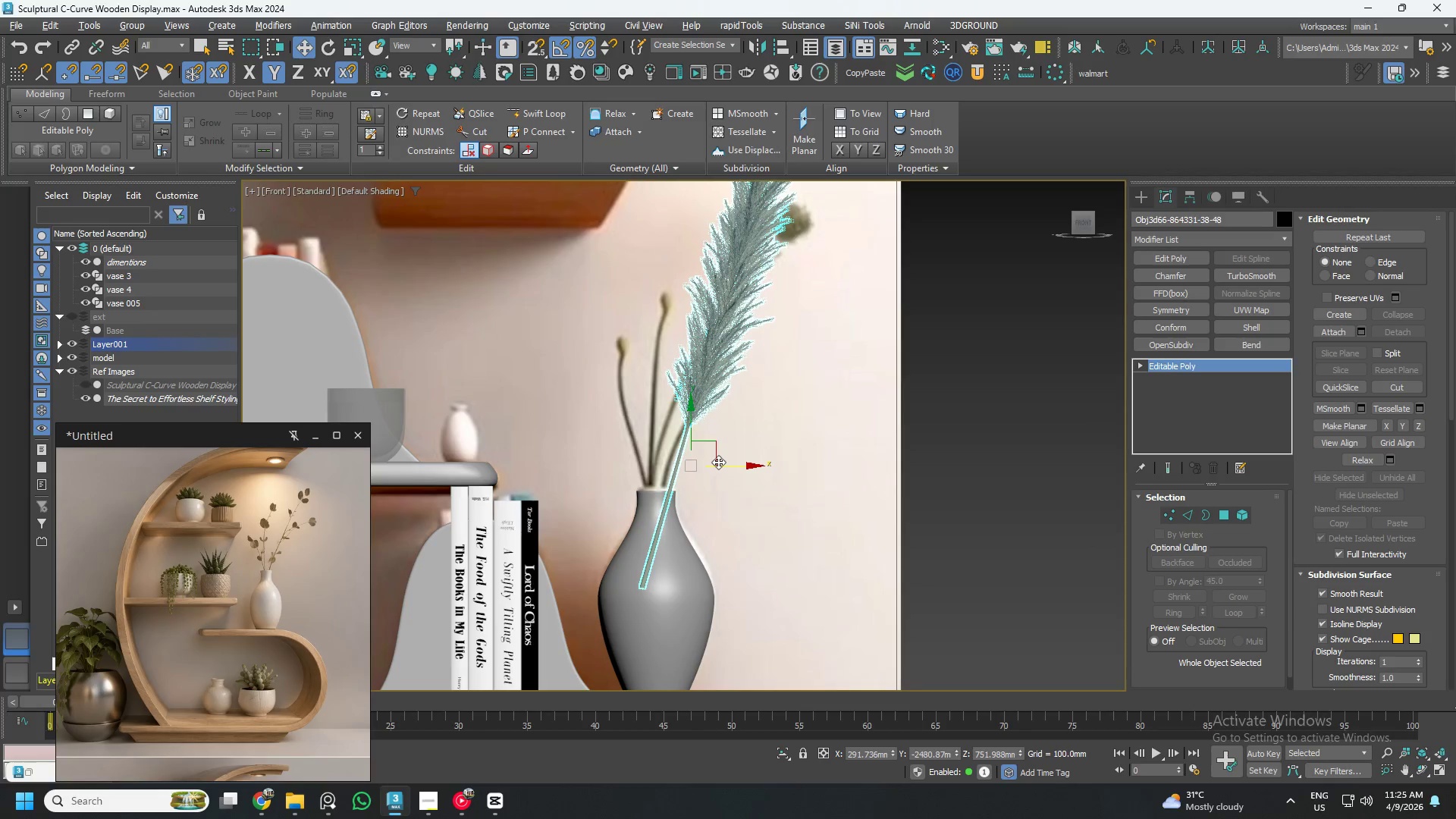 
key(E)
 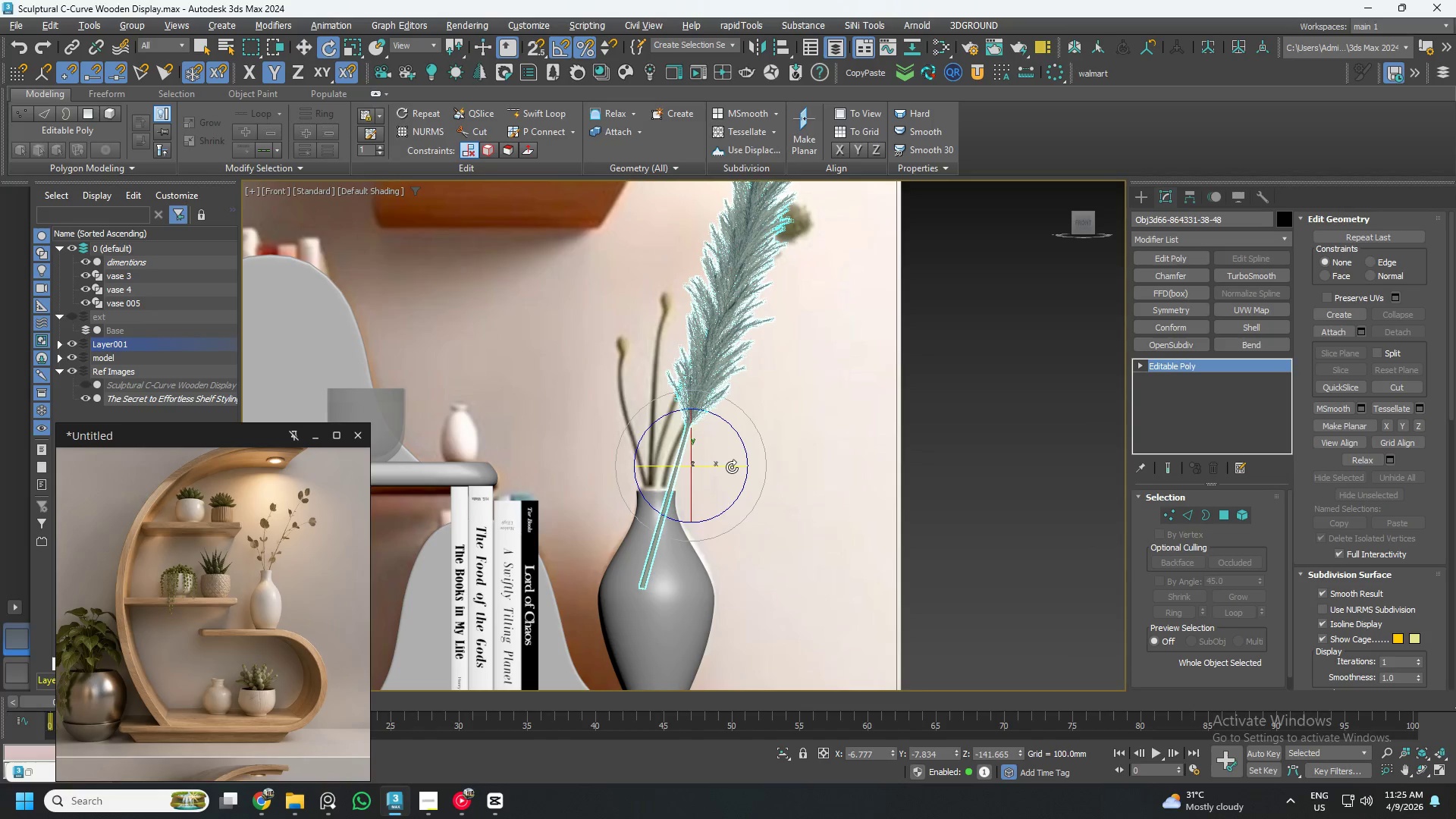 
hold_key(key=ShiftLeft, duration=1.5)
left_click_drag(start_coordinate=[731, 467], to_coordinate=[661, 485])
 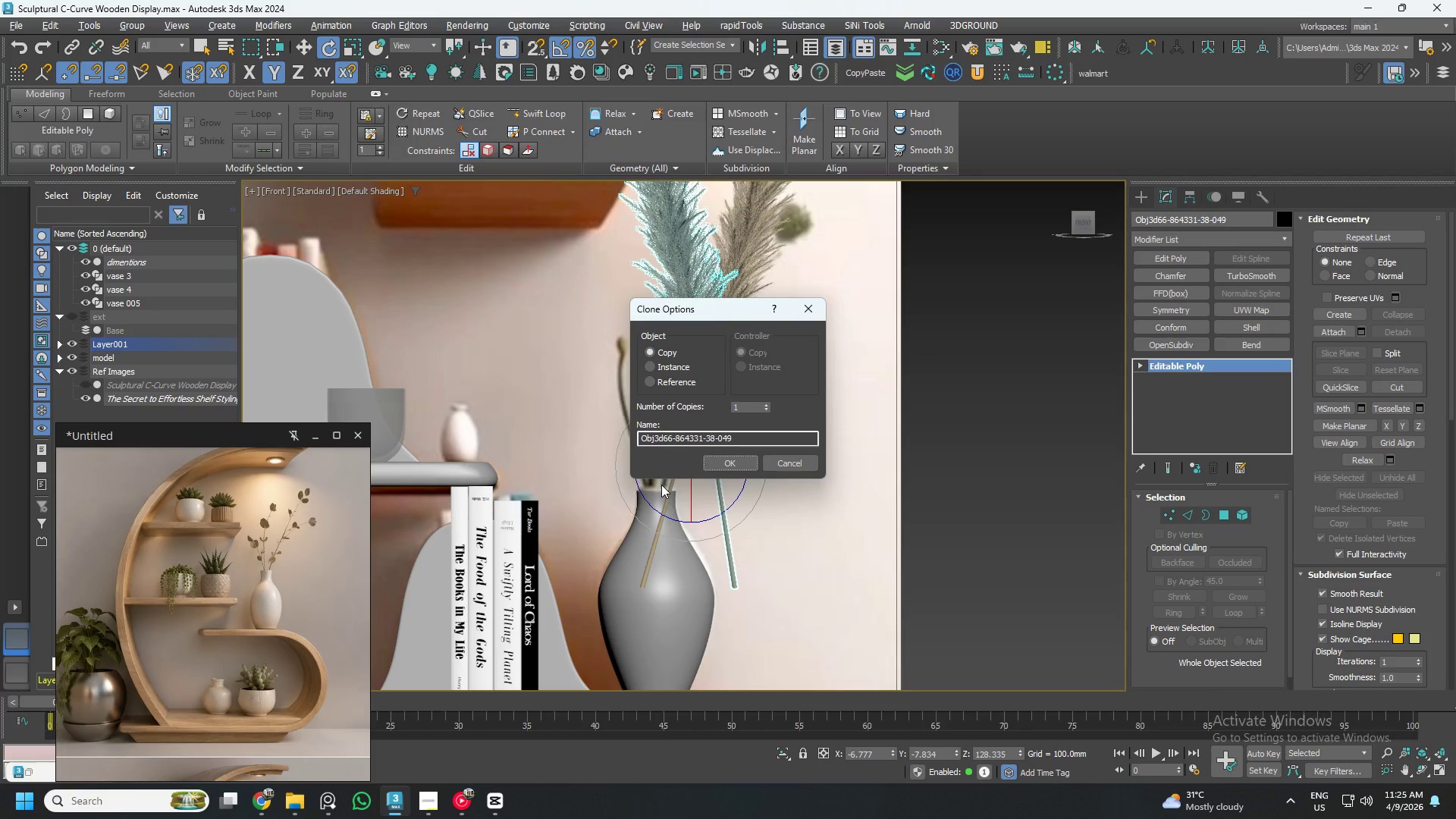 
hold_key(key=ShiftLeft, duration=1.51)
 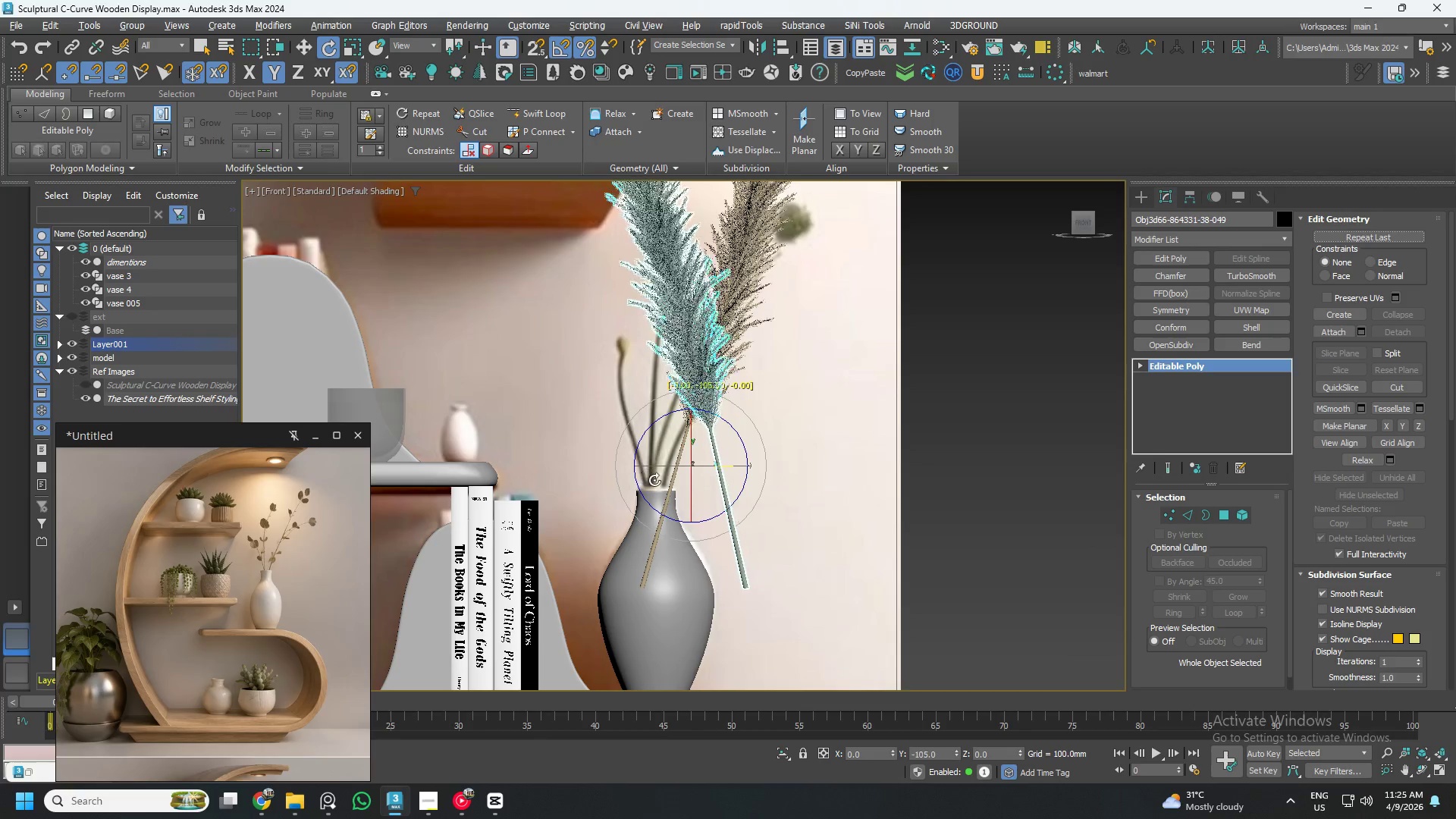 
hold_key(key=ShiftLeft, duration=1.52)
 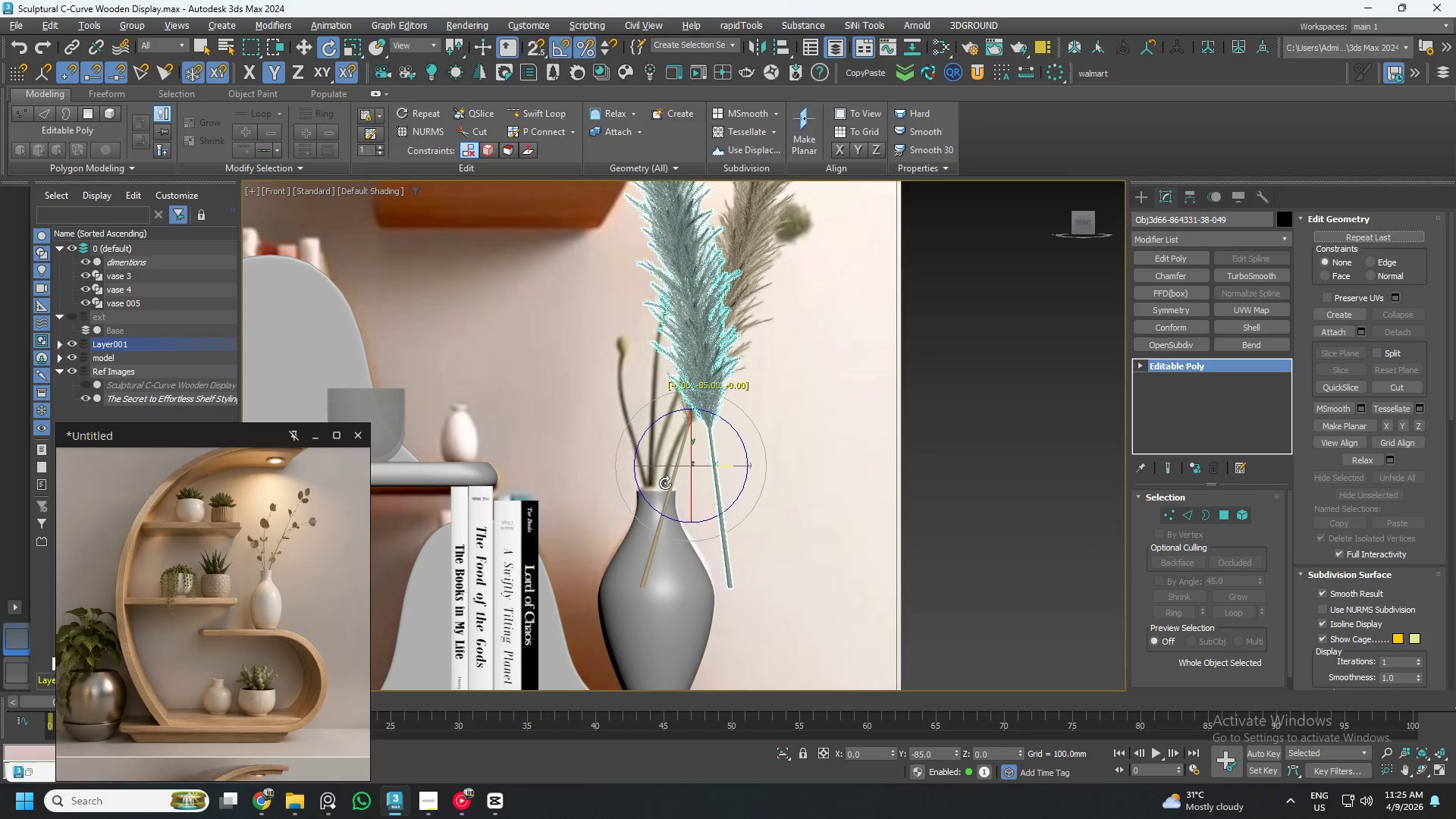 
hold_key(key=ShiftLeft, duration=1.5)
 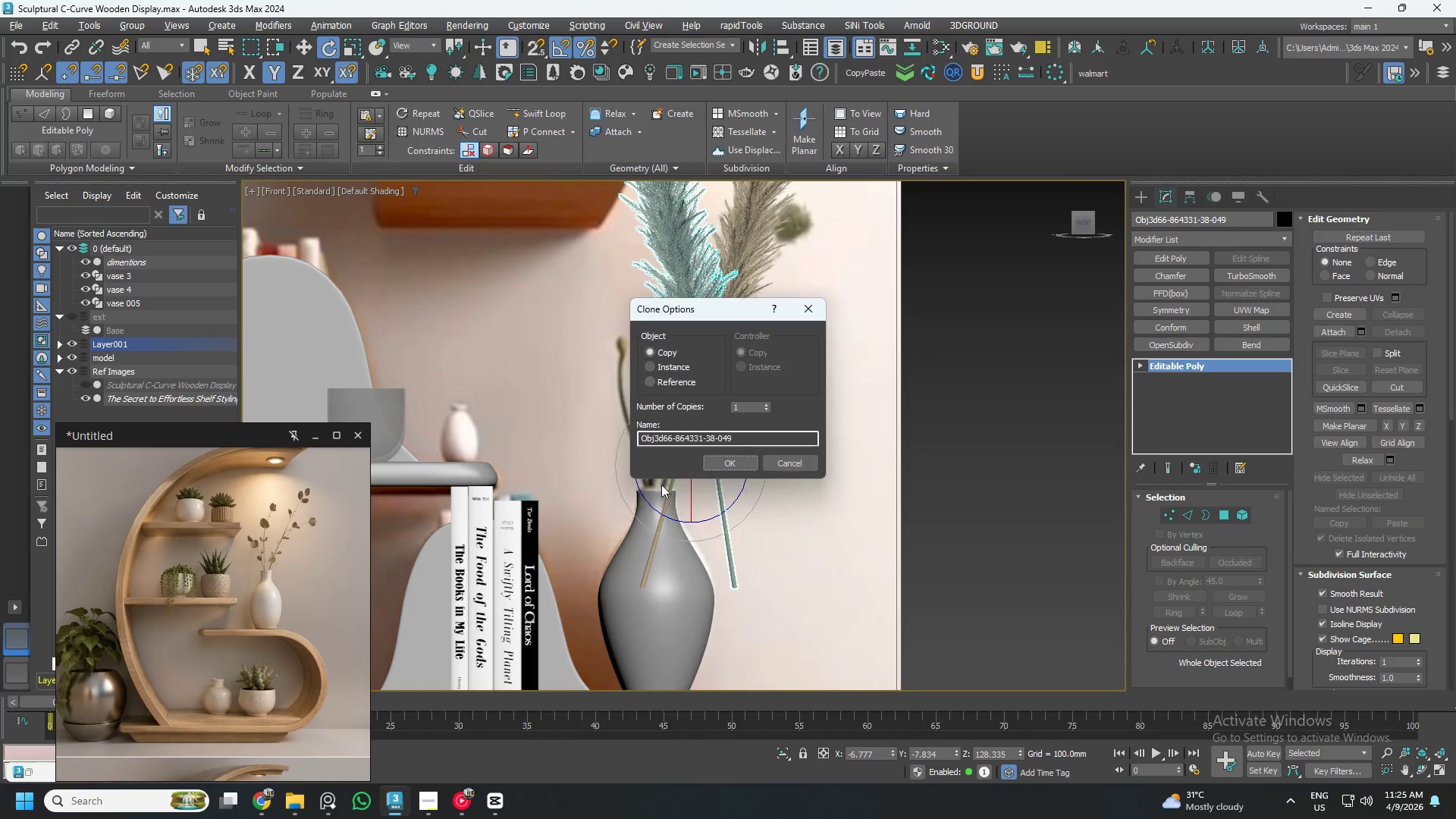 
hold_key(key=ShiftLeft, duration=0.31)
 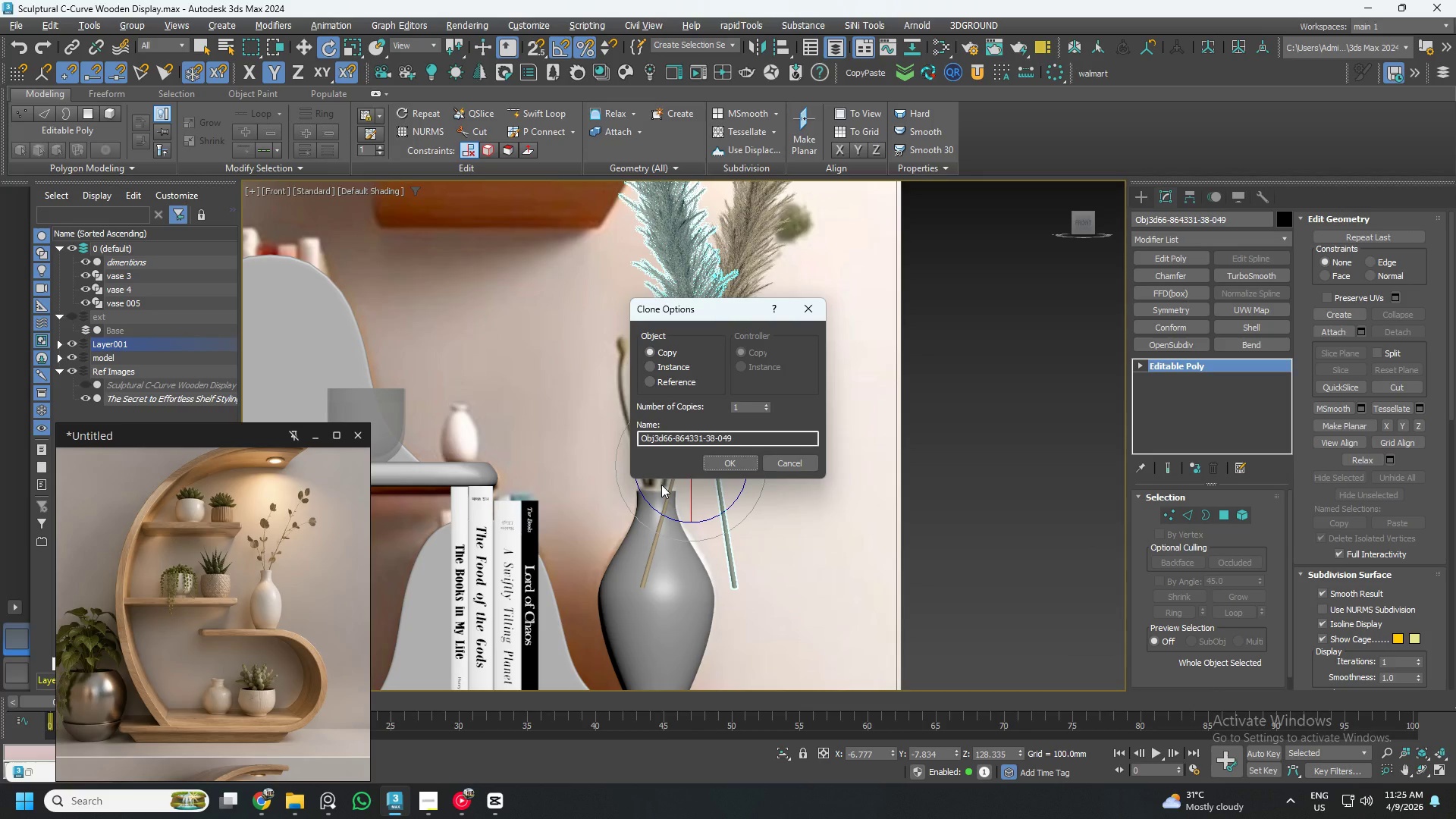 
key(W)
 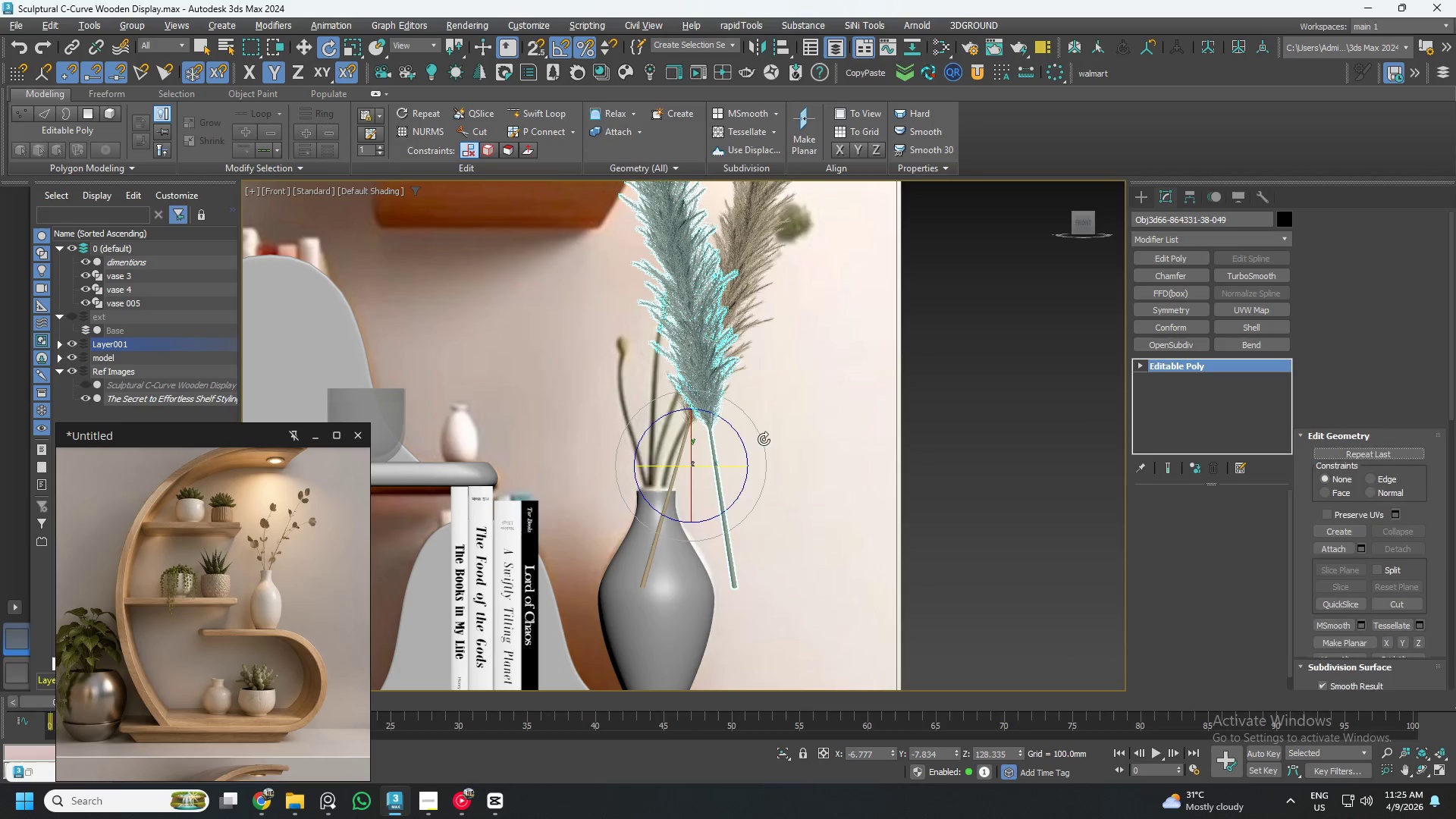 
key(W)
 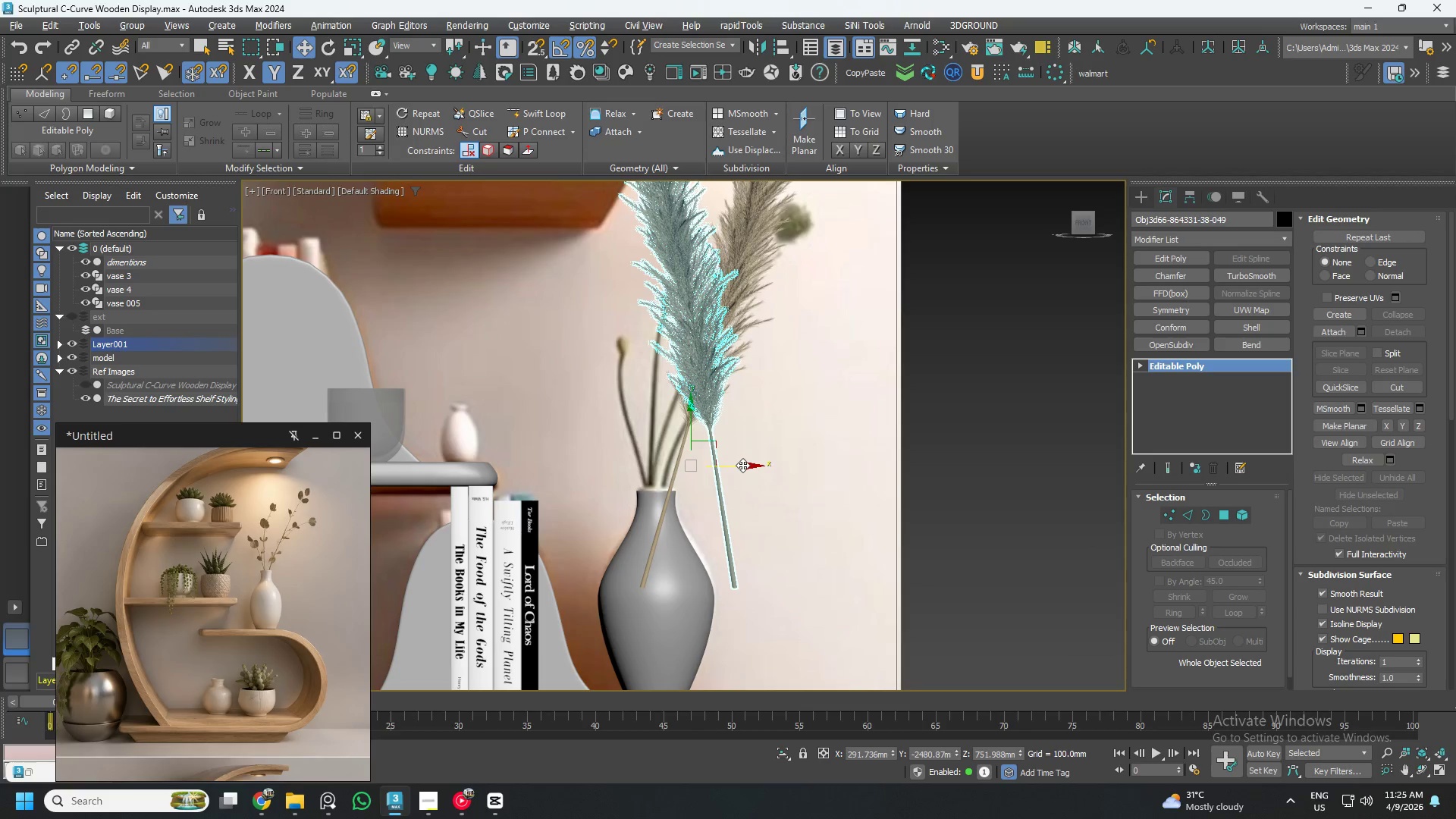 
left_click_drag(start_coordinate=[742, 465], to_coordinate=[682, 469])
 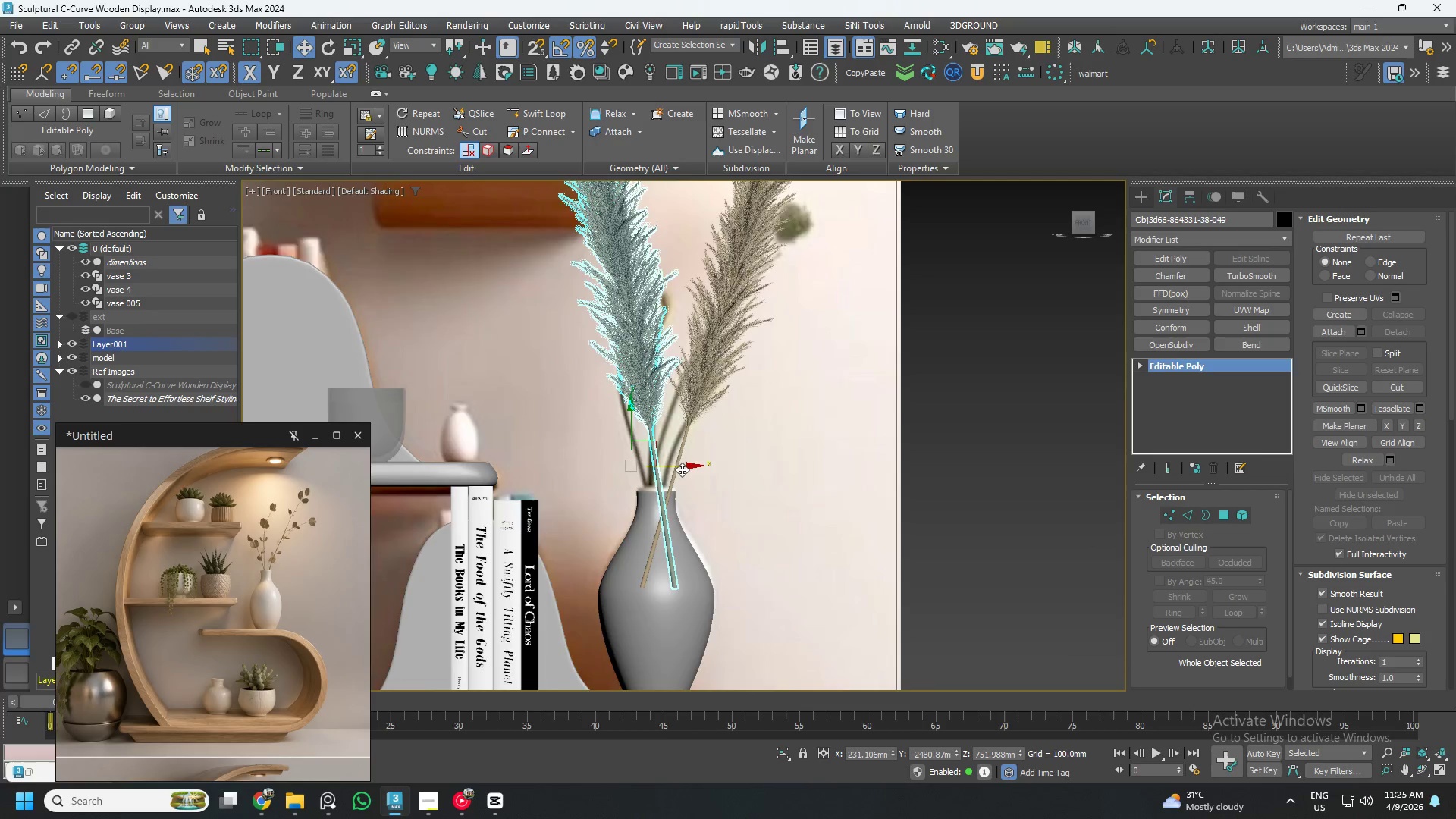 
scroll: coordinate [687, 475], scroll_direction: down, amount: 3.0
 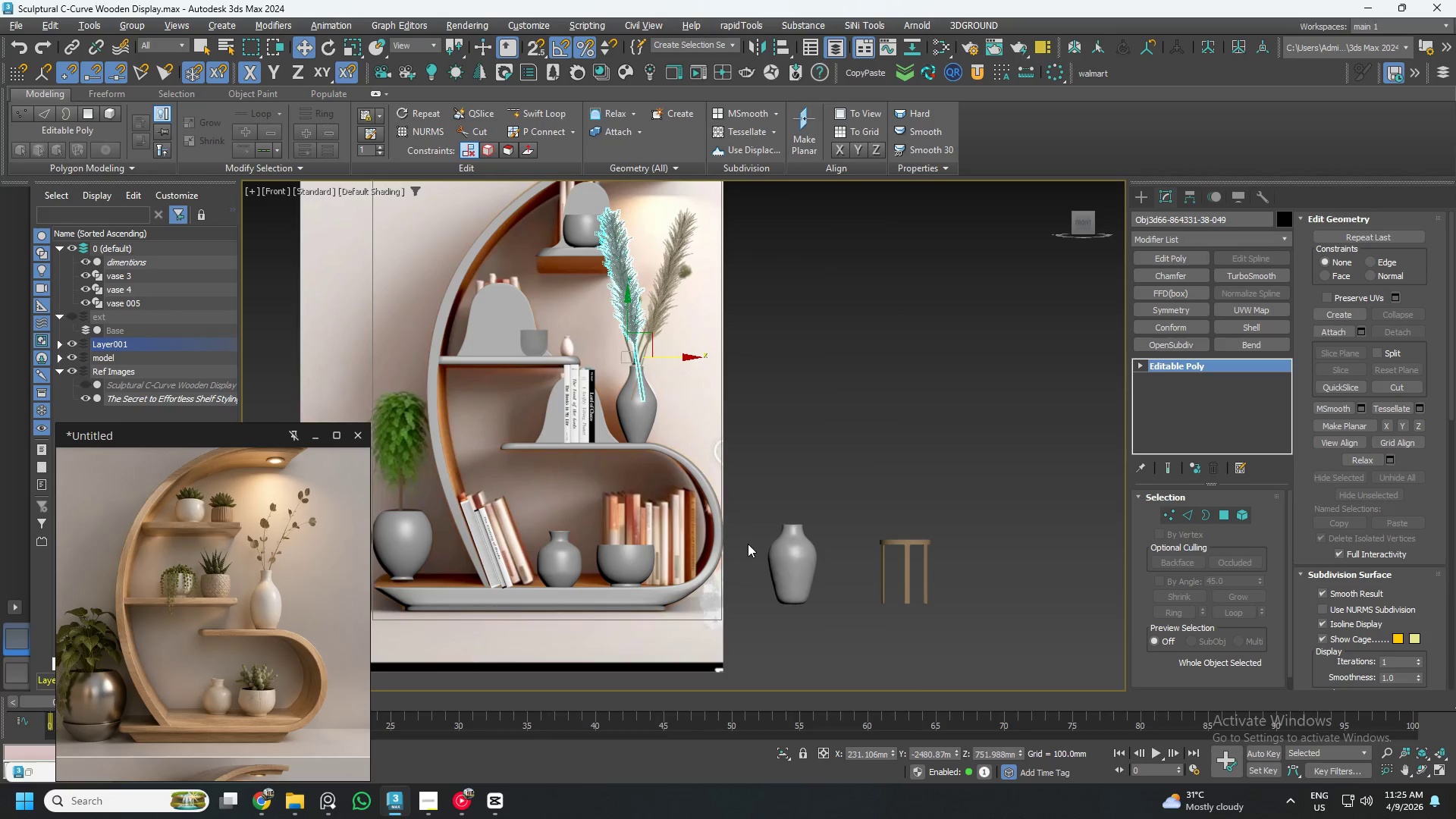 
left_click([782, 554])
 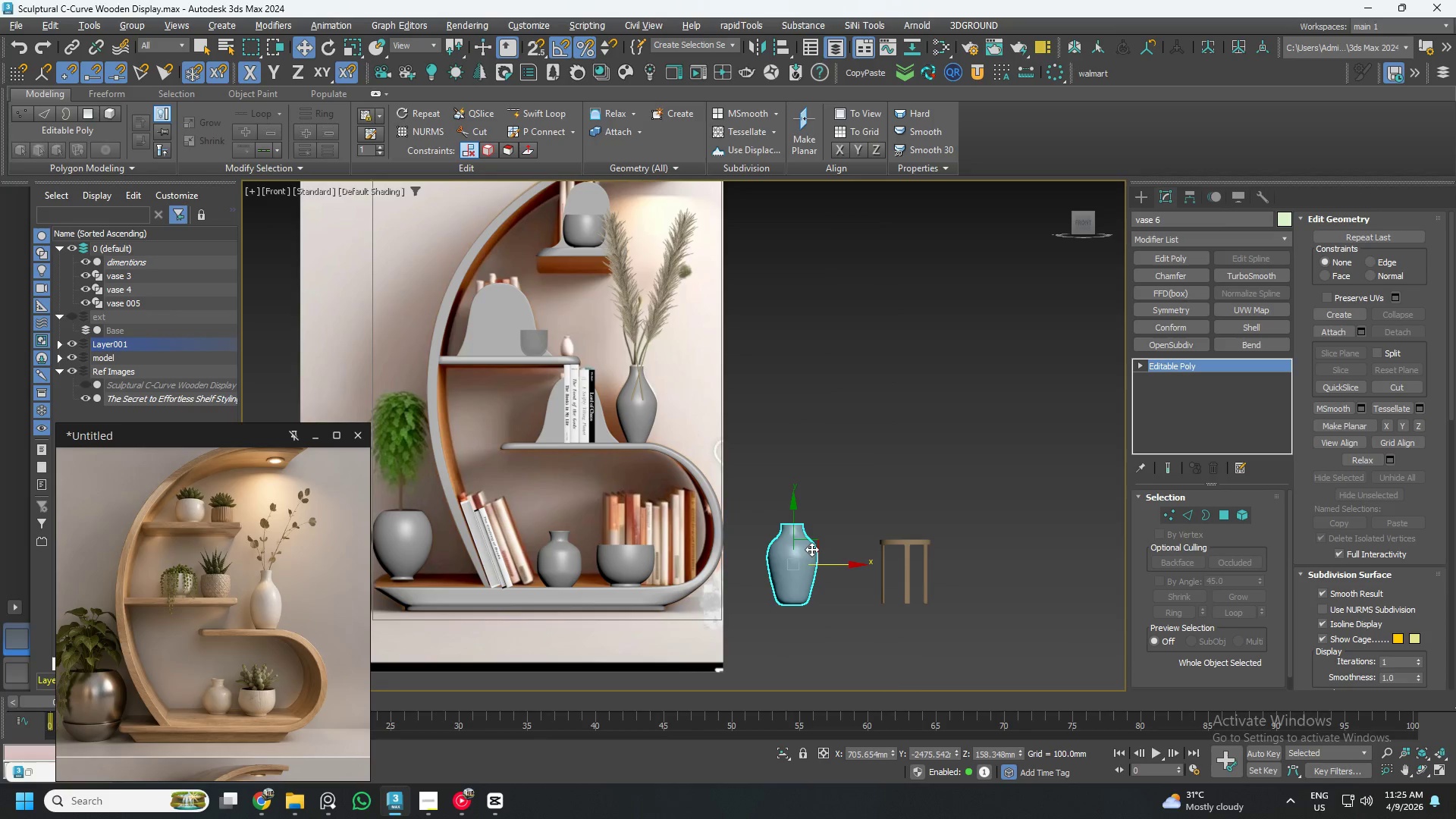 
key(R)
 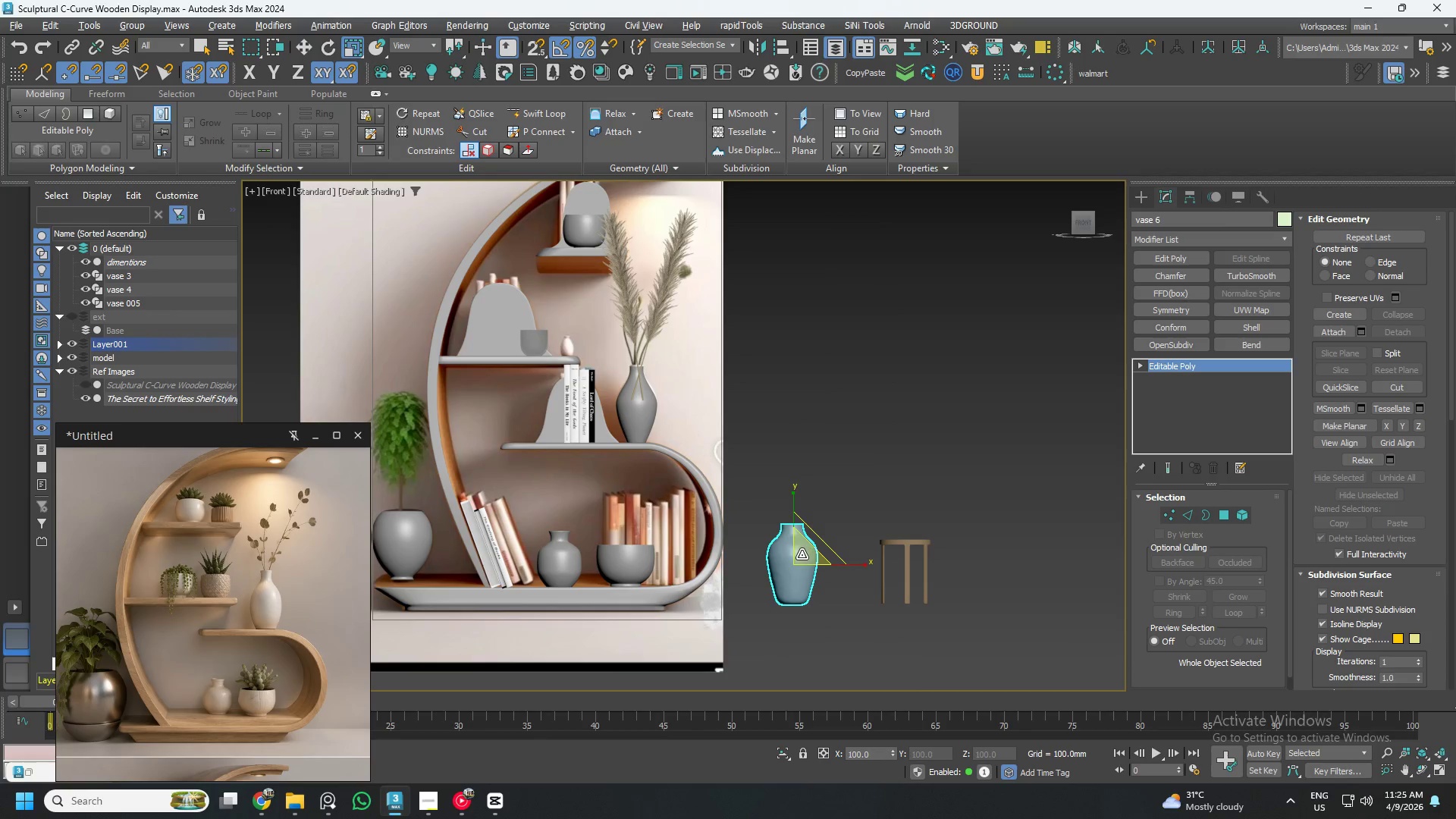 
left_click_drag(start_coordinate=[802, 555], to_coordinate=[808, 576])
 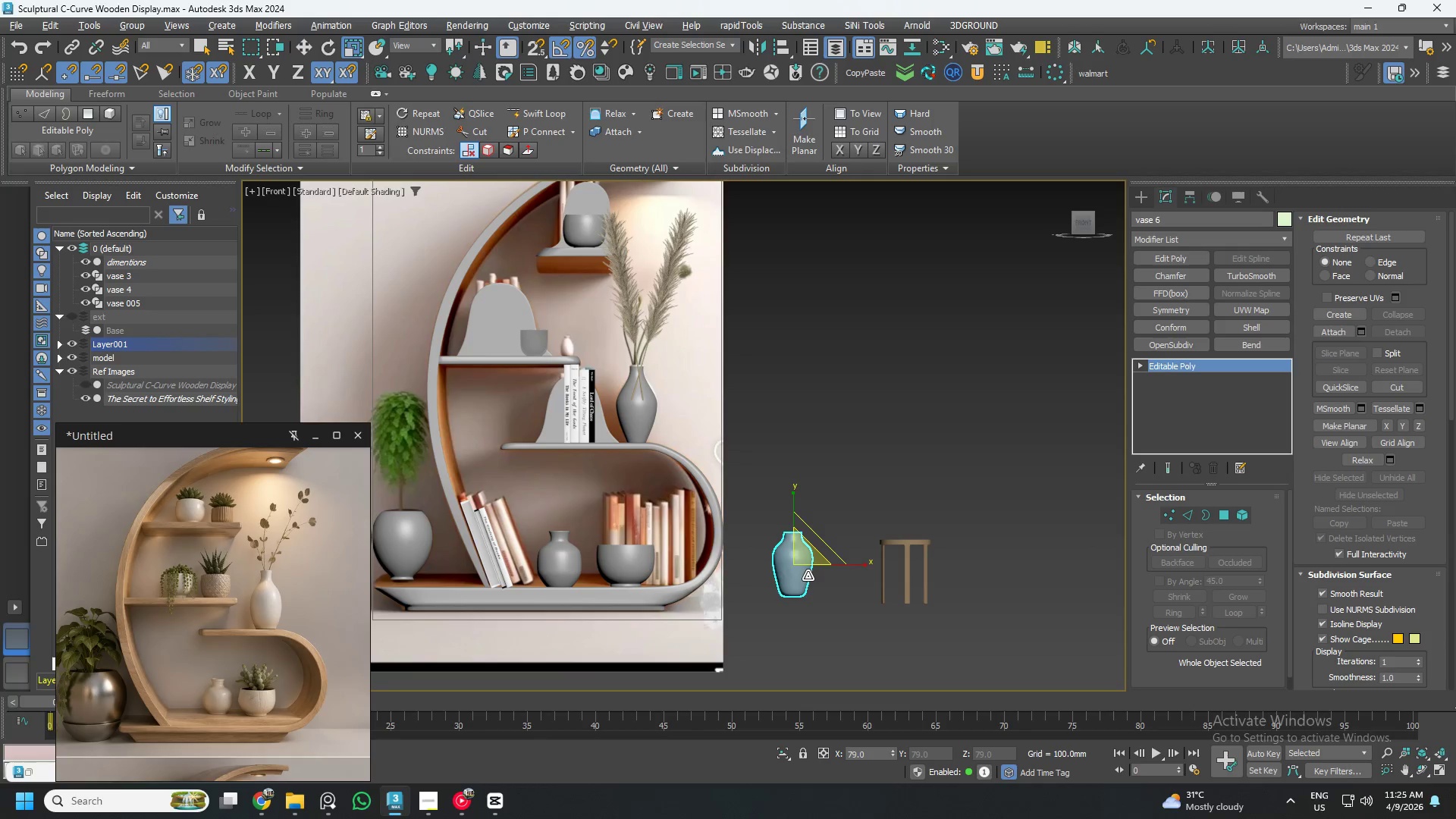 
key(W)
 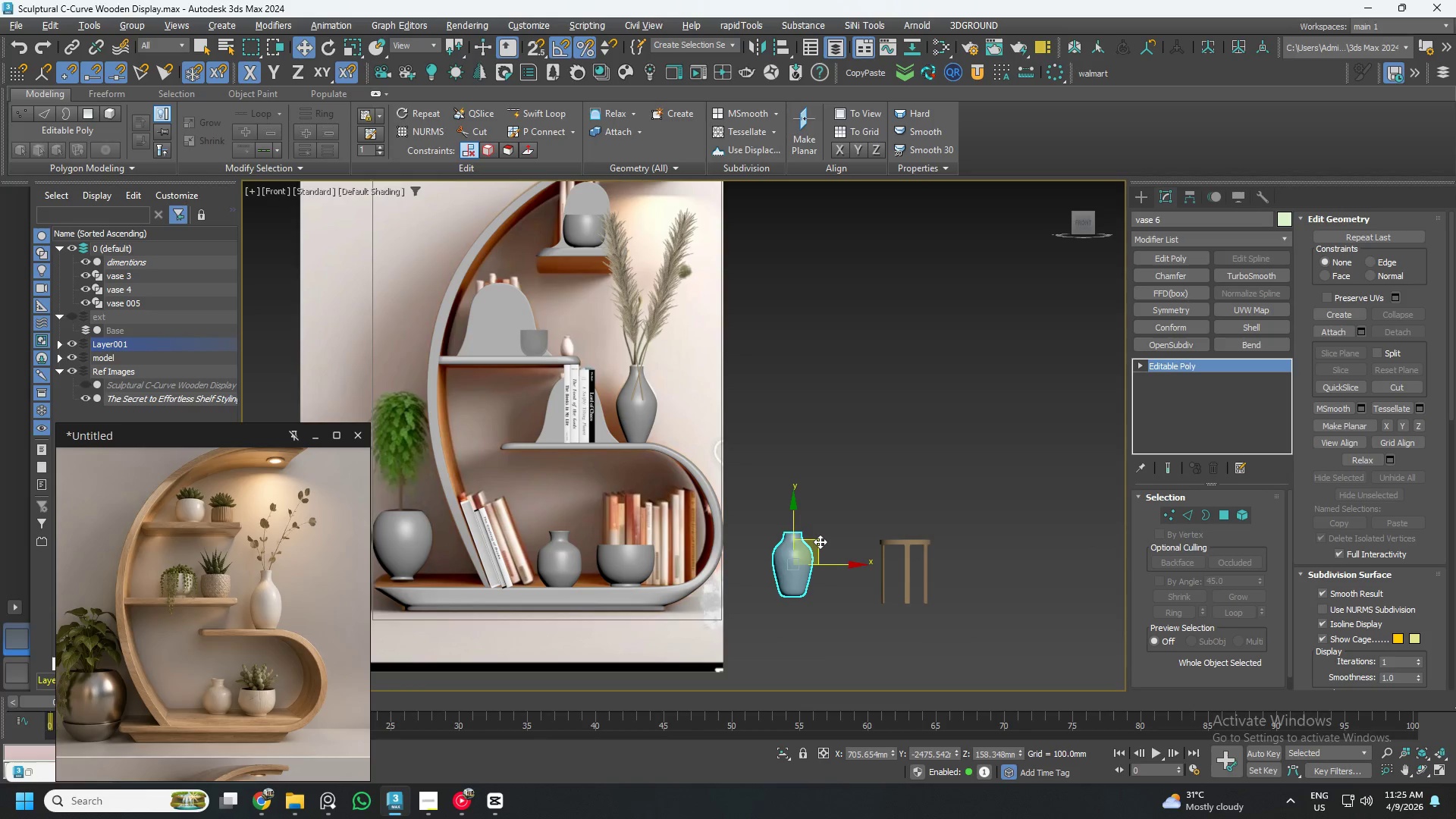 
left_click_drag(start_coordinate=[820, 541], to_coordinate=[515, 303])
 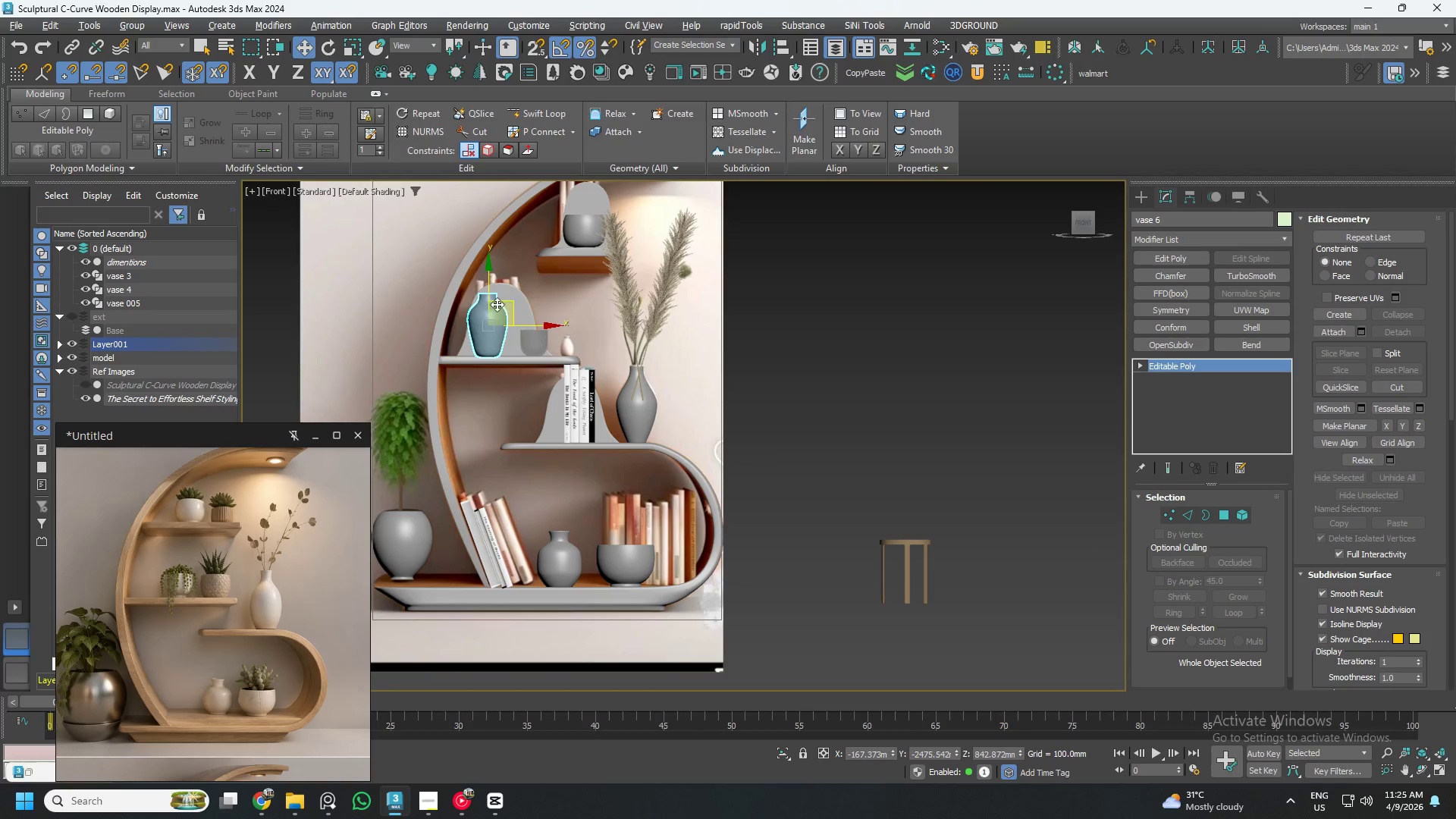 
scroll: coordinate [494, 317], scroll_direction: up, amount: 4.0
 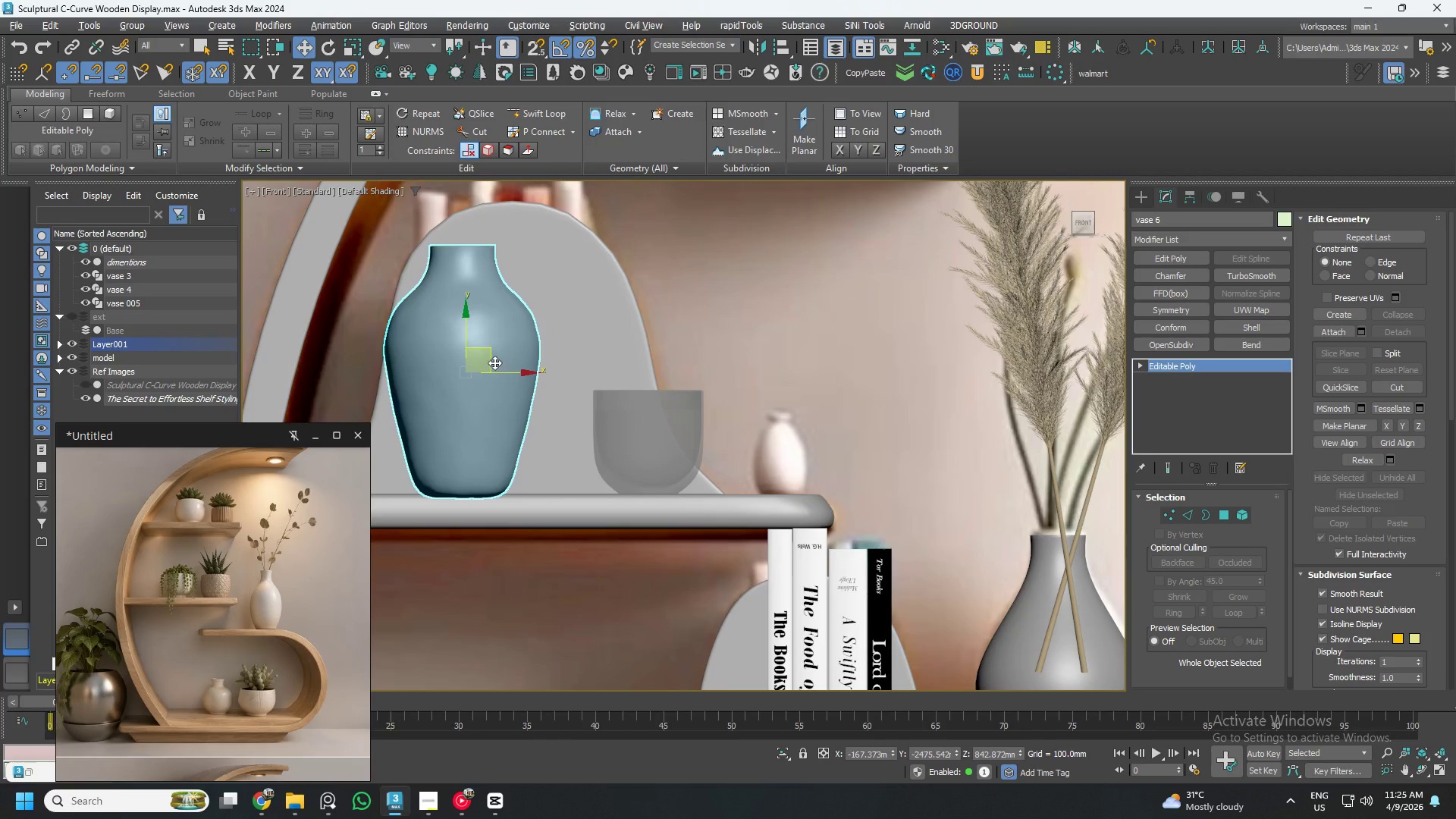 
left_click_drag(start_coordinate=[493, 362], to_coordinate=[497, 356])
 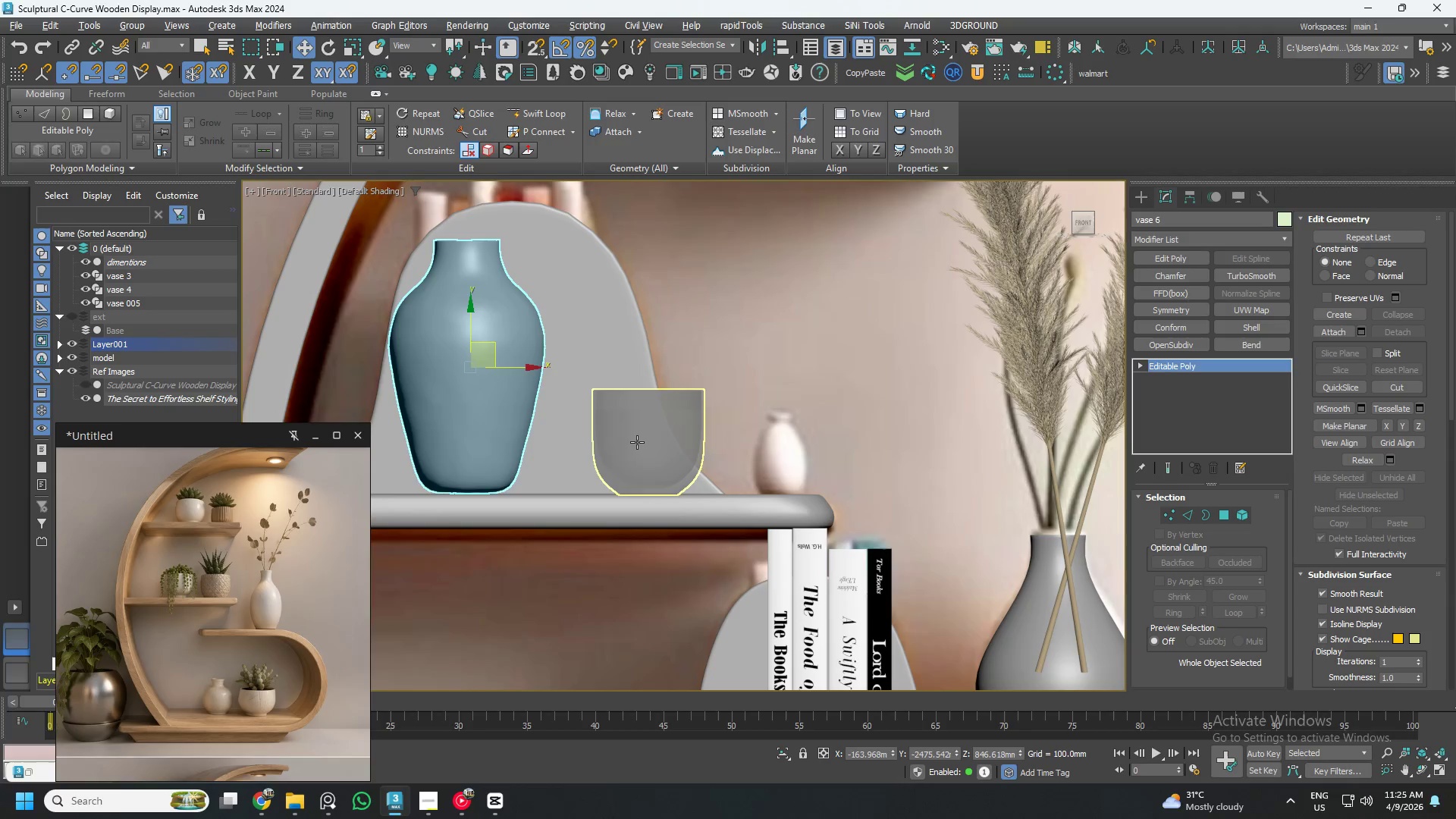 
left_click([637, 442])
 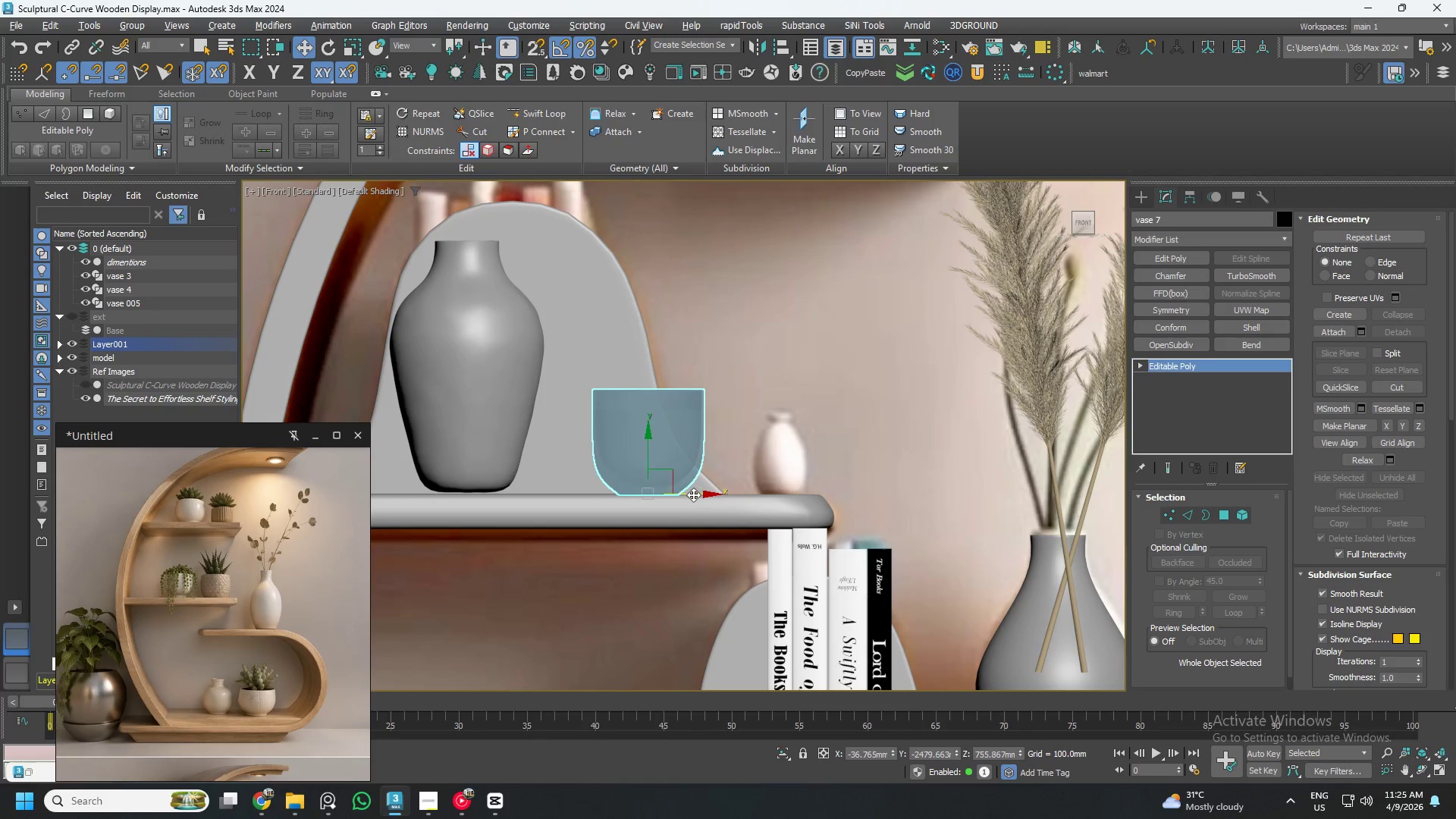 
left_click_drag(start_coordinate=[693, 494], to_coordinate=[617, 498])
 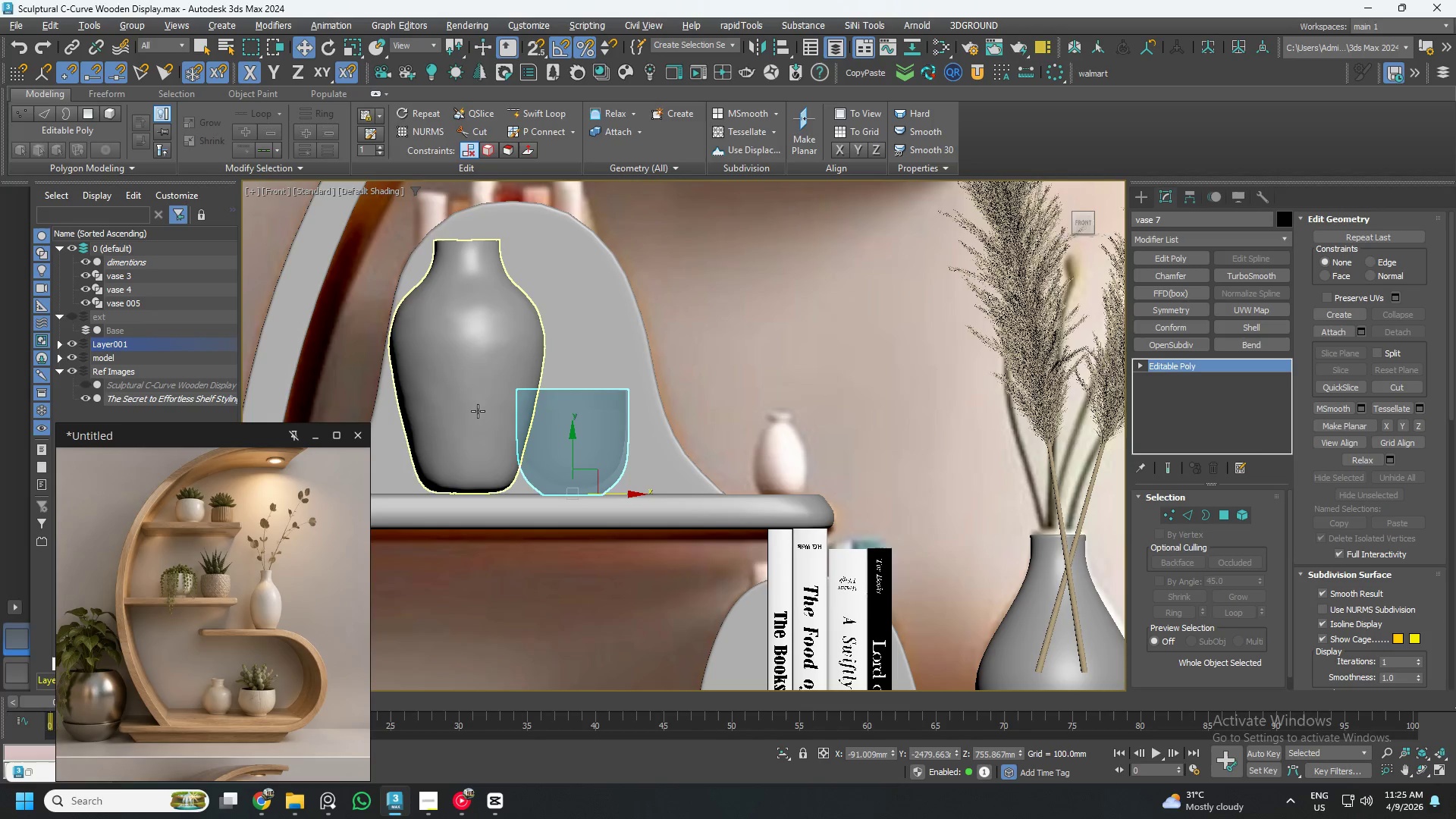 
left_click([473, 403])
 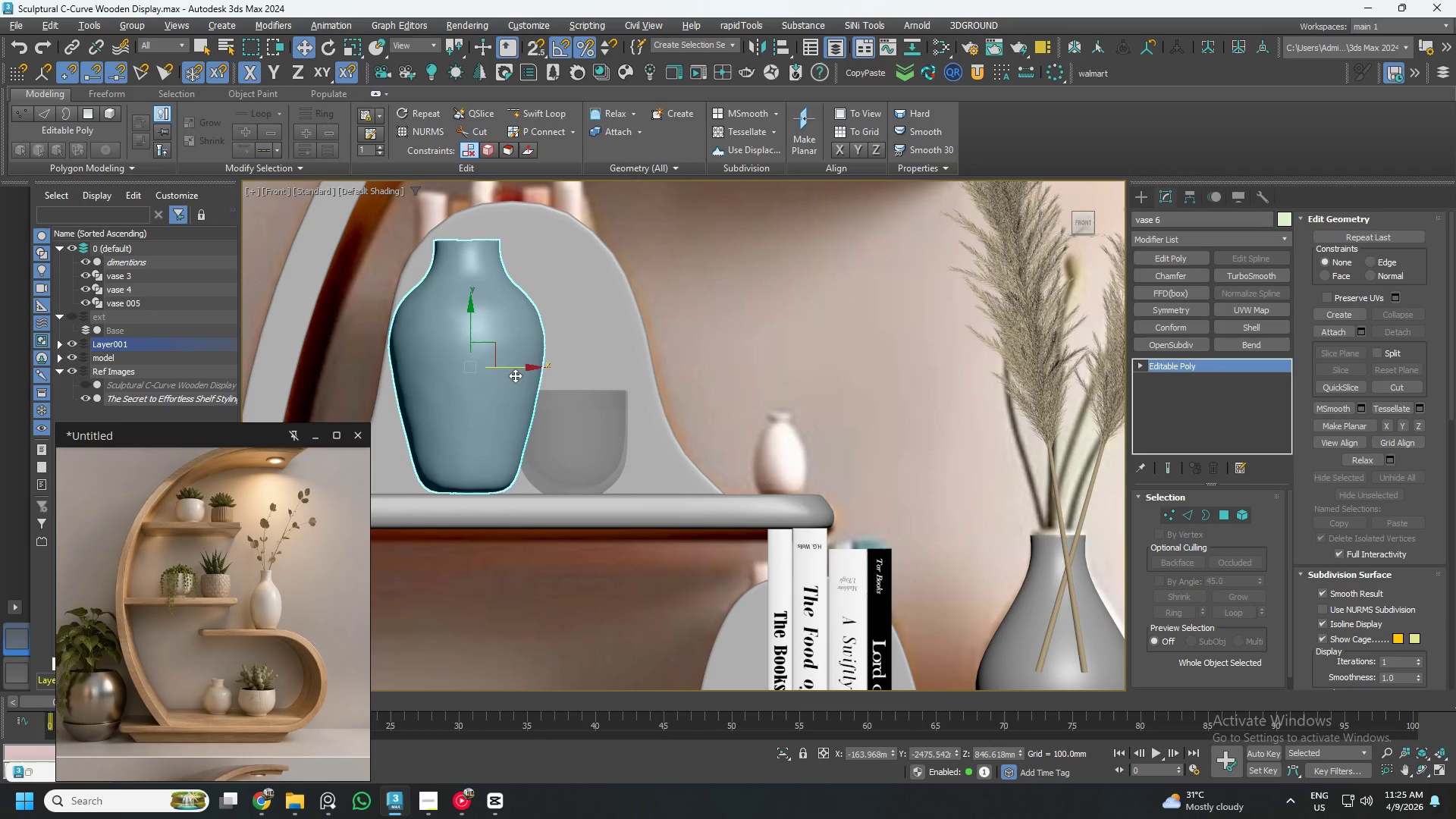 
left_click_drag(start_coordinate=[512, 368], to_coordinate=[739, 410])
 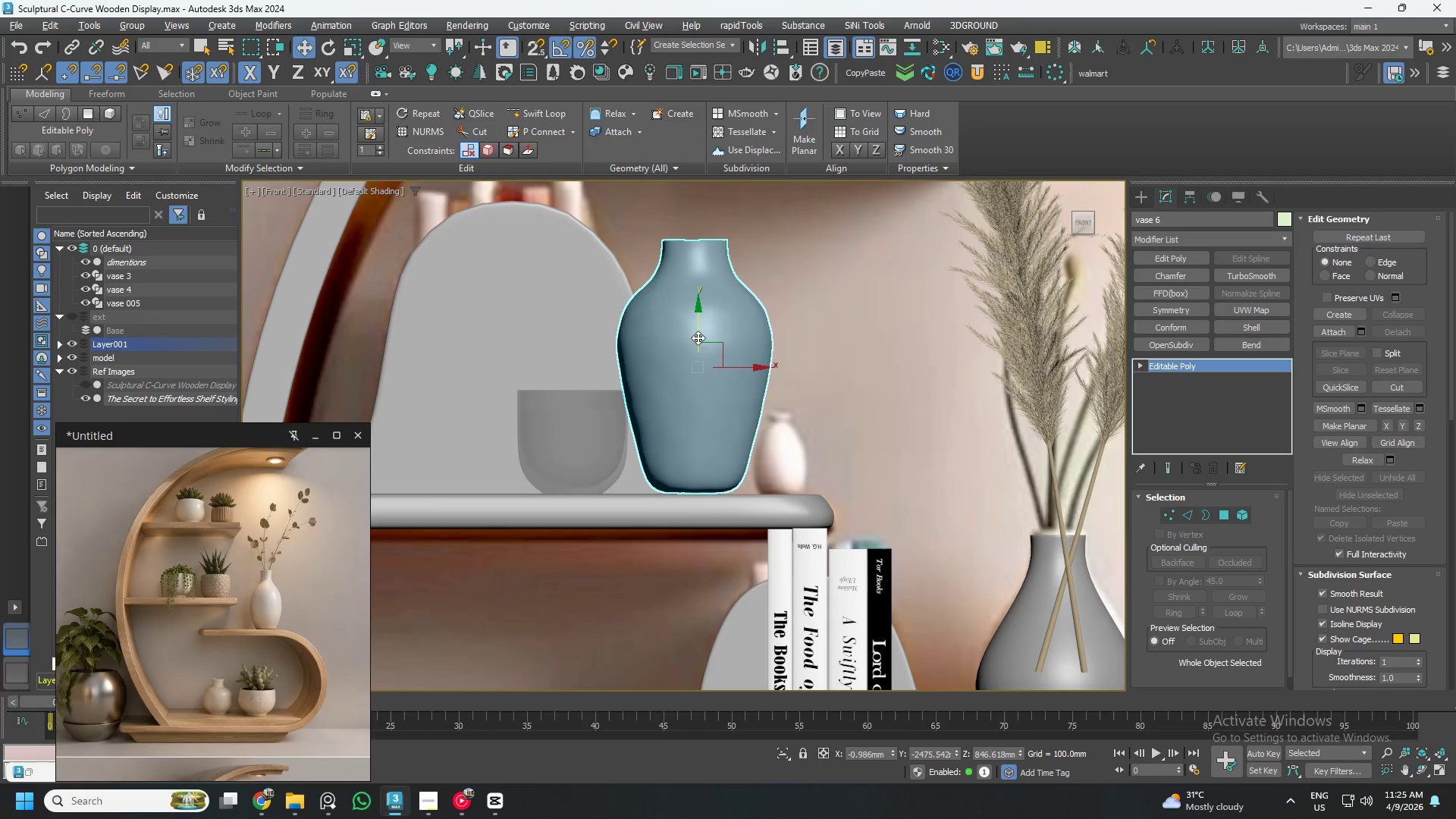 
left_click([698, 334])
 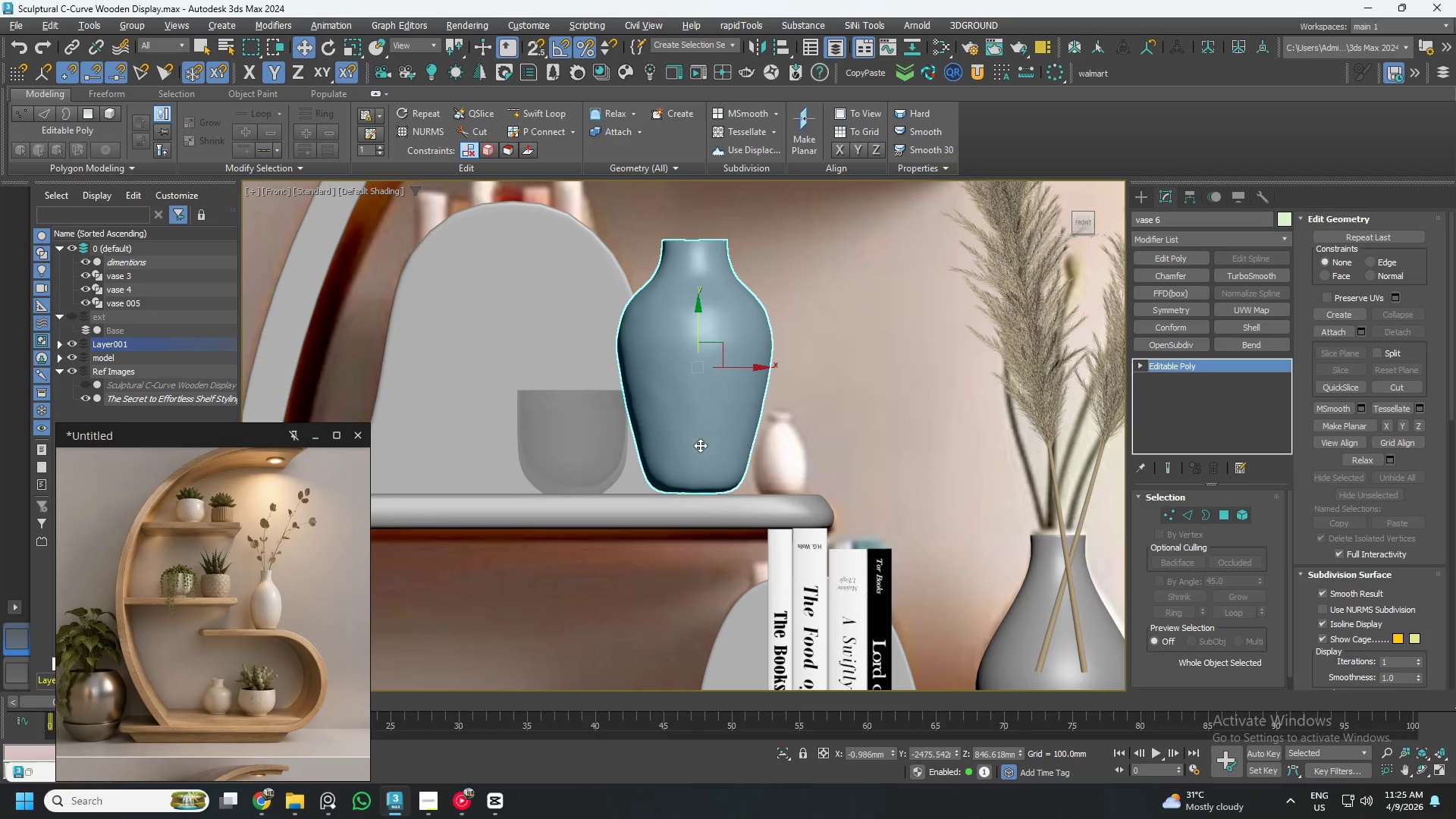 
scroll: coordinate [700, 457], scroll_direction: up, amount: 2.0
 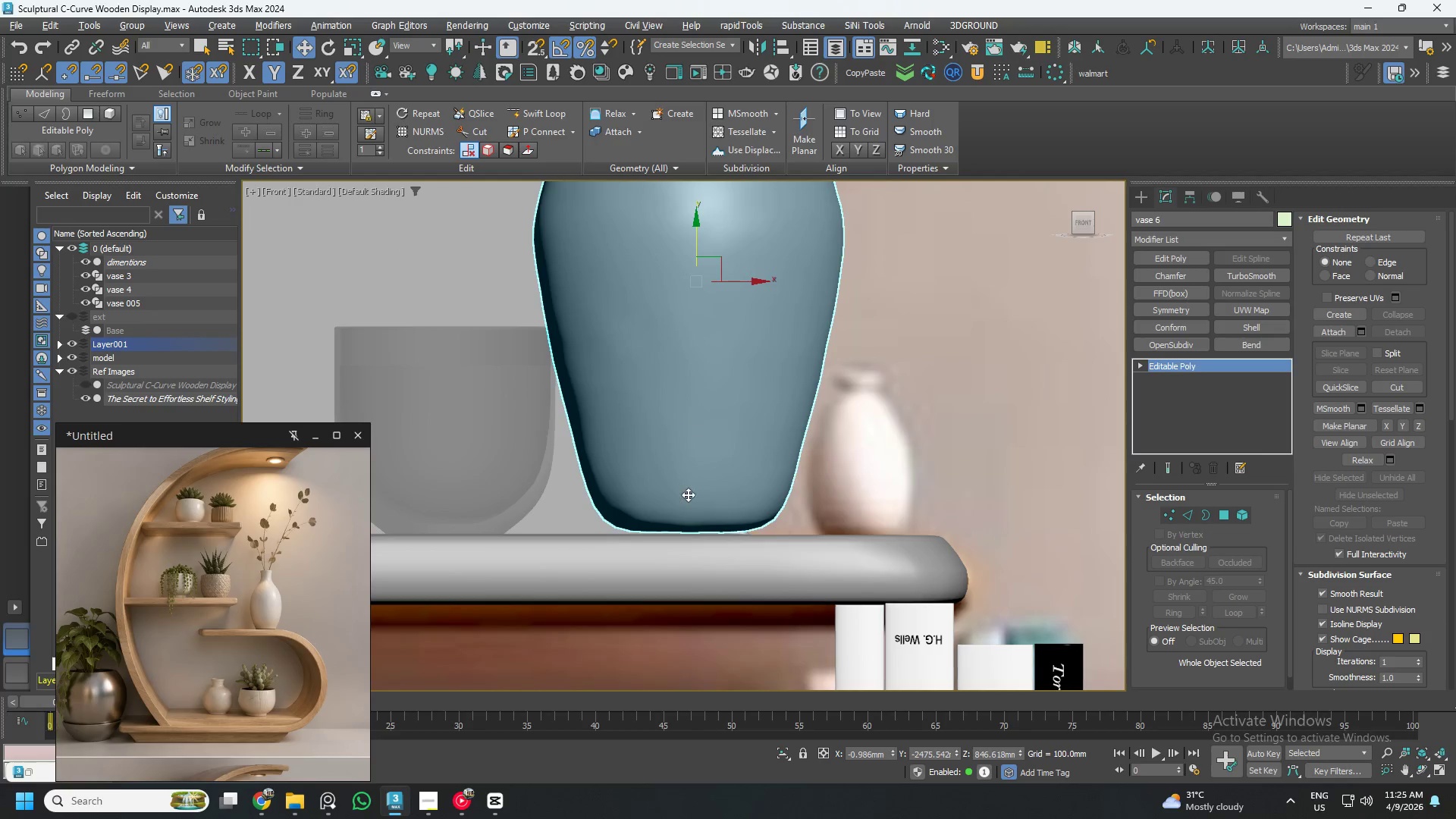 
left_click_drag(start_coordinate=[713, 545], to_coordinate=[716, 563])
 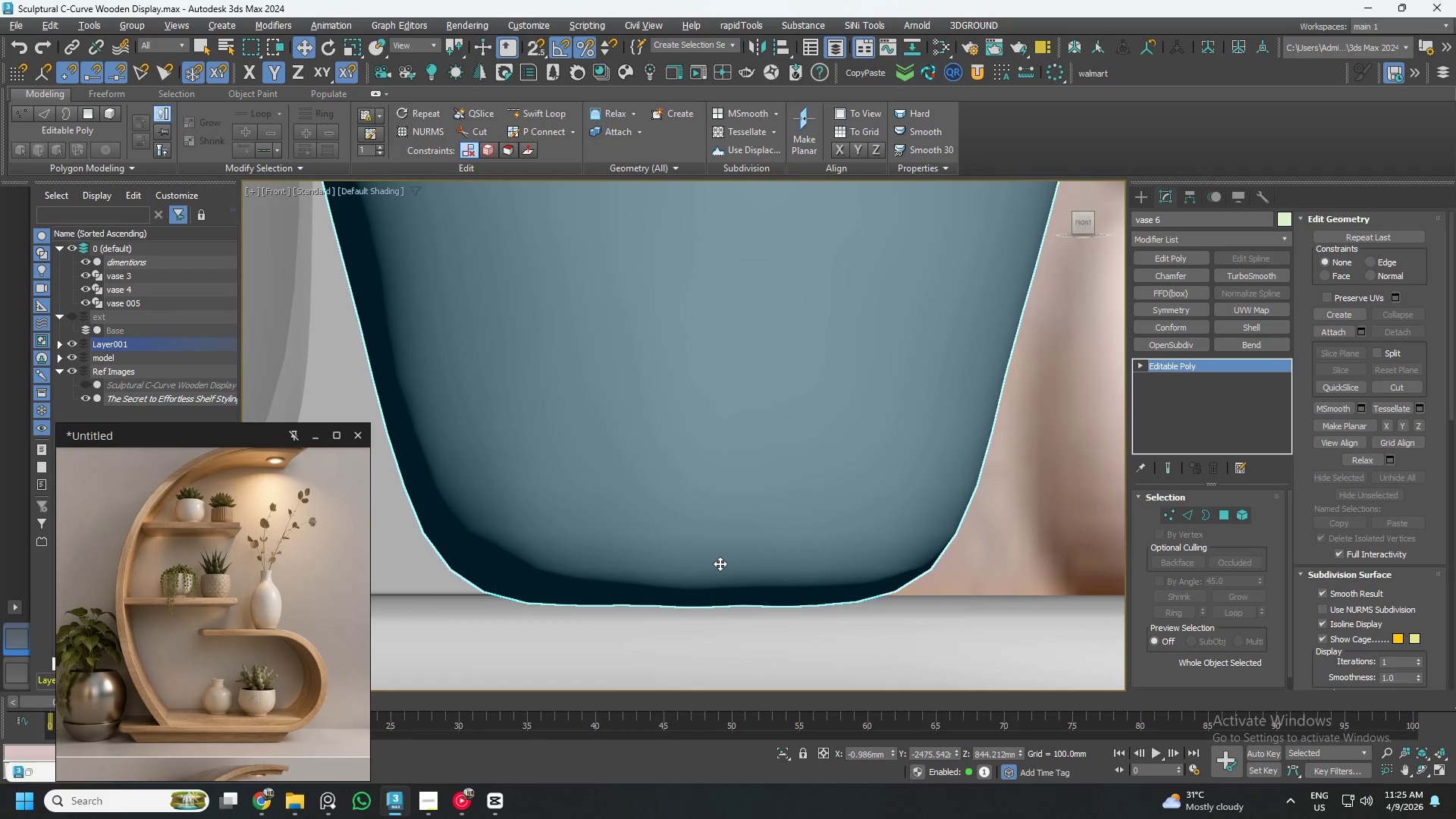 
scroll: coordinate [688, 510], scroll_direction: up, amount: 3.0
 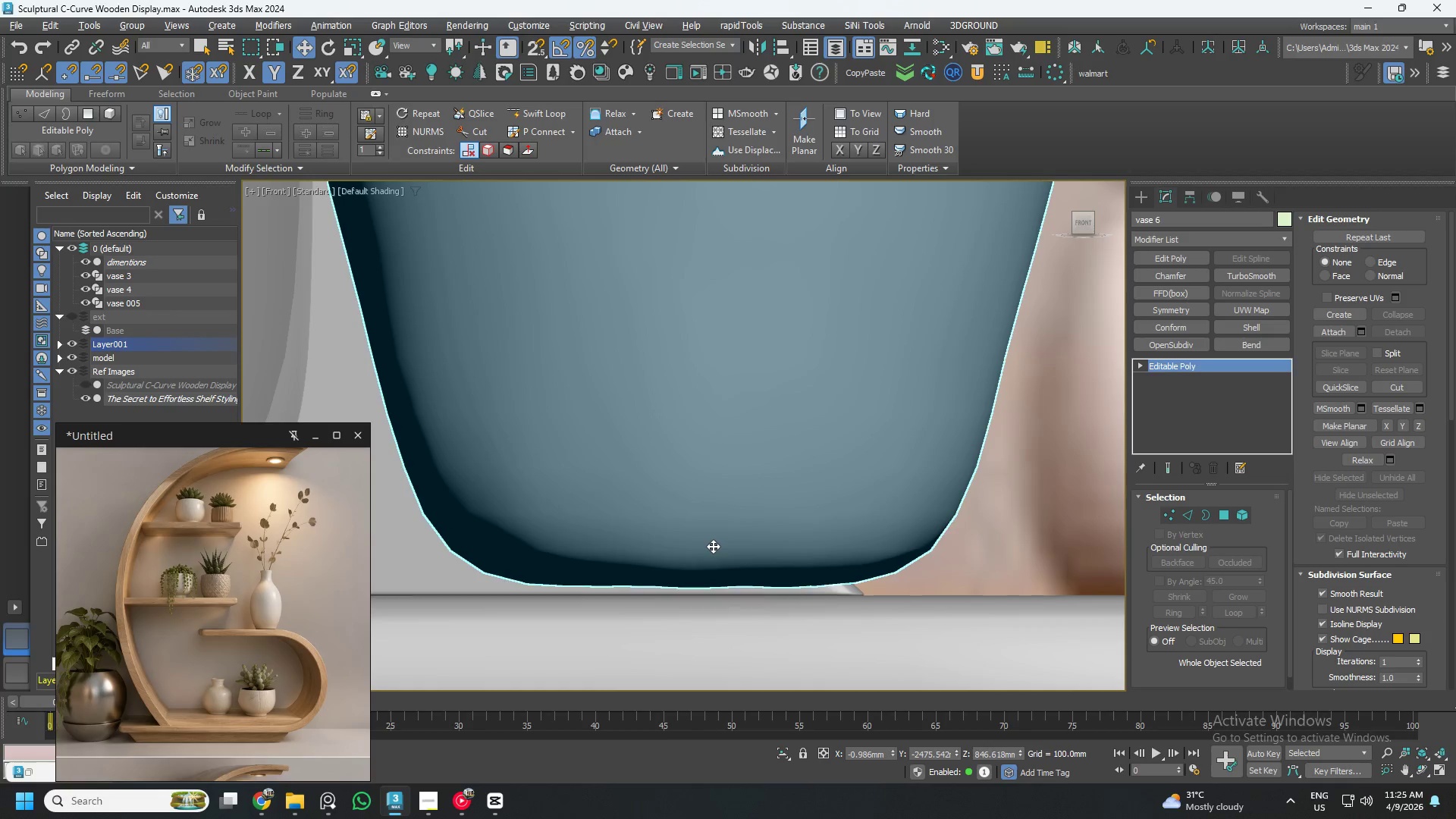 
scroll: coordinate [790, 540], scroll_direction: down, amount: 4.0
 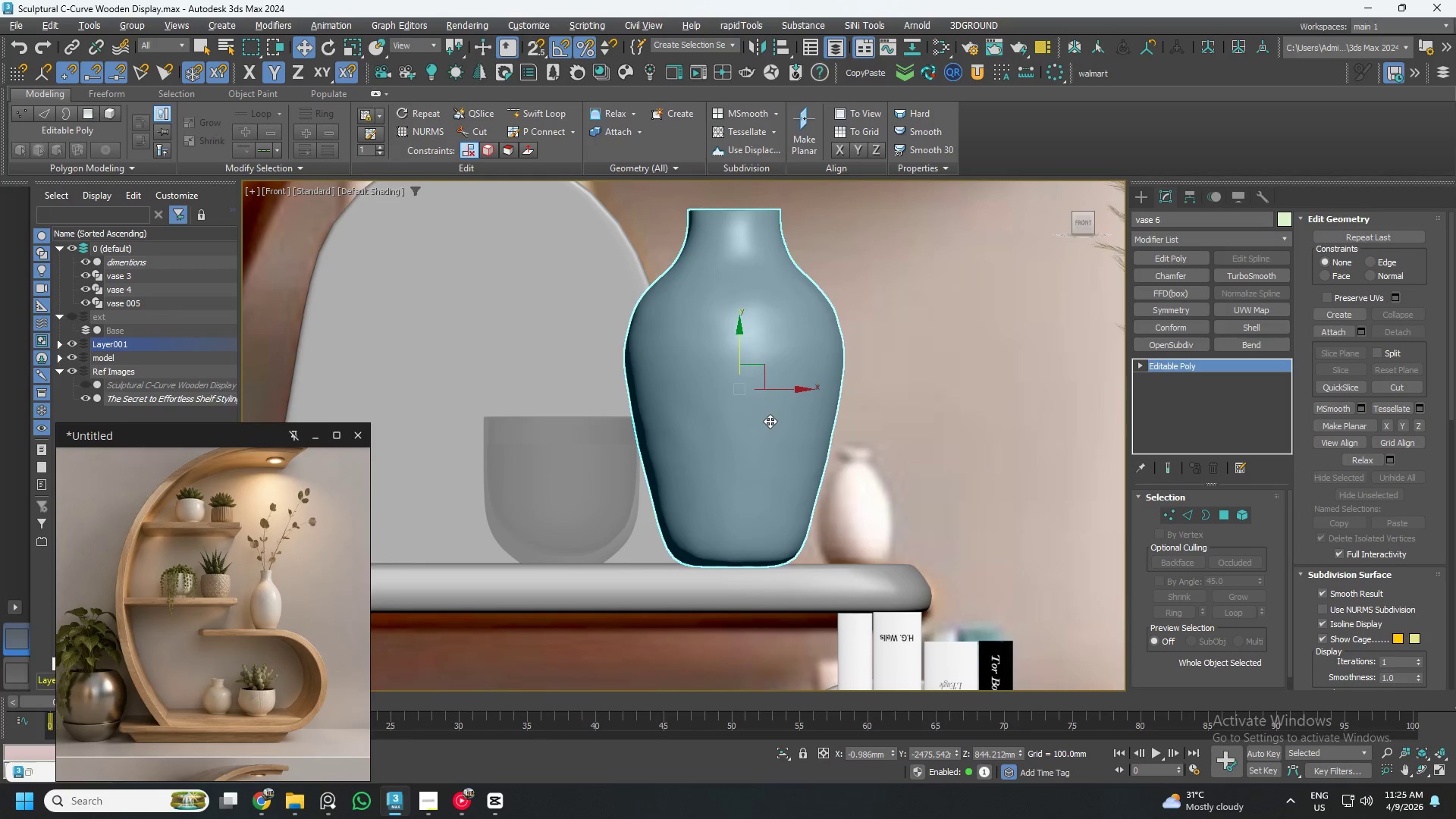 
key(F4)
 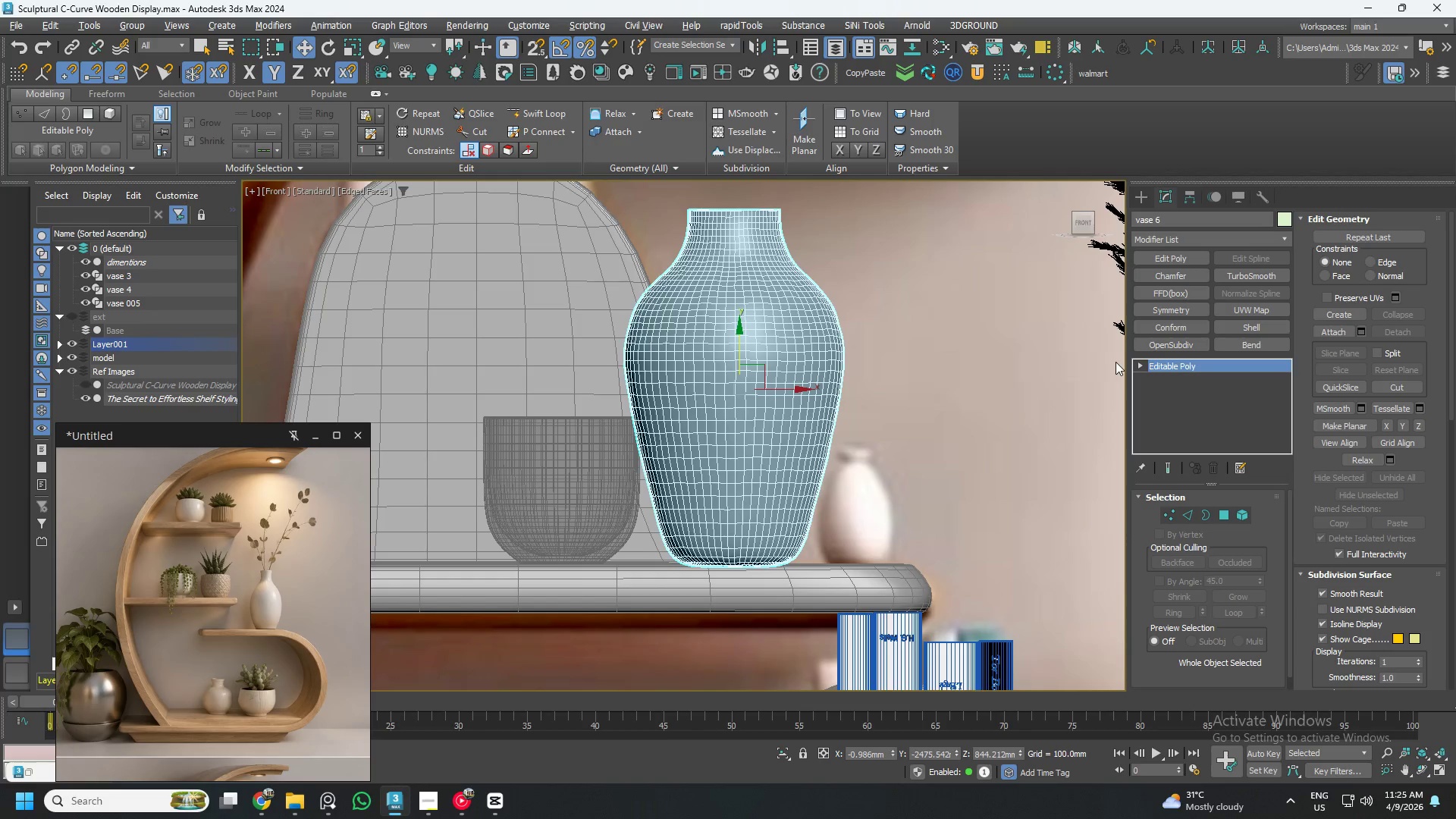 
left_click([1220, 275])
 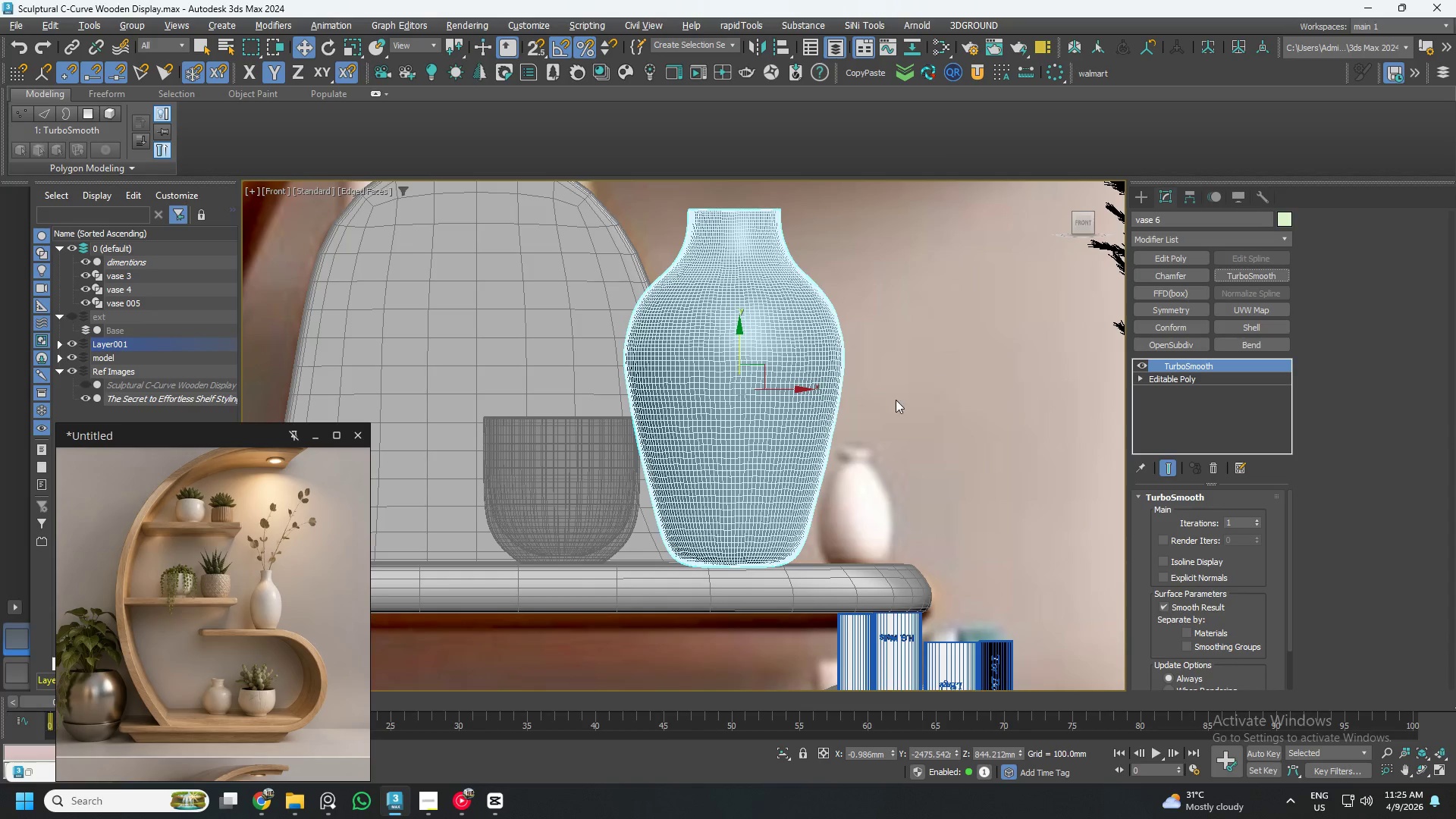 
key(F4)
 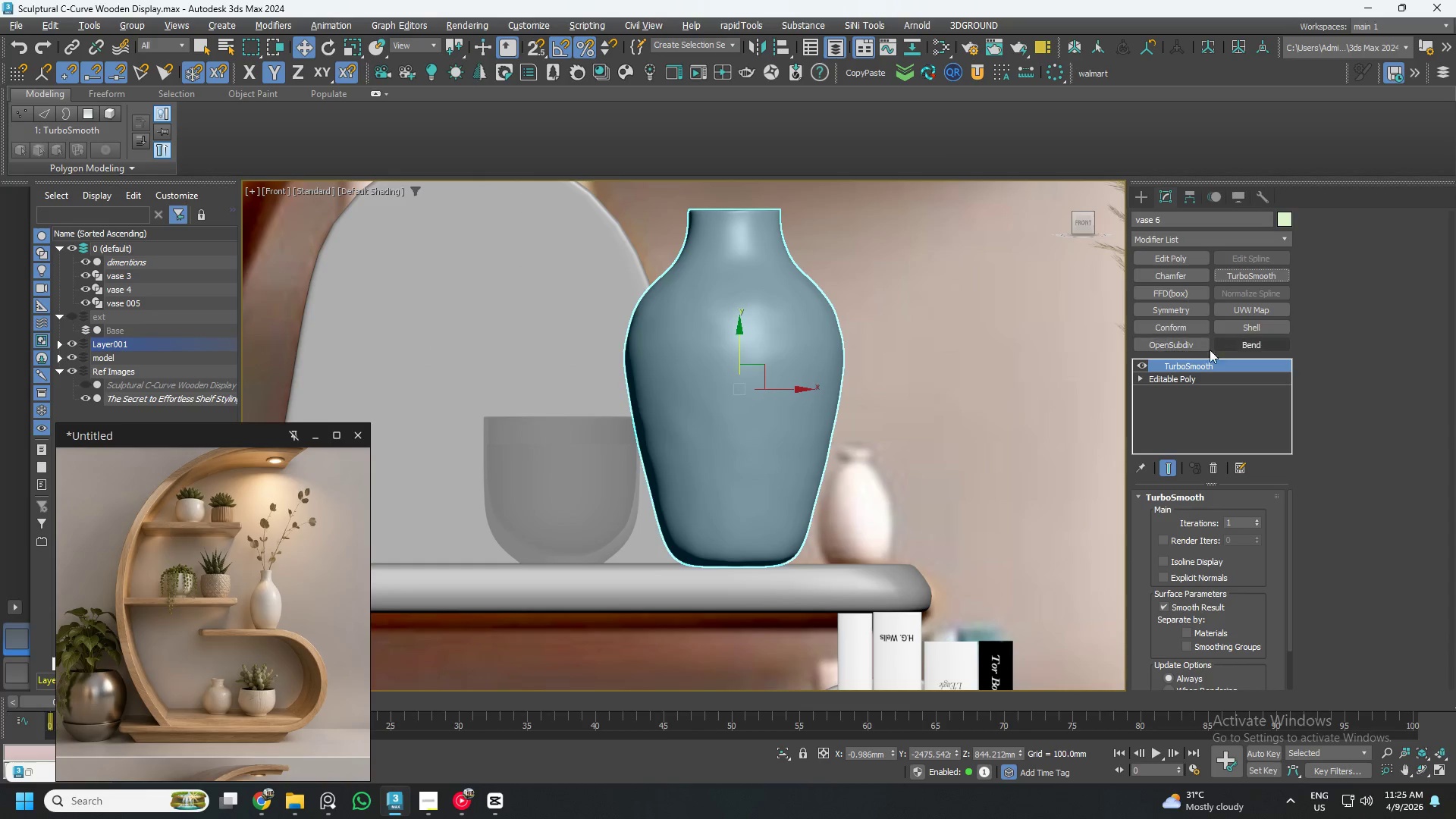 
left_click([1212, 473])
 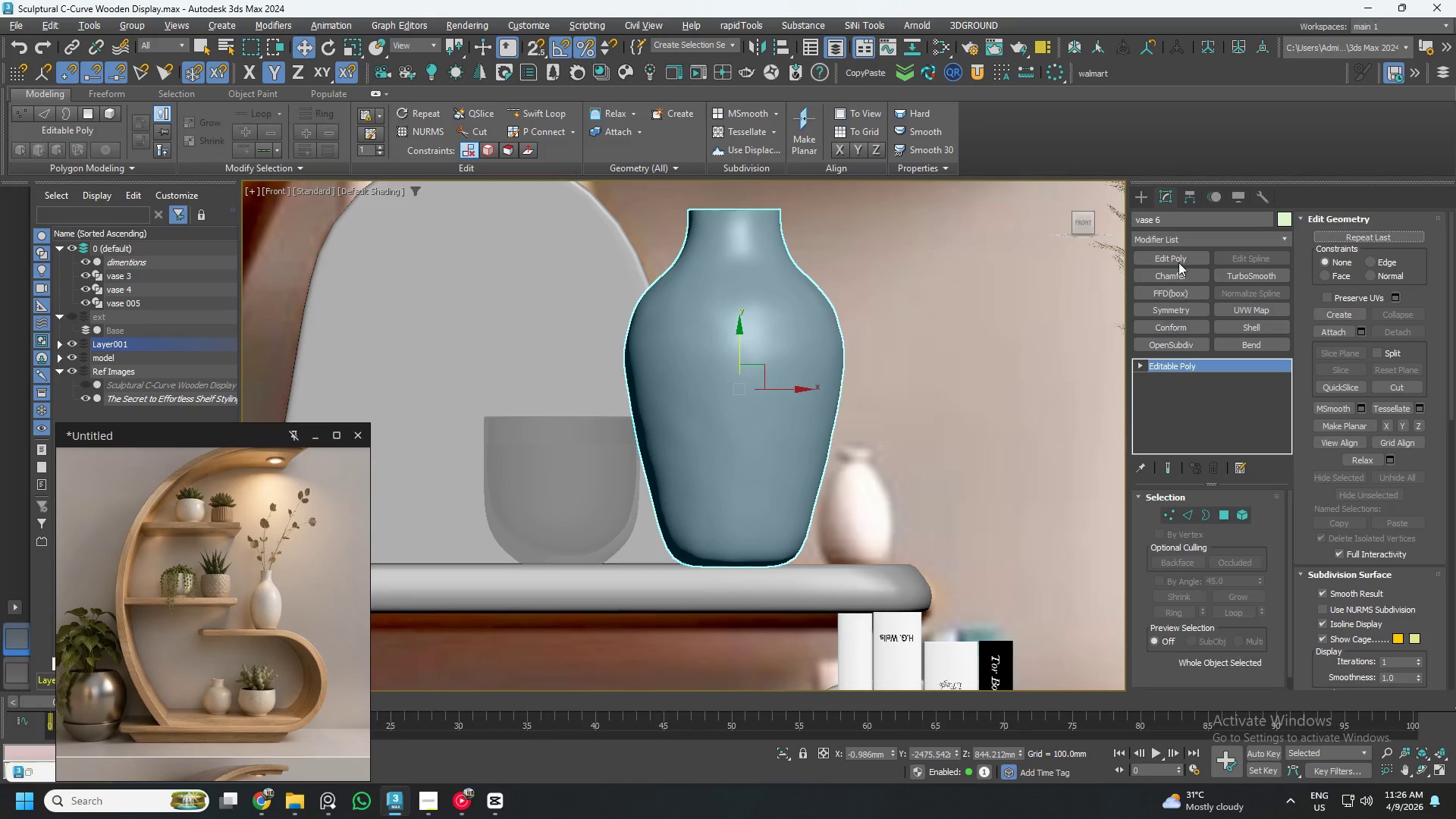 
left_click([1179, 261])
 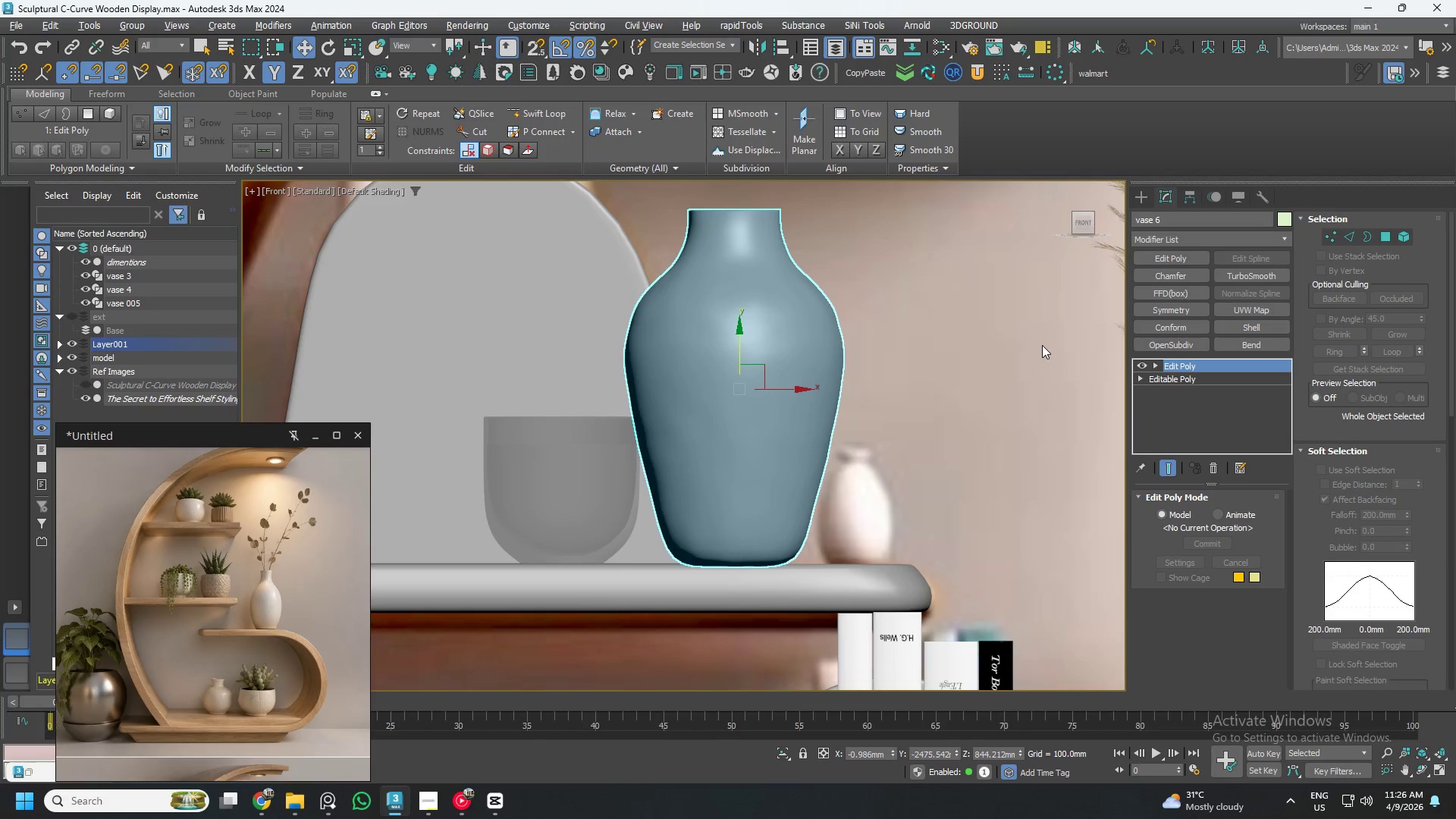 
type(212)
 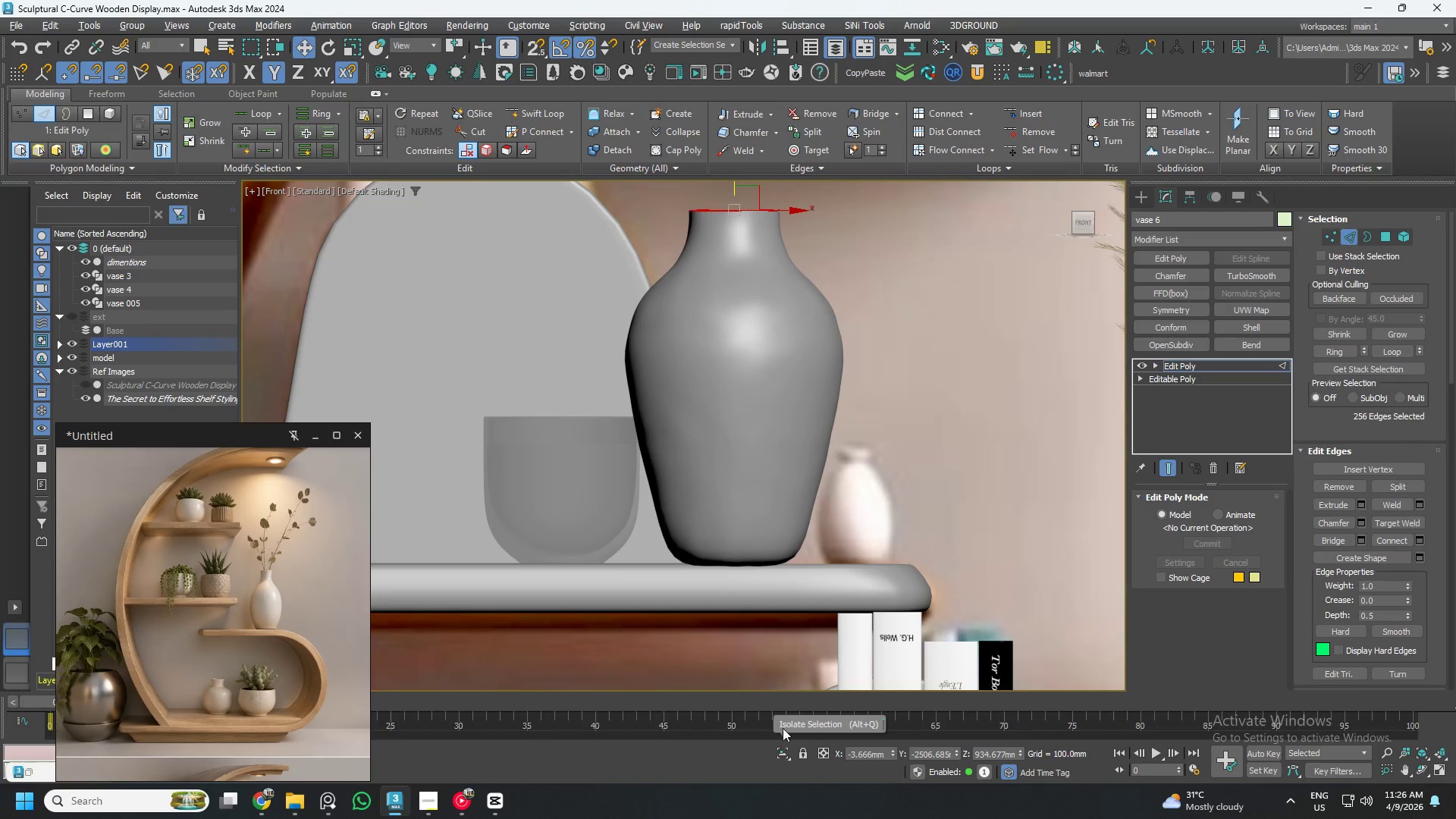 
key(F4)
 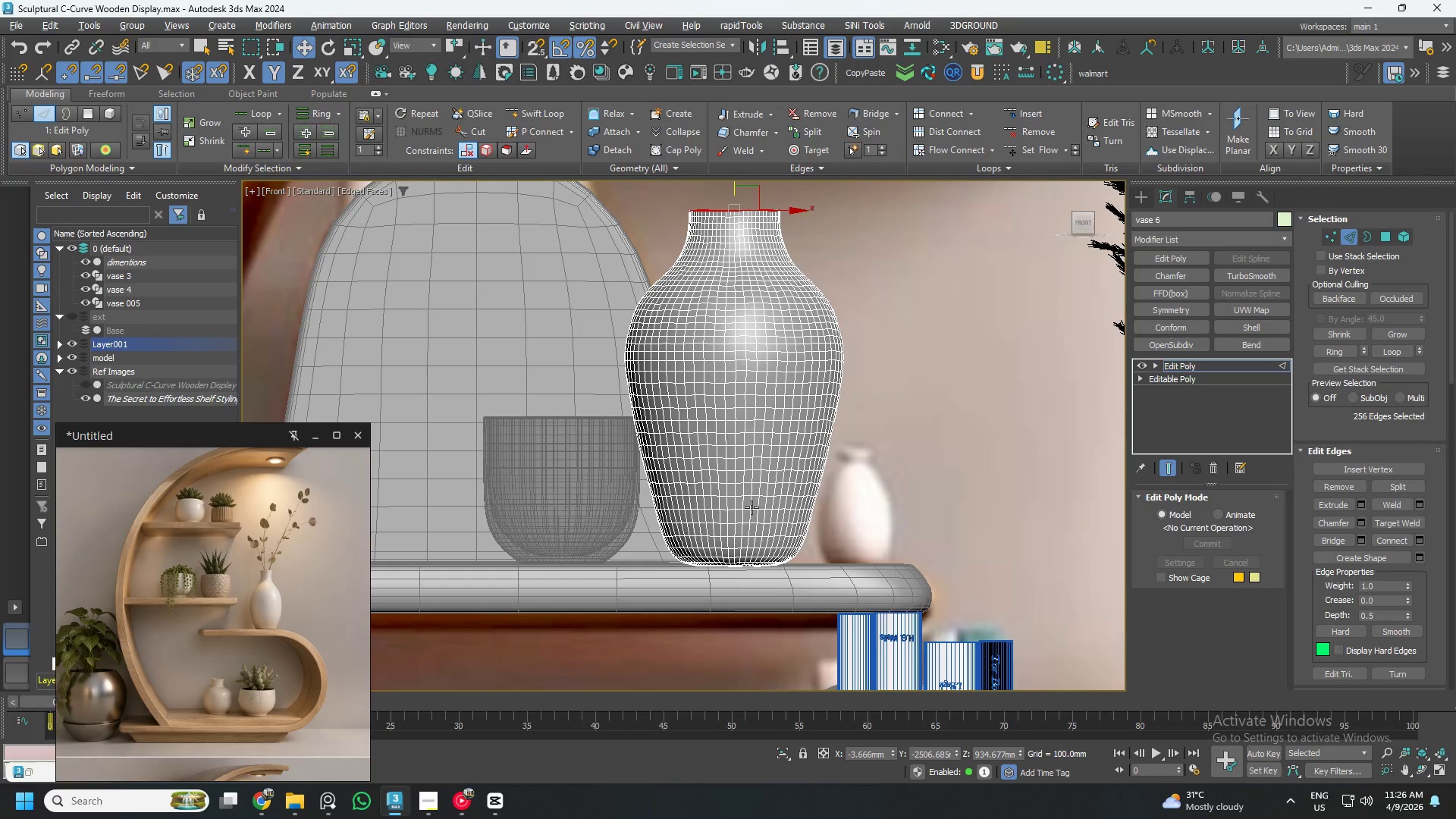 
scroll: coordinate [767, 596], scroll_direction: up, amount: 5.0
 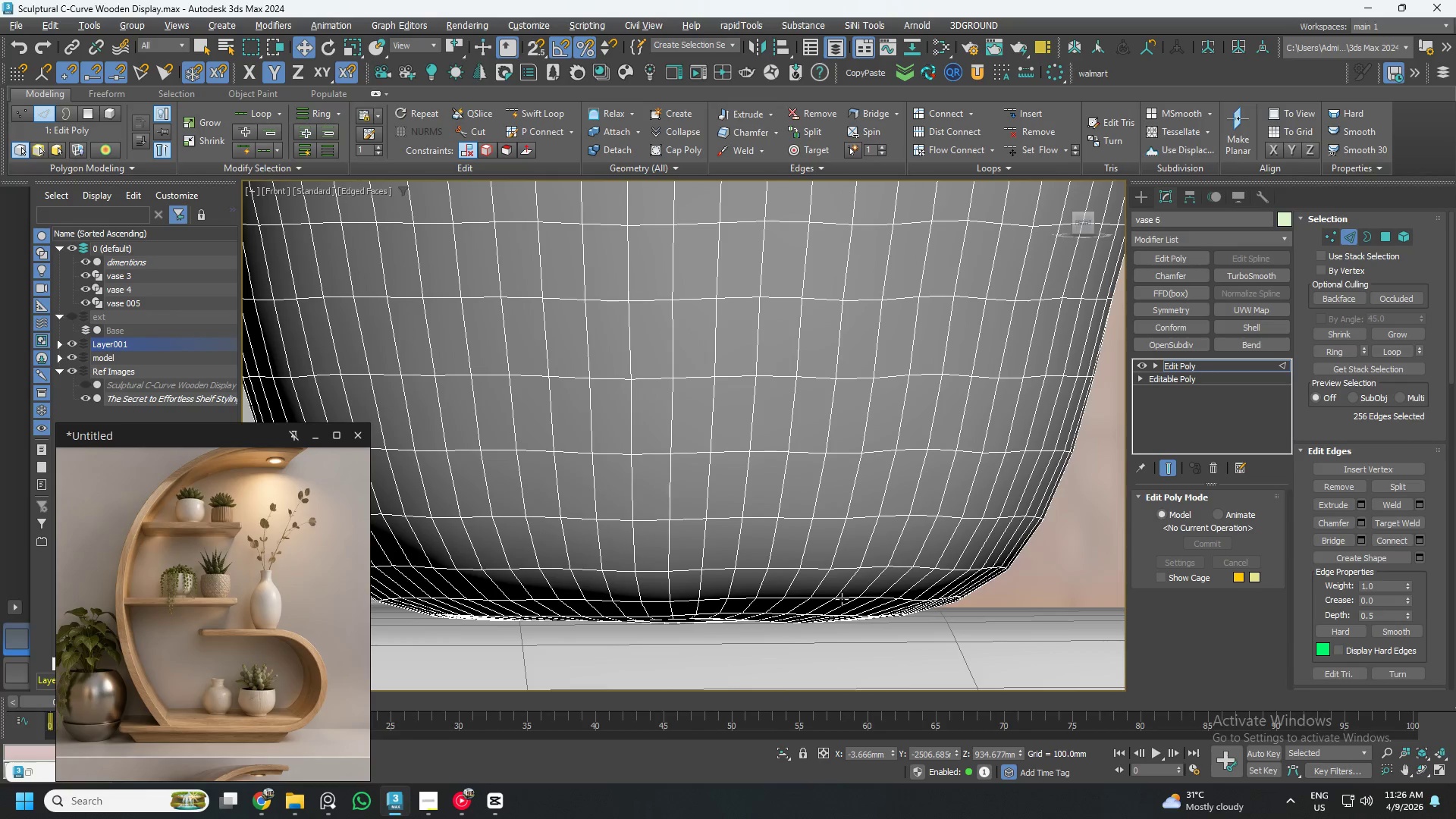 
double_click([842, 599])
 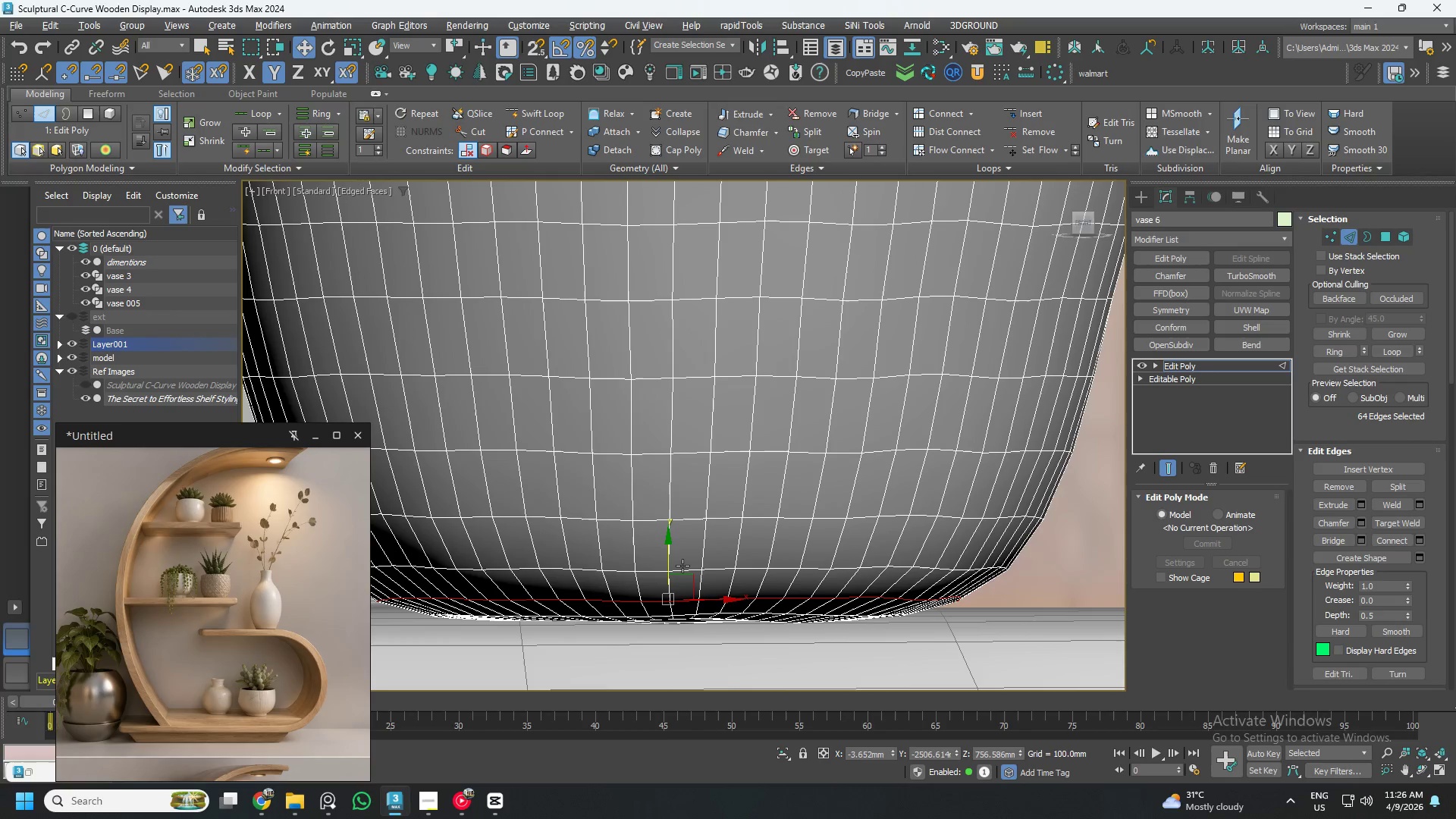 
key(R)
 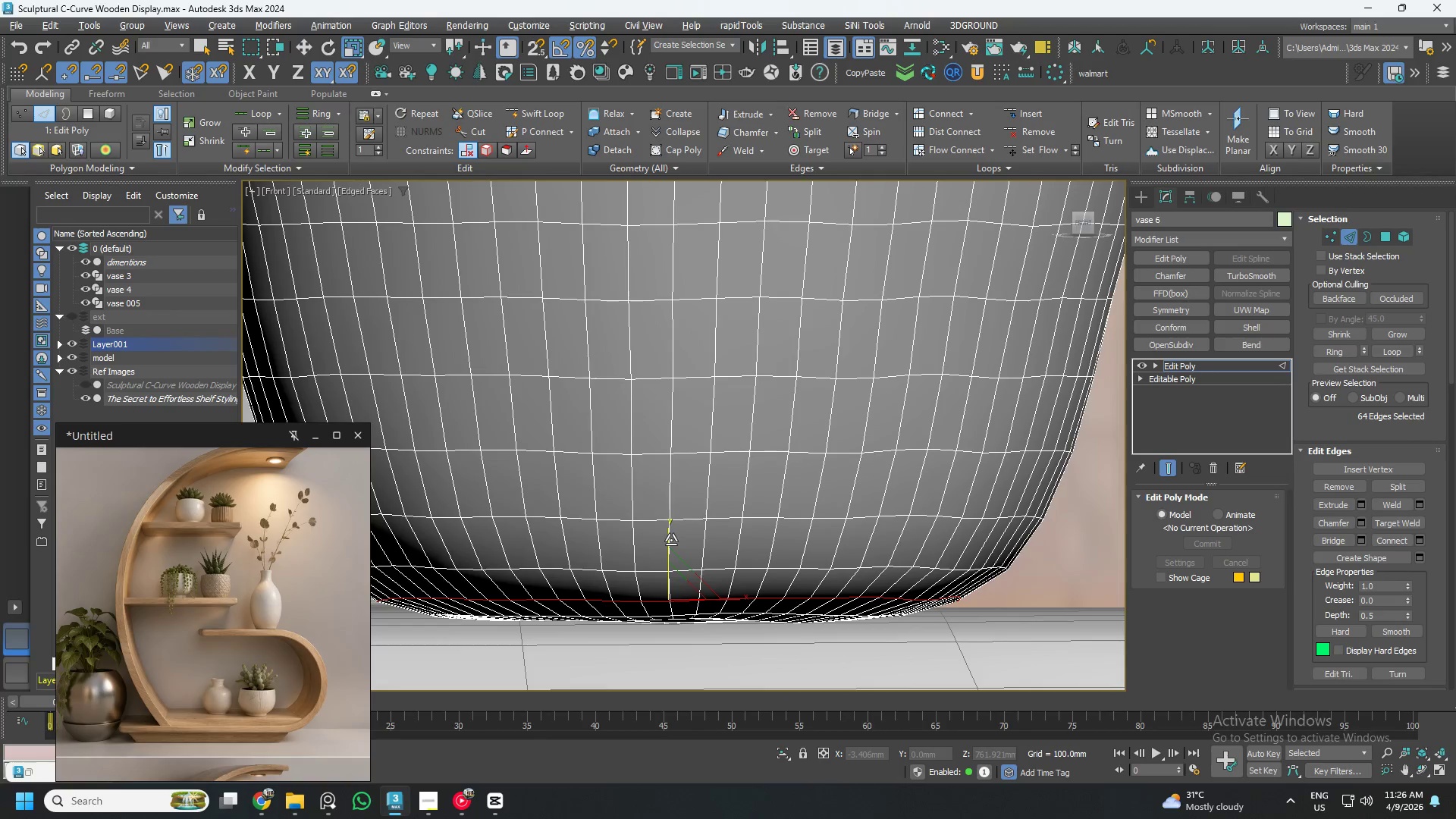 
left_click_drag(start_coordinate=[671, 540], to_coordinate=[746, 451])
 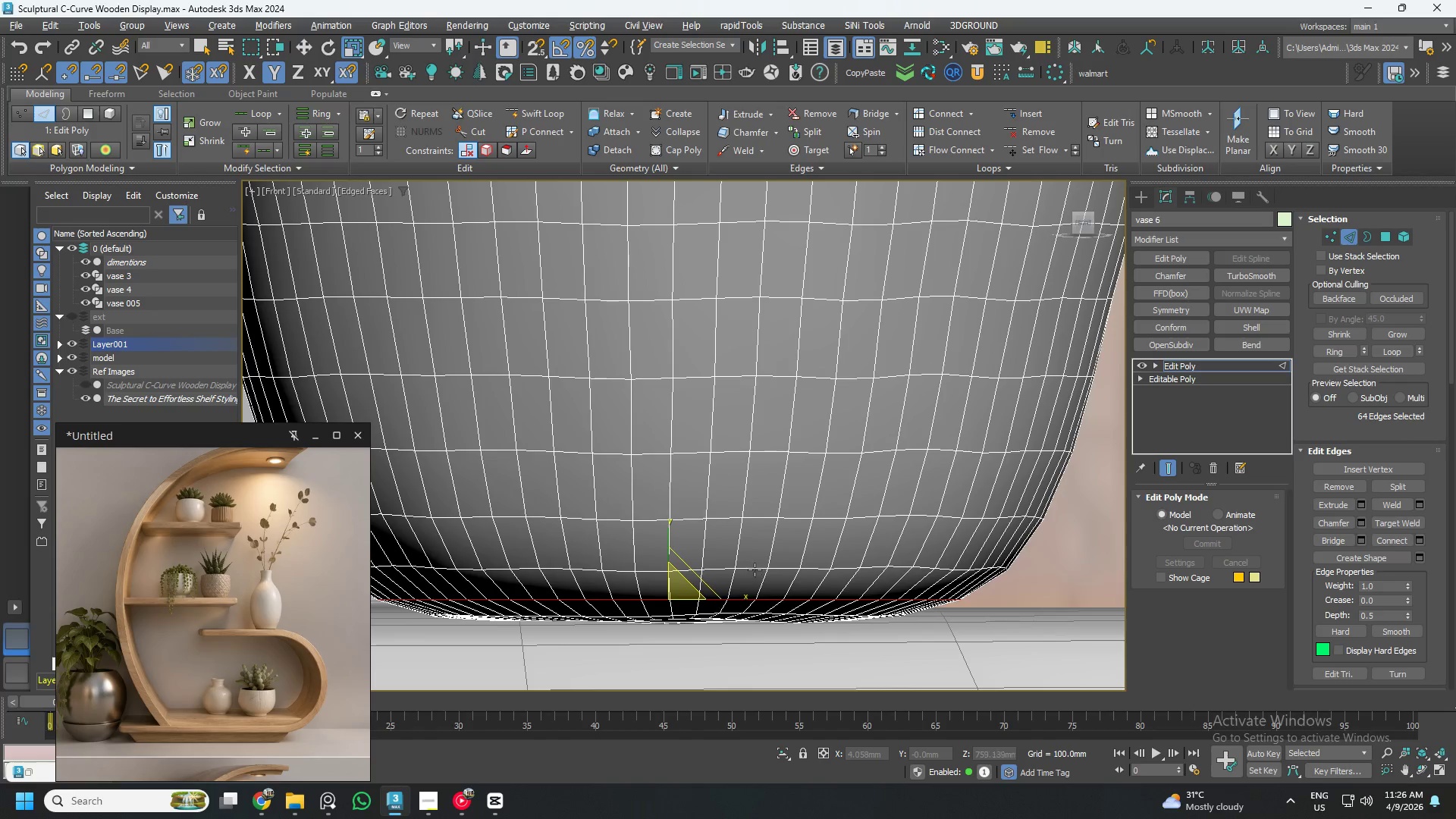 
double_click([755, 568])
 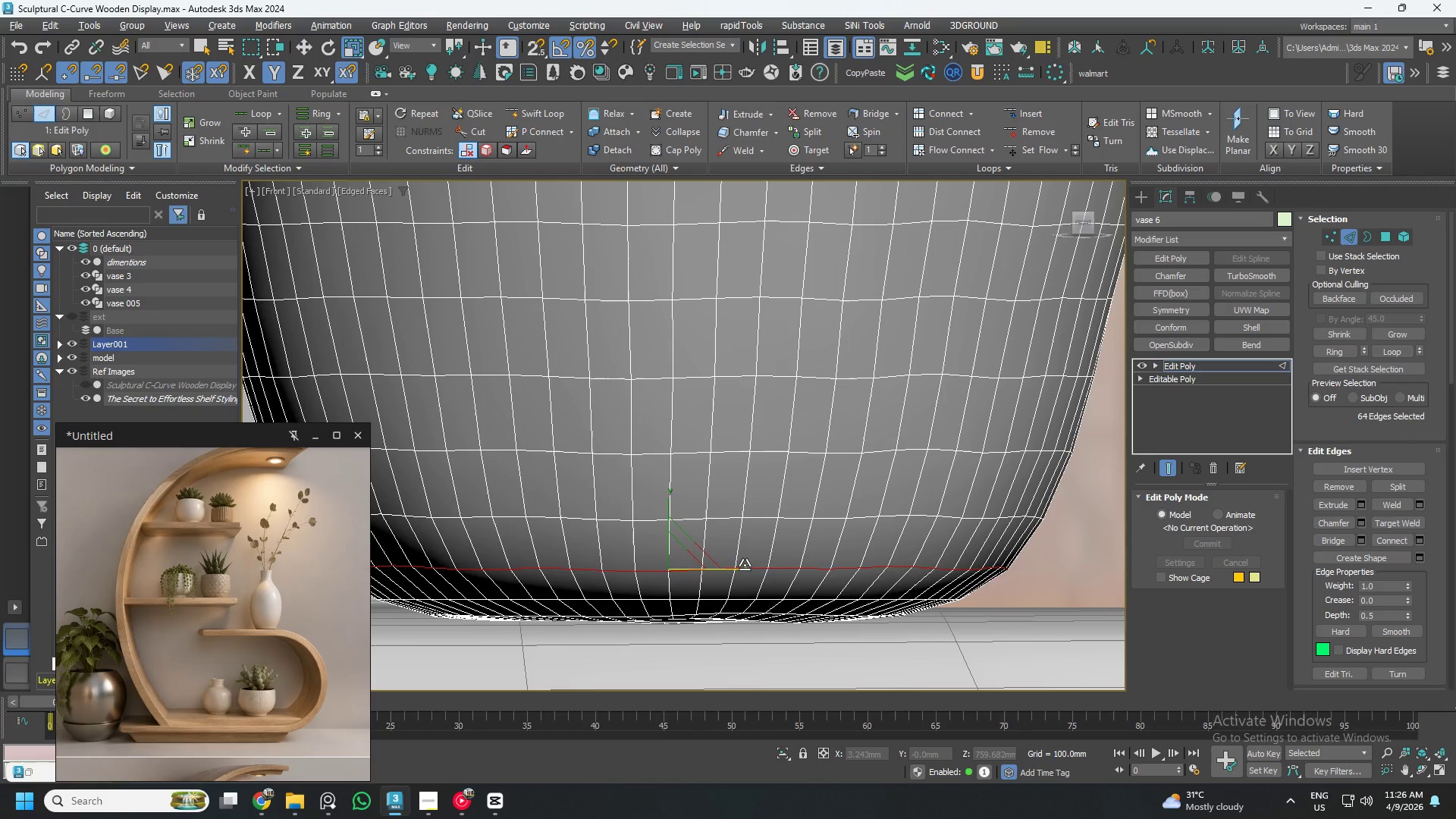 
key(Alt+AltLeft)
 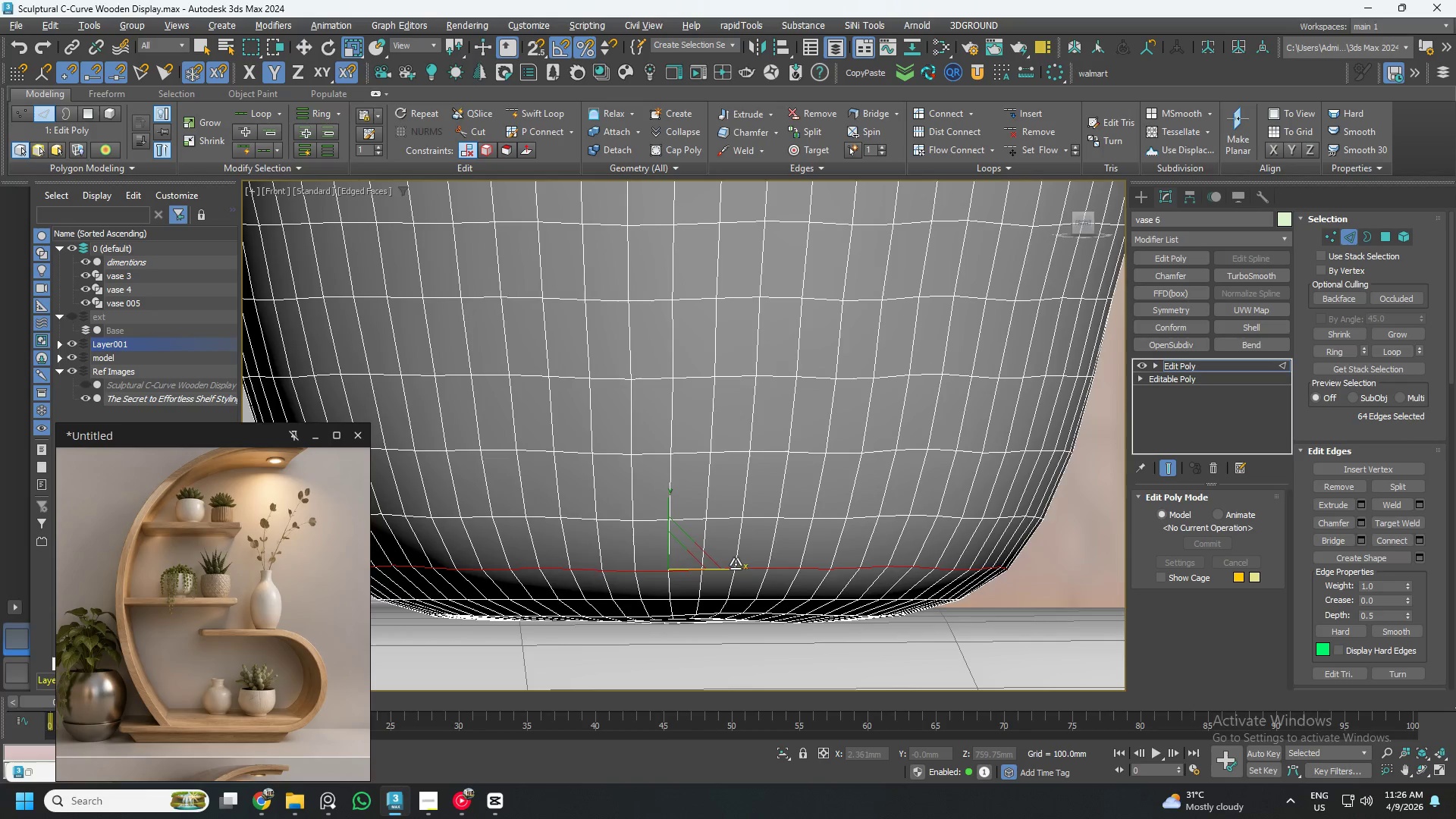 
key(Alt+X)
 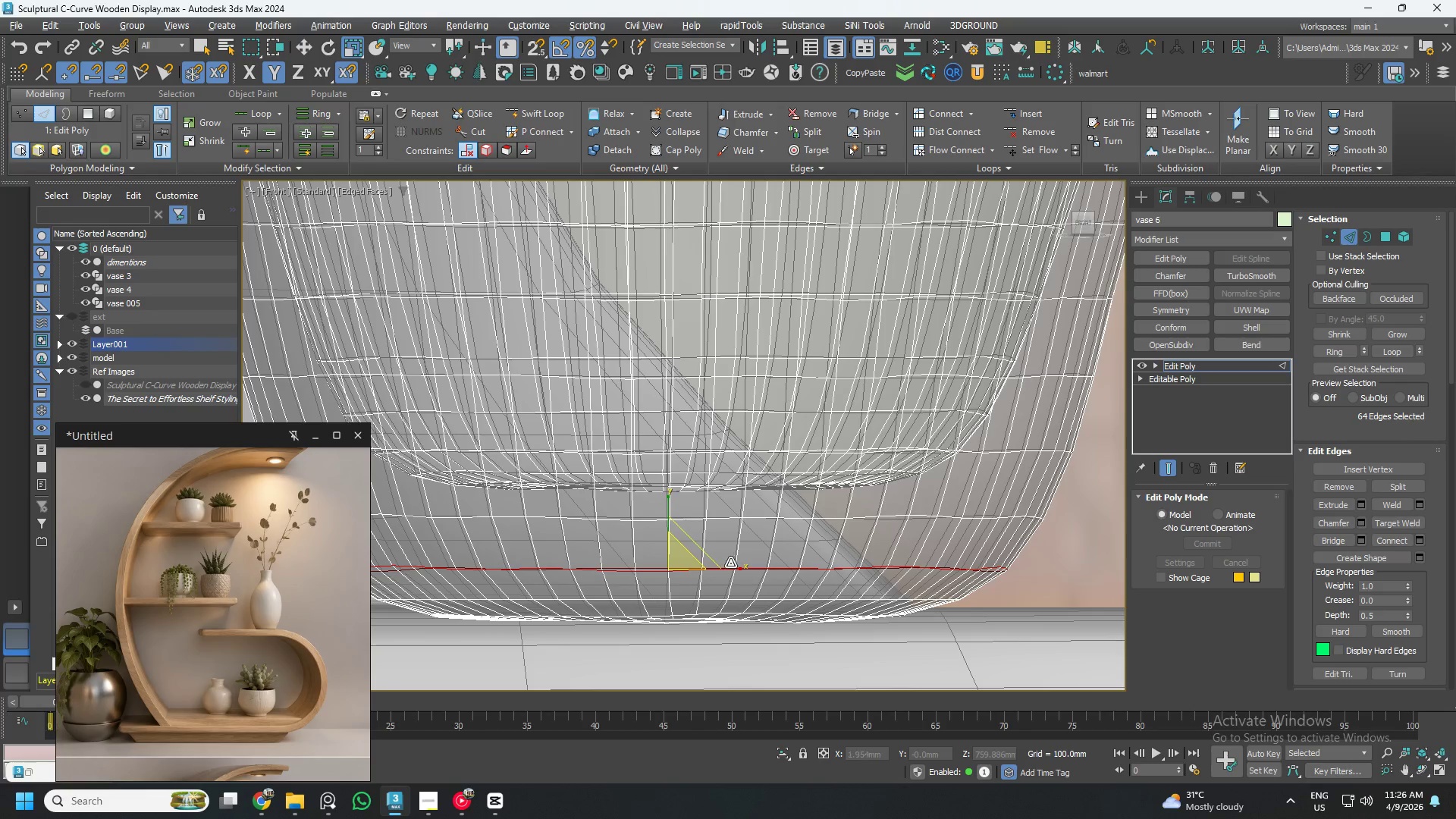 
scroll: coordinate [727, 563], scroll_direction: down, amount: 3.0
 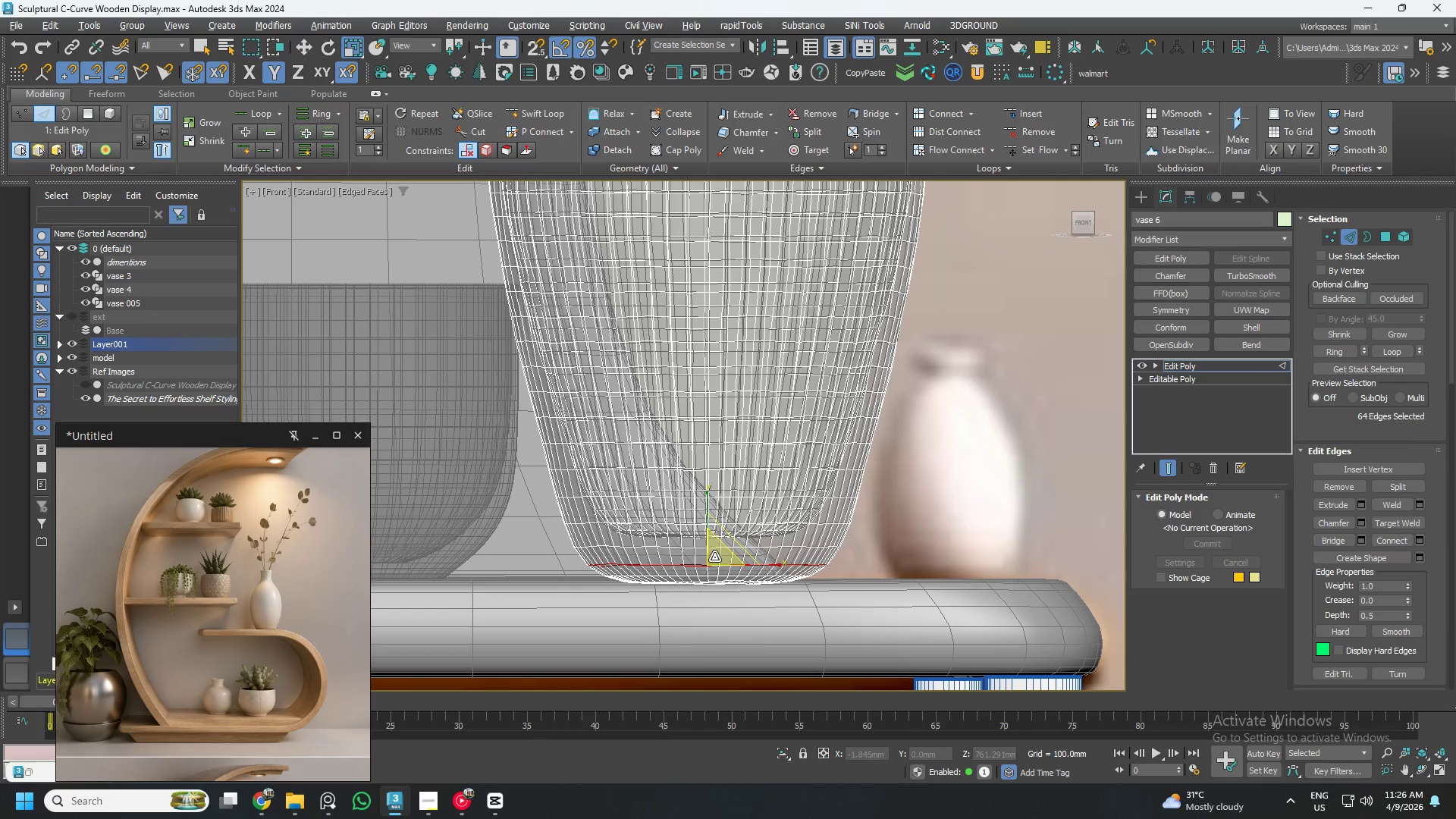 
key(Alt+AltLeft)
 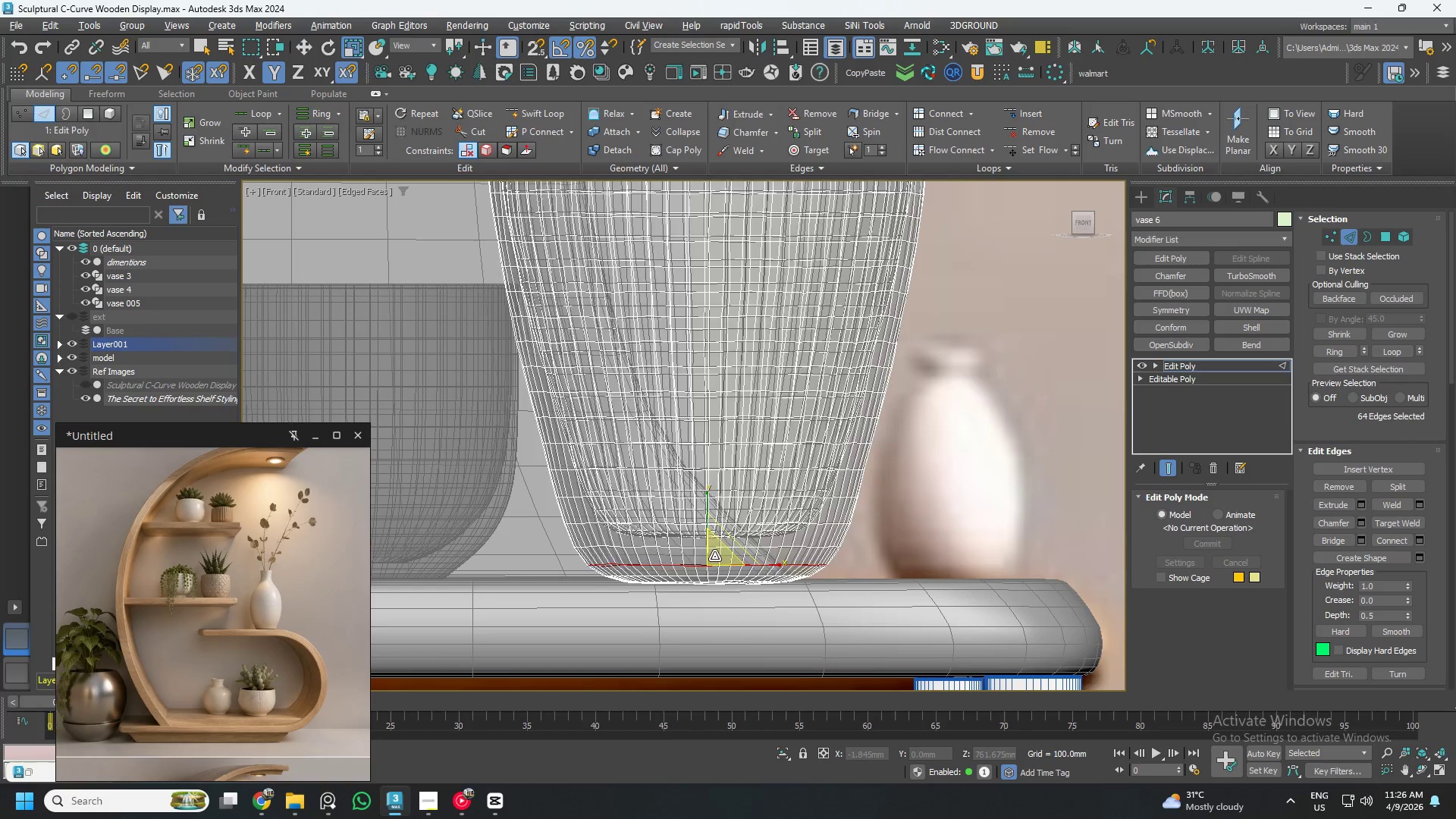 
key(Alt+X)
 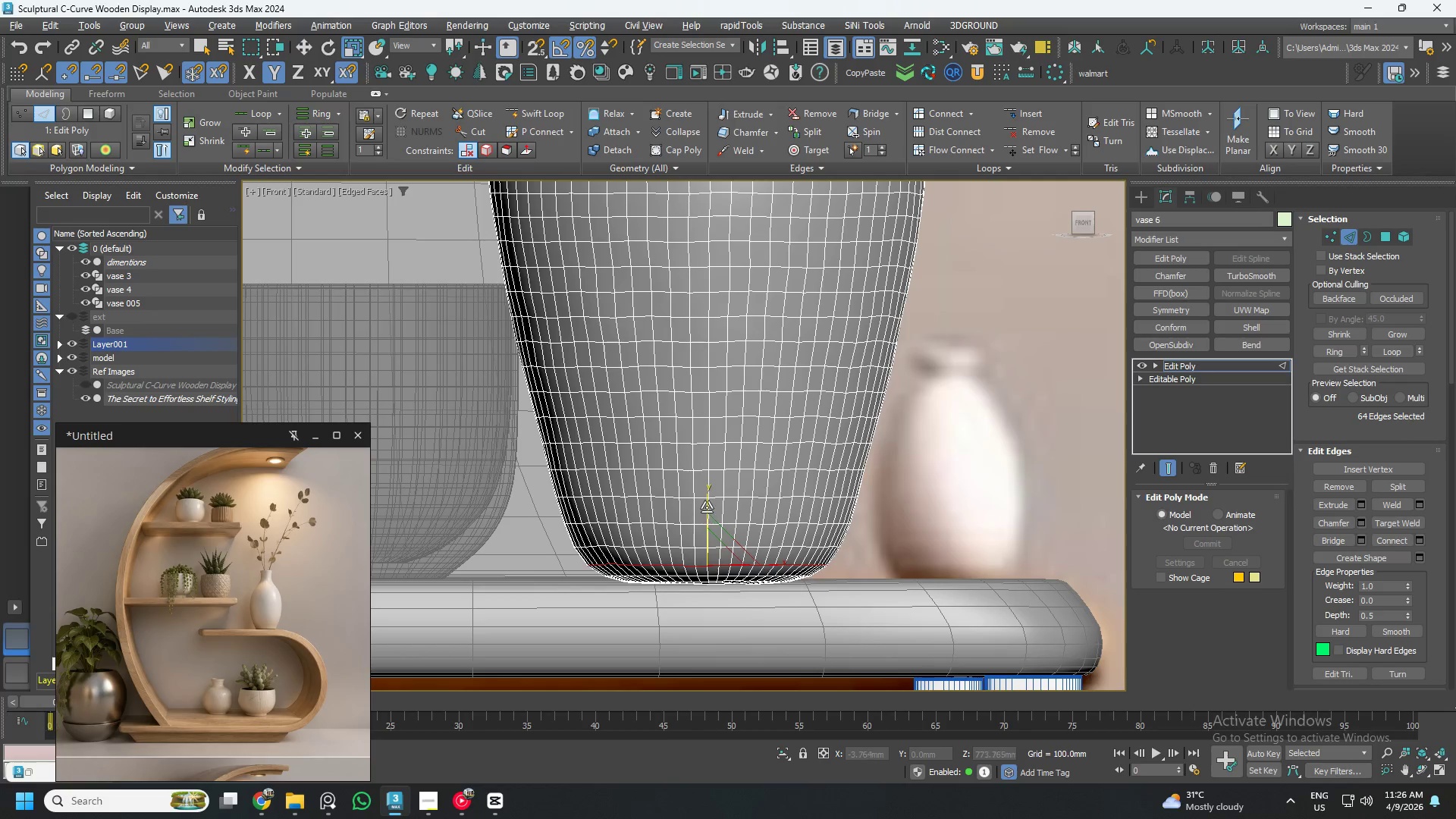 
left_click_drag(start_coordinate=[707, 506], to_coordinate=[825, 127])
 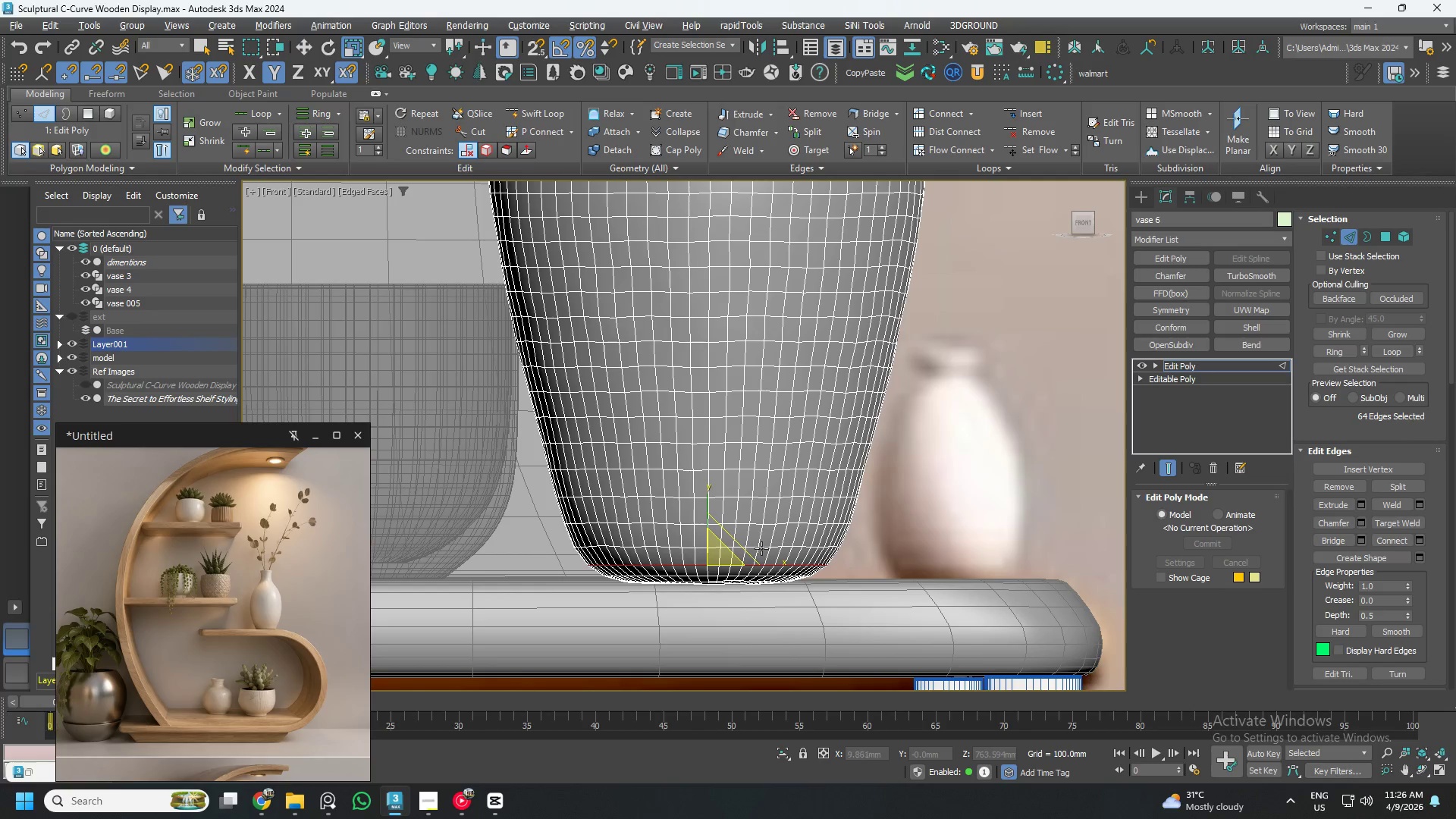 
double_click([765, 548])
 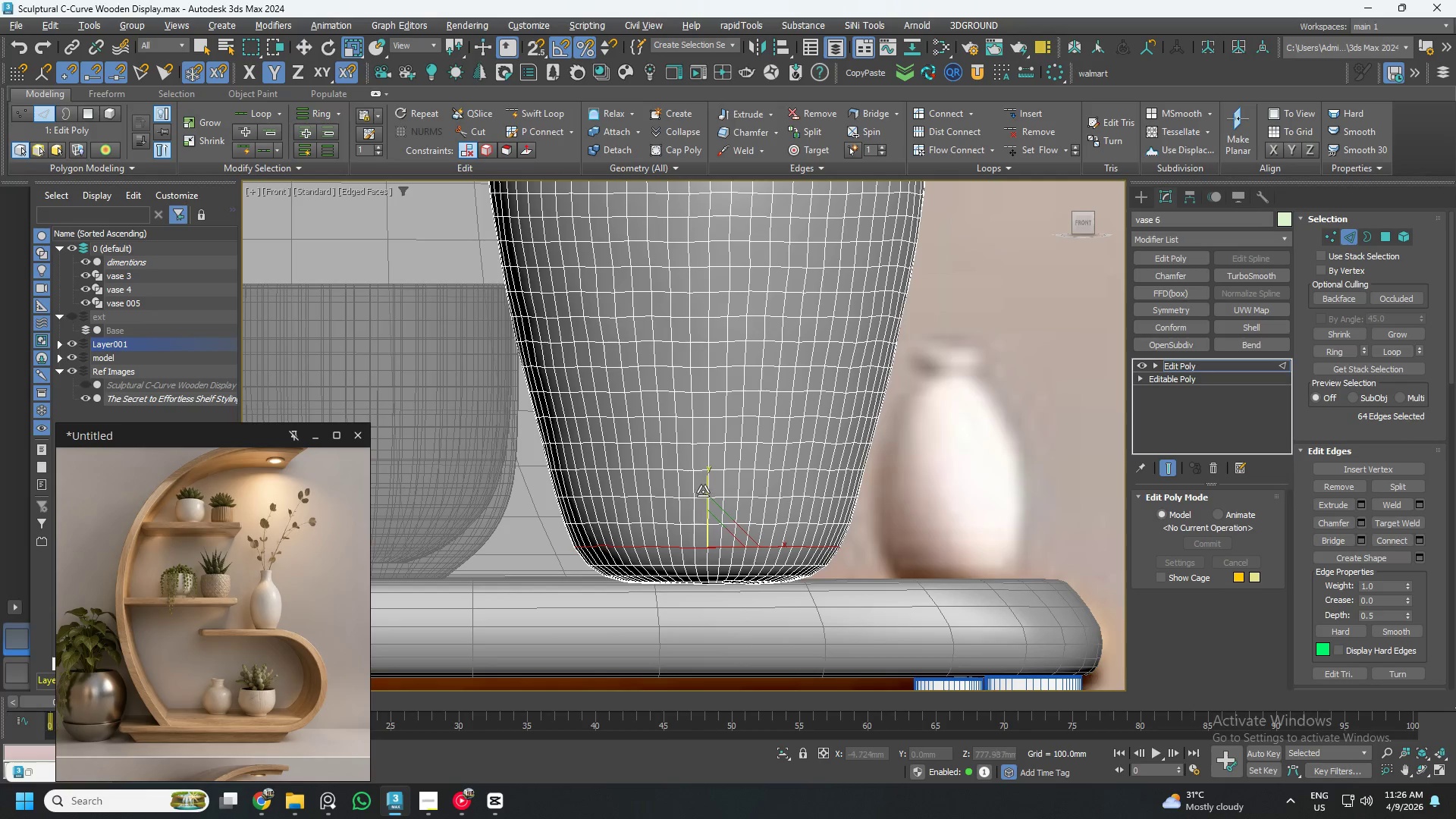 
left_click_drag(start_coordinate=[705, 488], to_coordinate=[535, 595])
 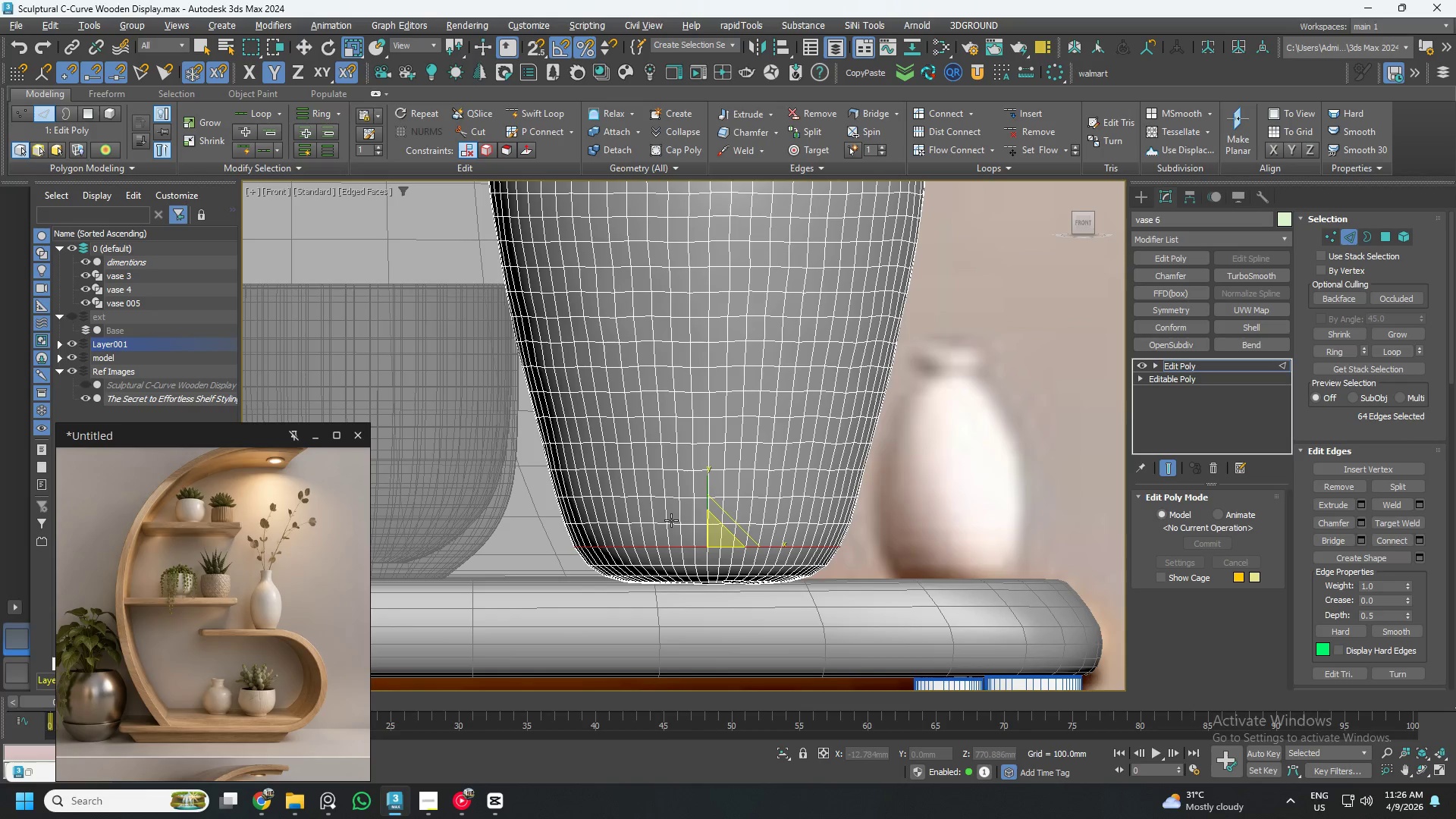 
double_click([671, 522])
 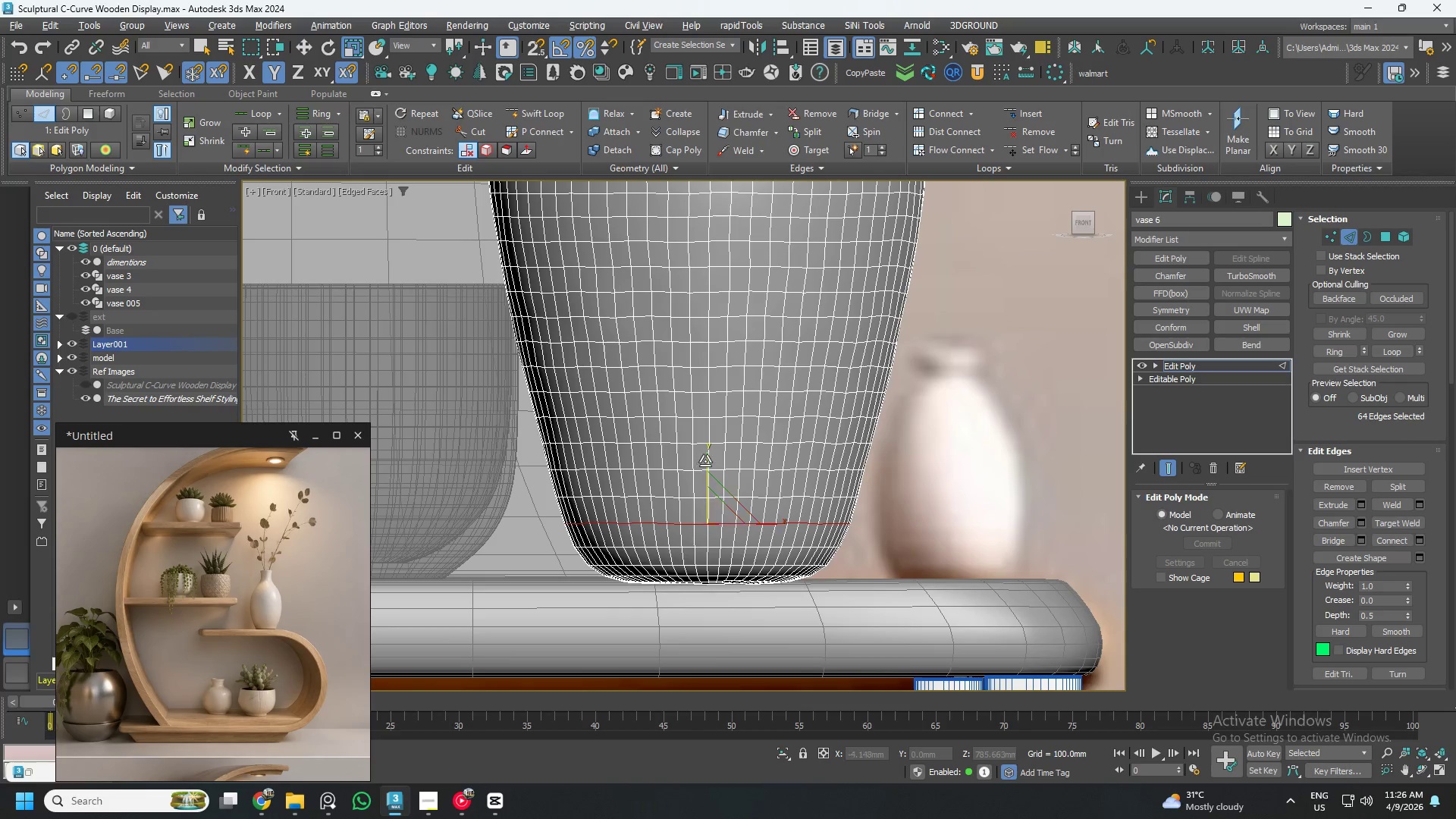 
left_click_drag(start_coordinate=[706, 461], to_coordinate=[651, 237])
 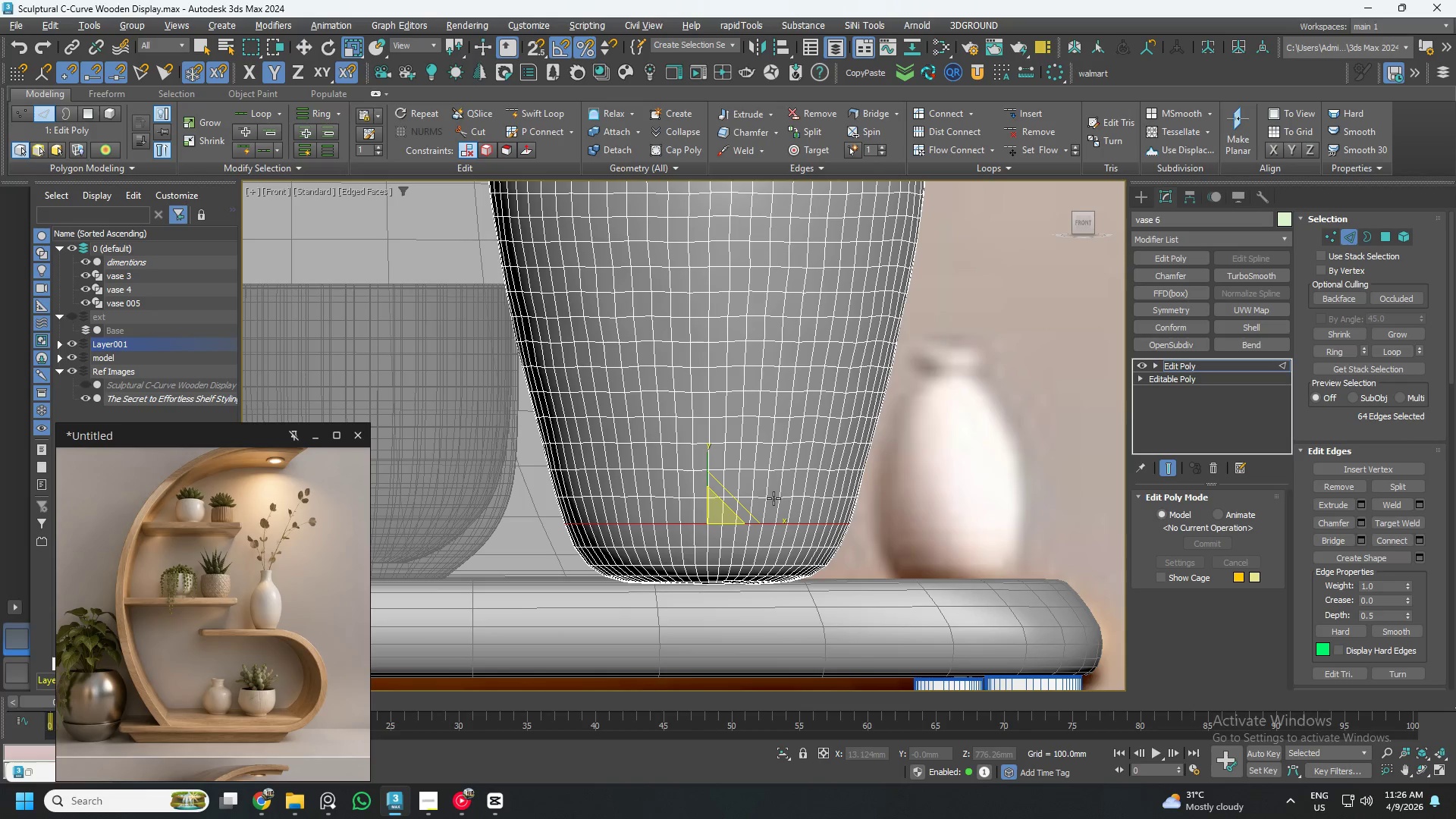 
double_click([774, 498])
 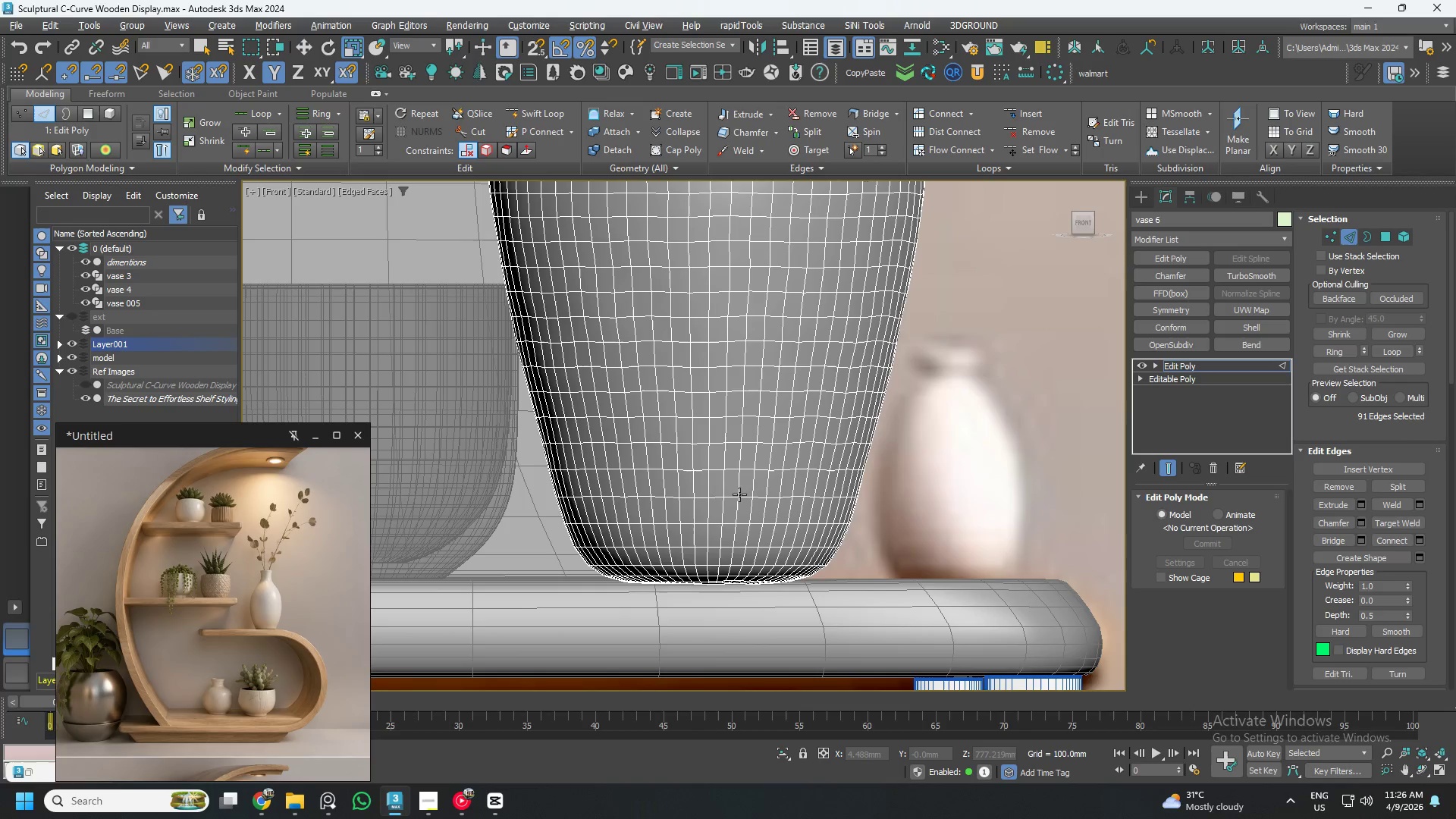 
double_click([739, 493])
 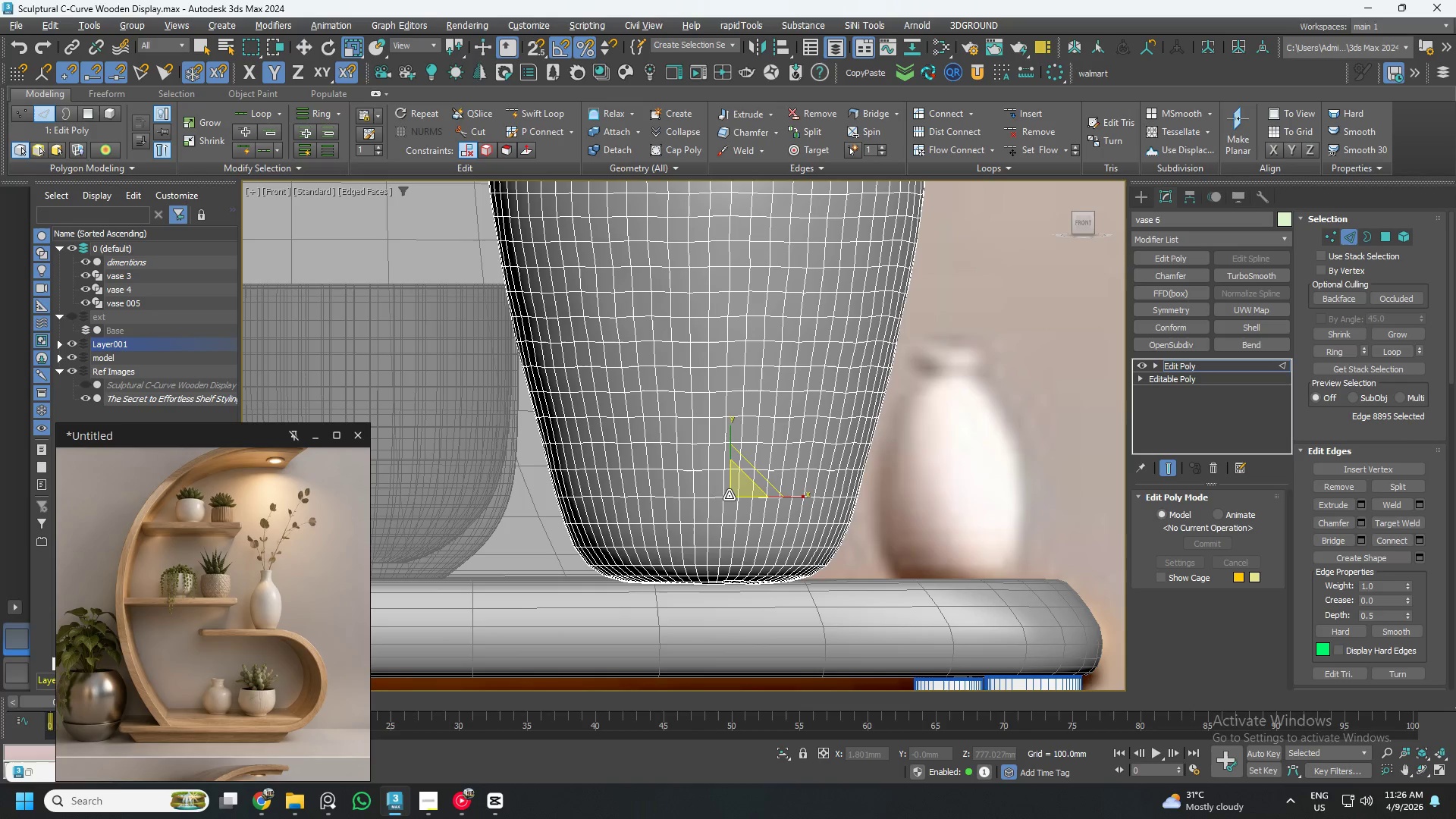 
double_click([729, 495])
 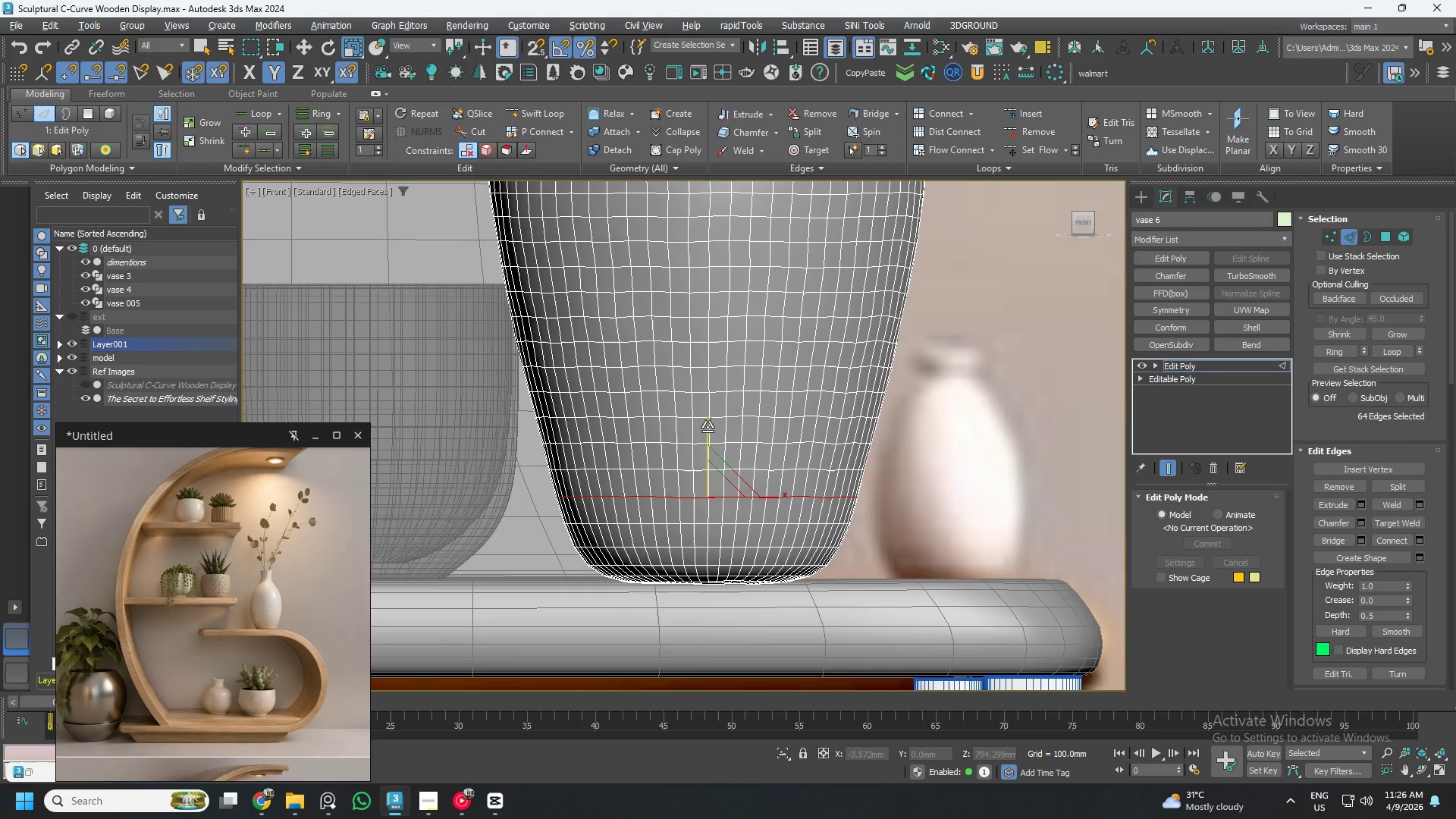 
left_click_drag(start_coordinate=[708, 427], to_coordinate=[329, 144])
 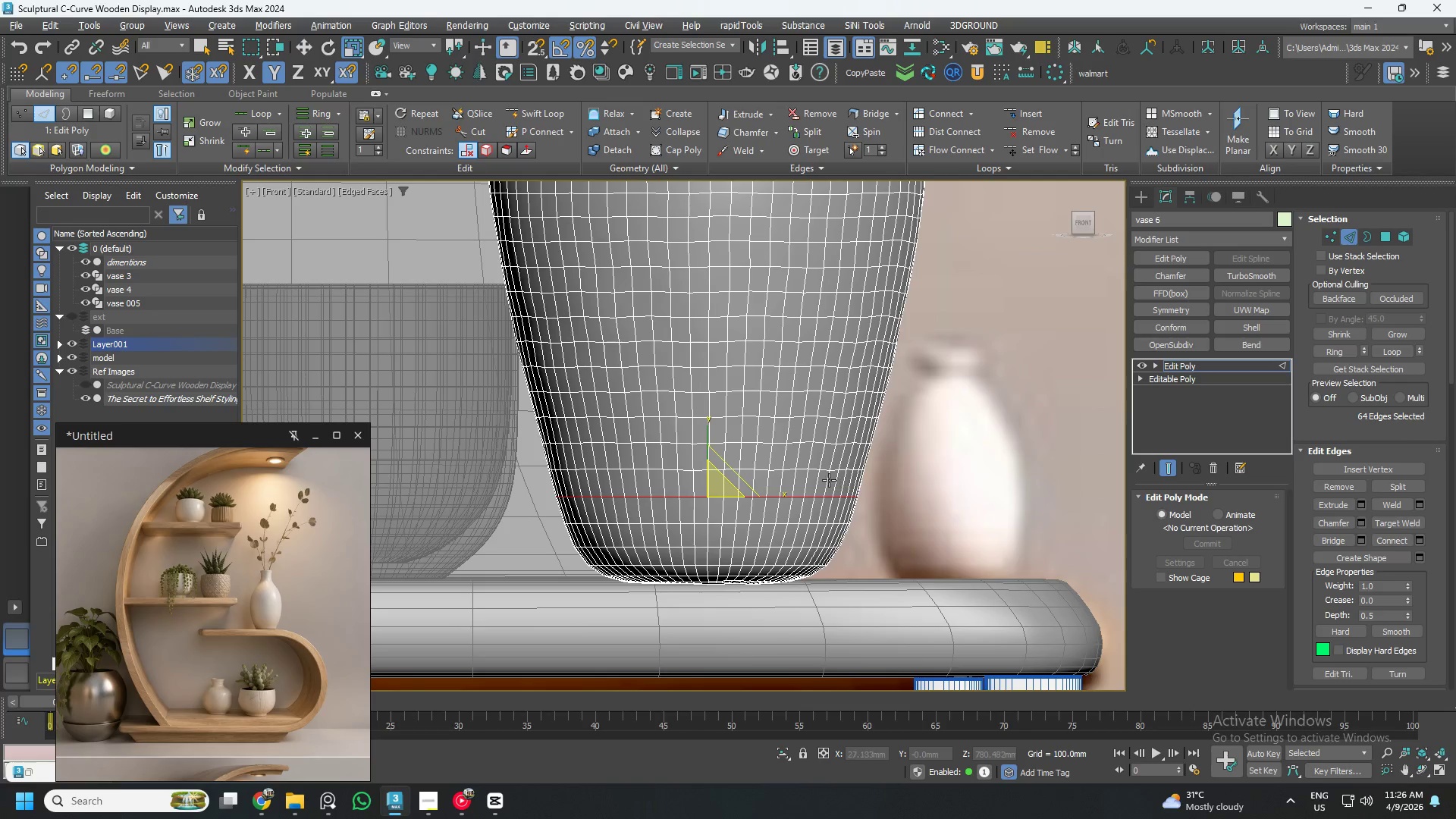 
double_click([824, 471])
 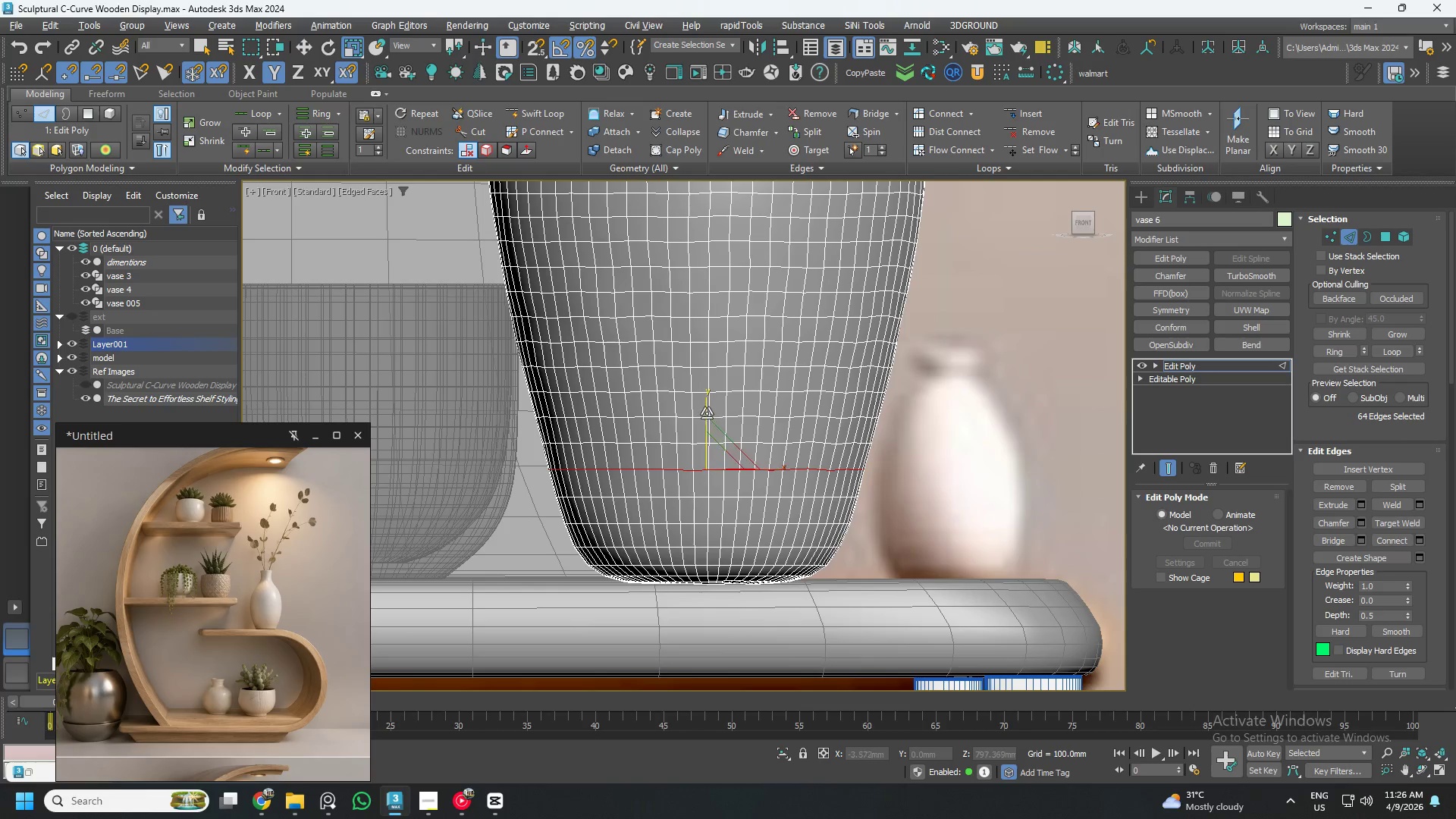 
left_click_drag(start_coordinate=[706, 409], to_coordinate=[817, 155])
 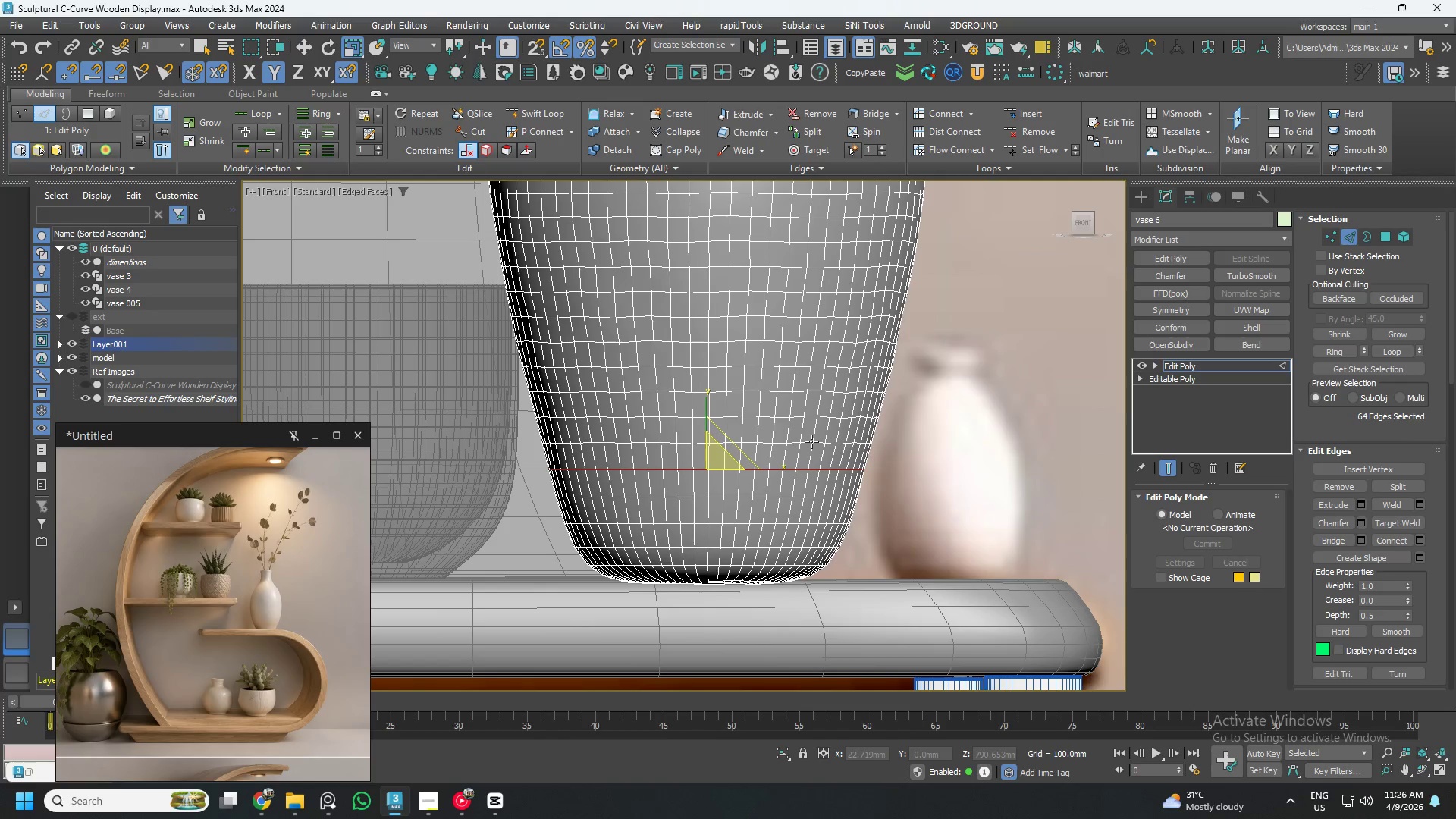 
double_click([811, 441])
 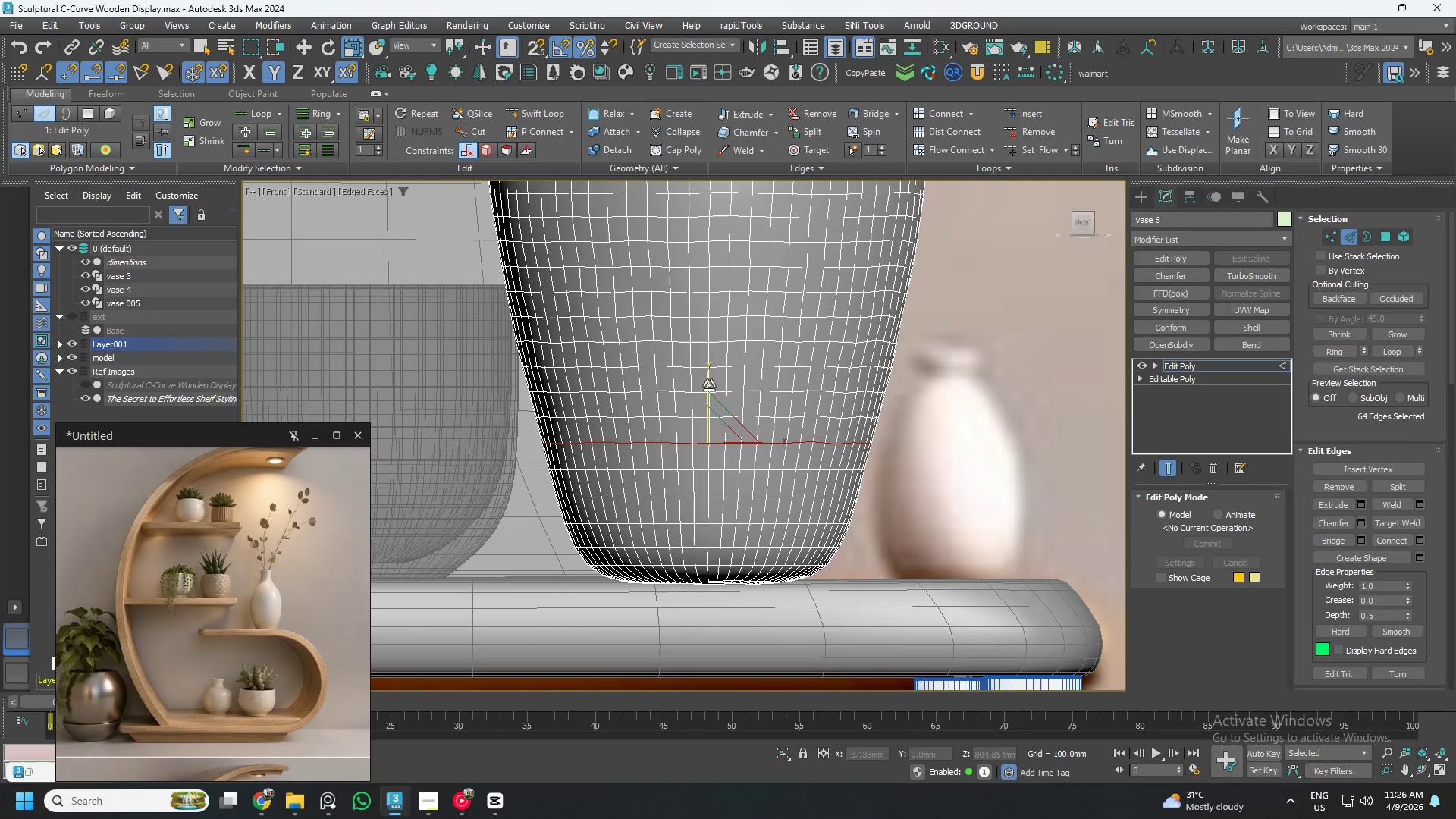 
left_click_drag(start_coordinate=[712, 380], to_coordinate=[744, 570])
 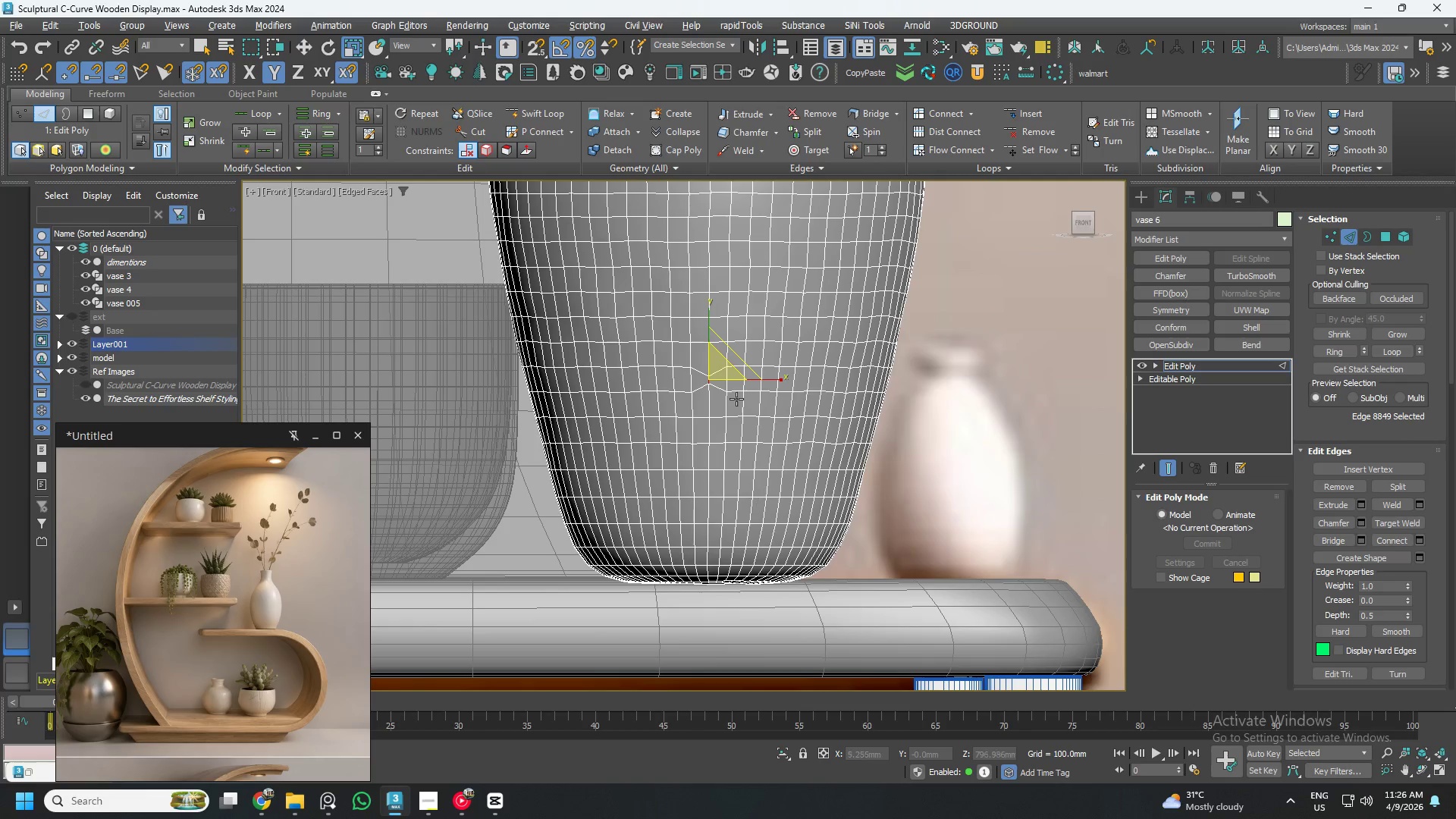 
key(Control+ControlLeft)
 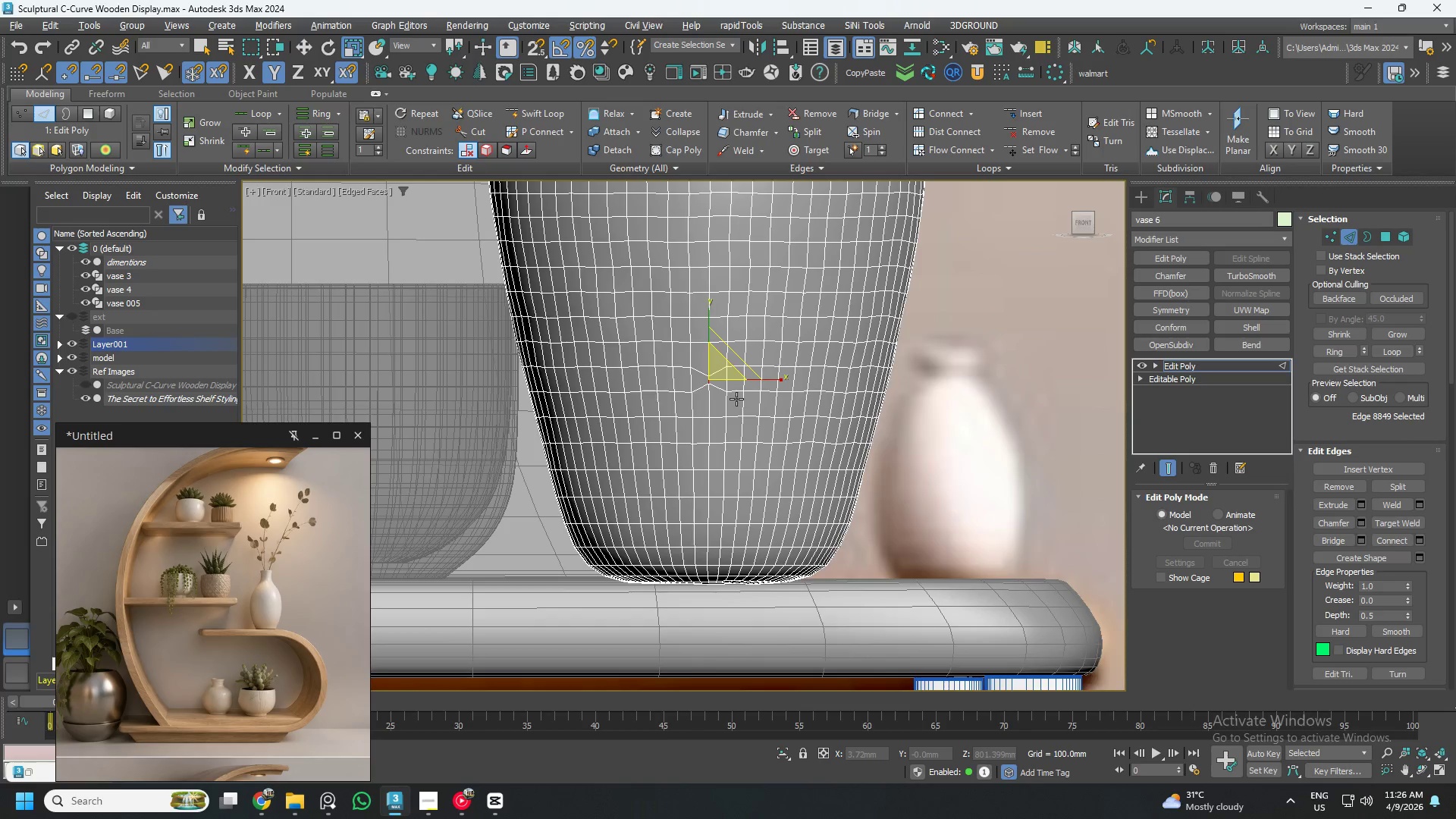 
type(zz)
 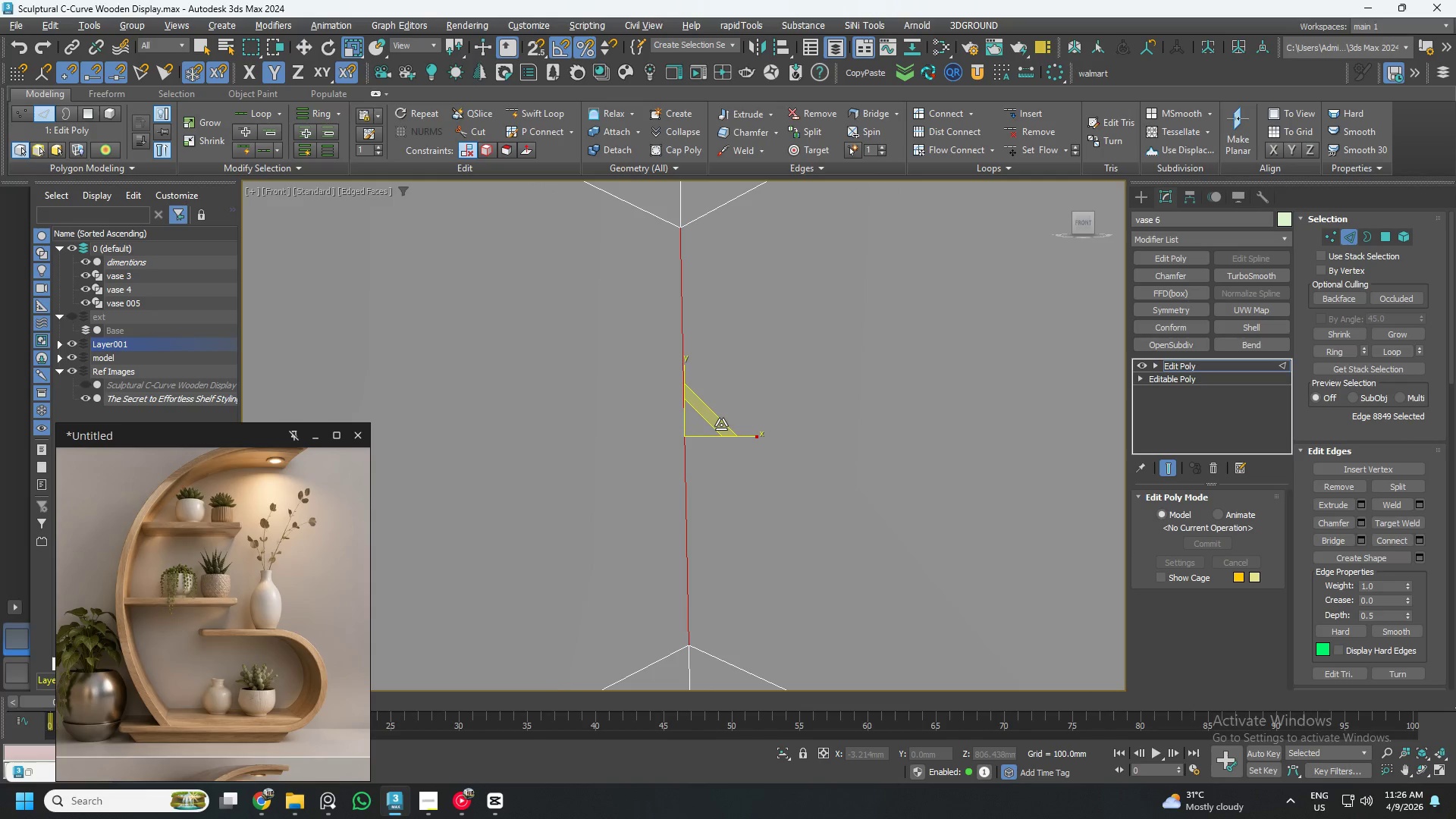 
key(Control+Z)
 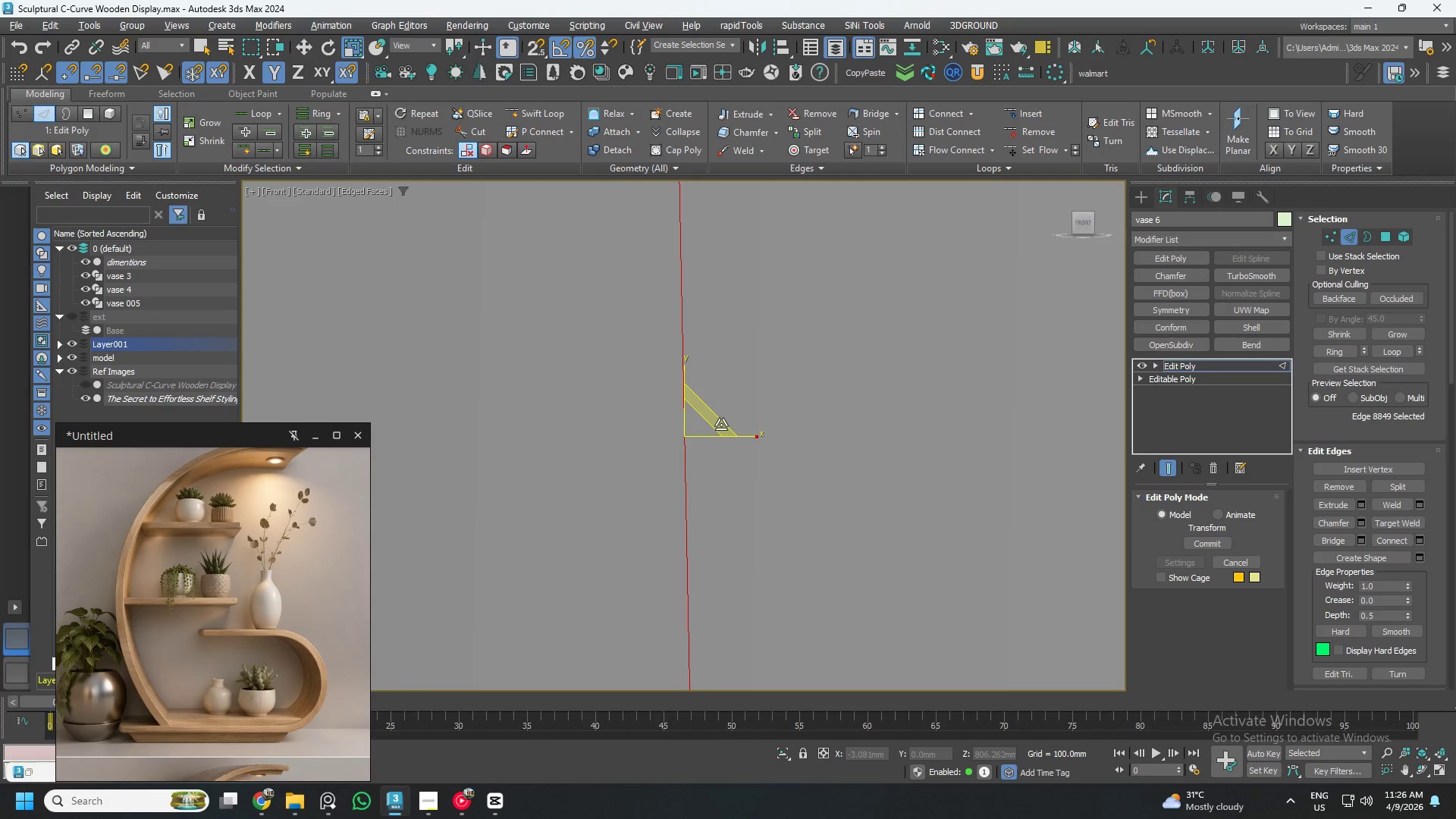 
key(Control+Z)
 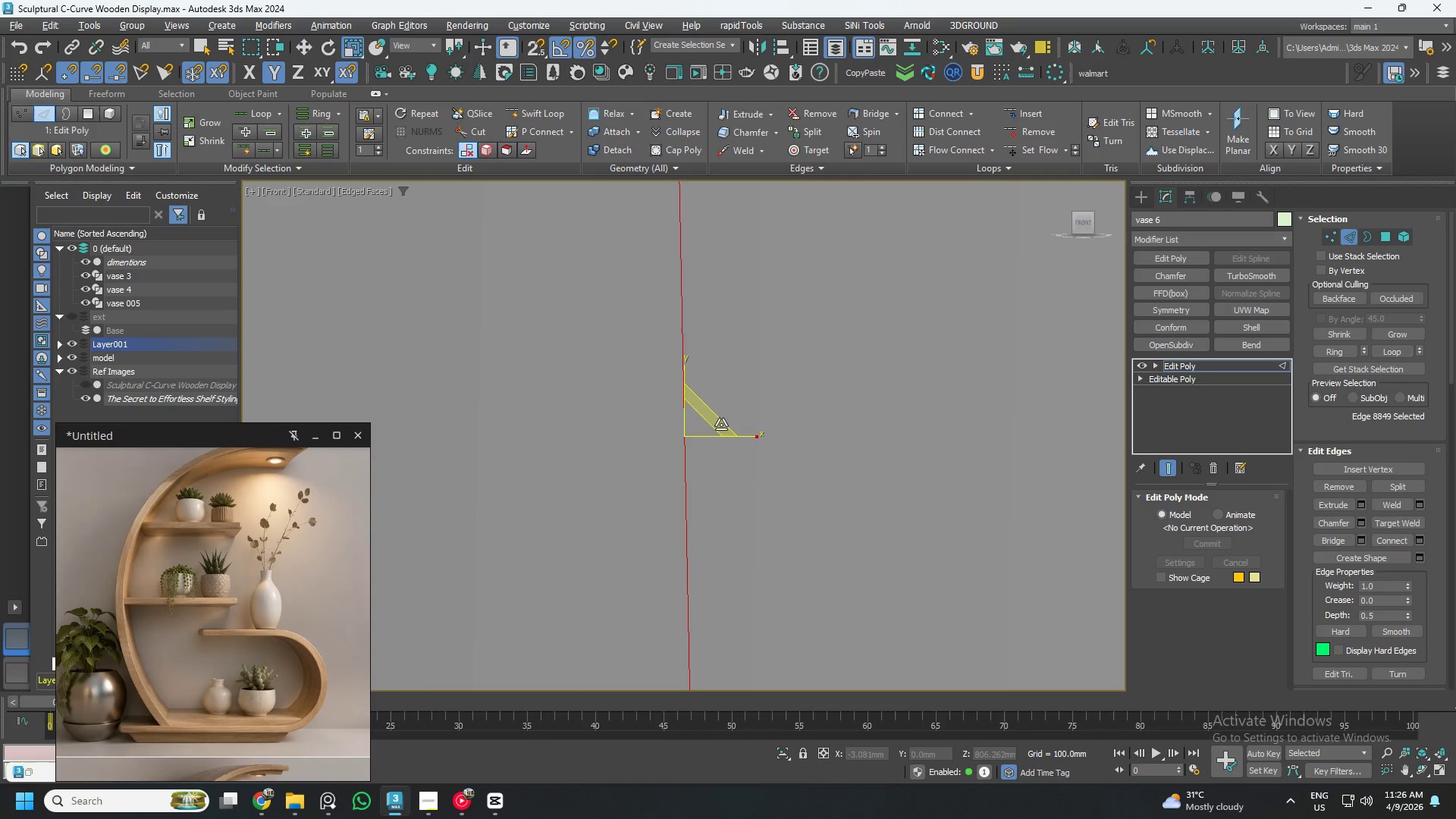 
scroll: coordinate [721, 430], scroll_direction: down, amount: 6.0
 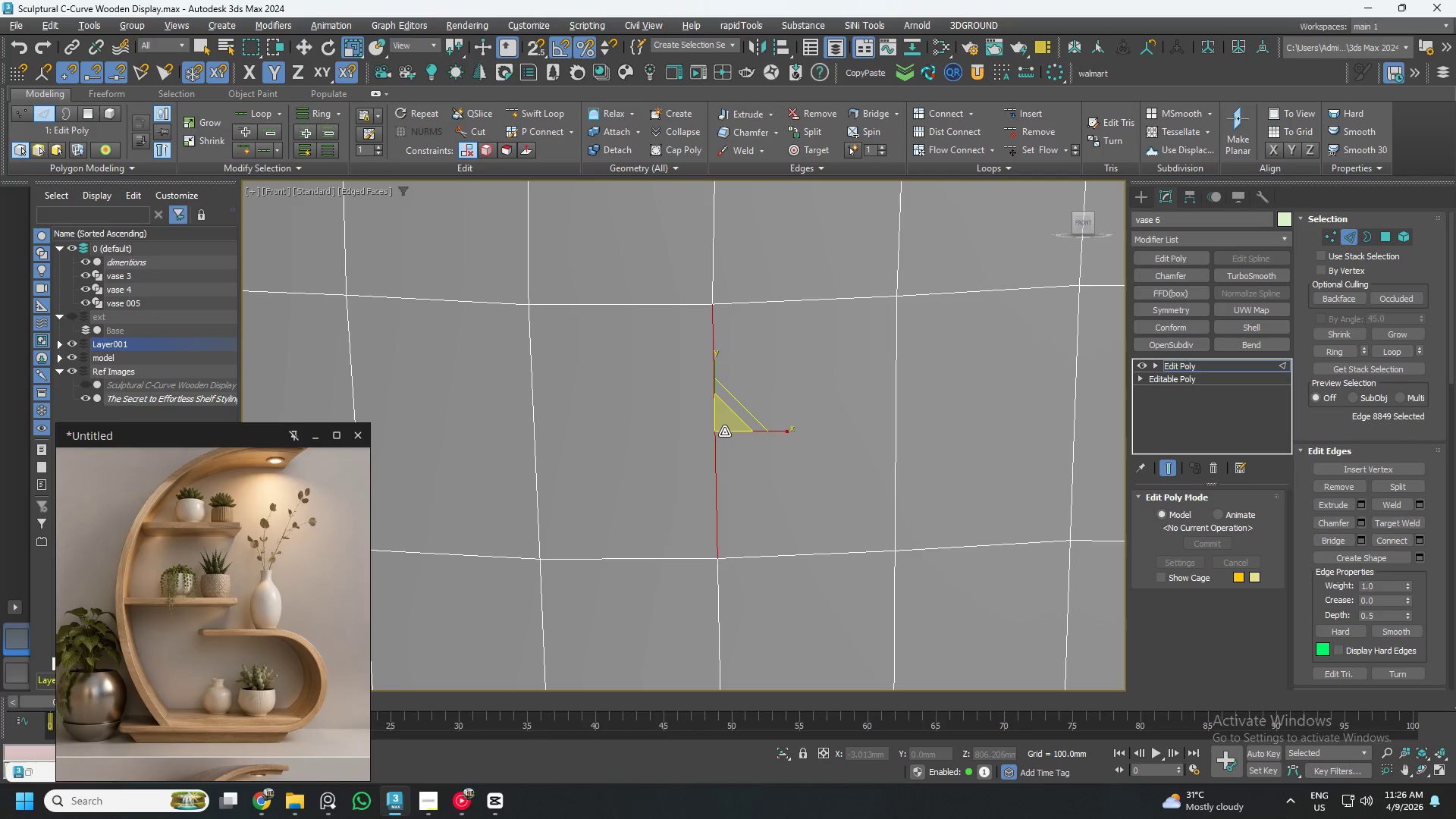 
key(Control+Z)
 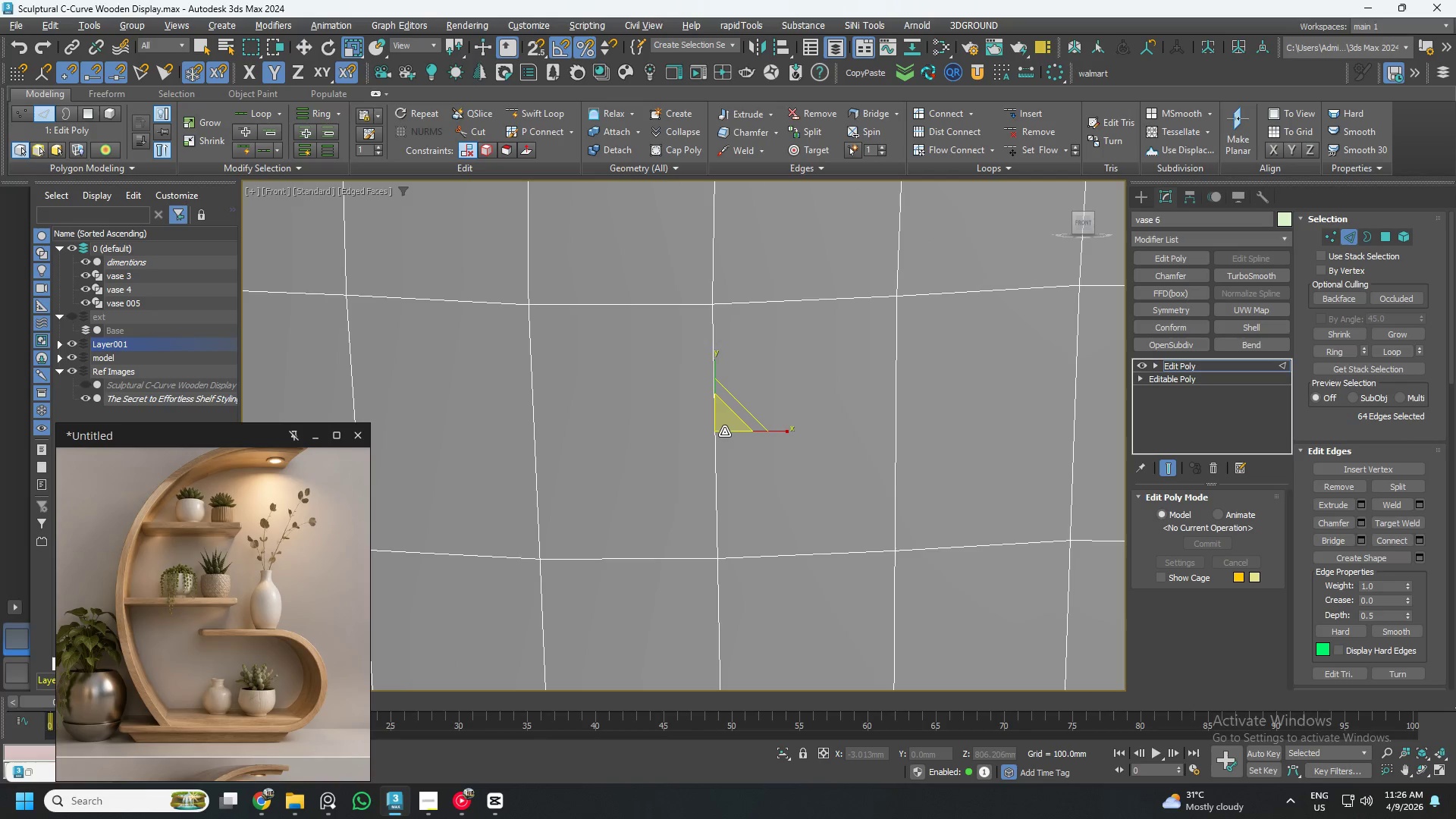 
scroll: coordinate [724, 438], scroll_direction: down, amount: 5.0
 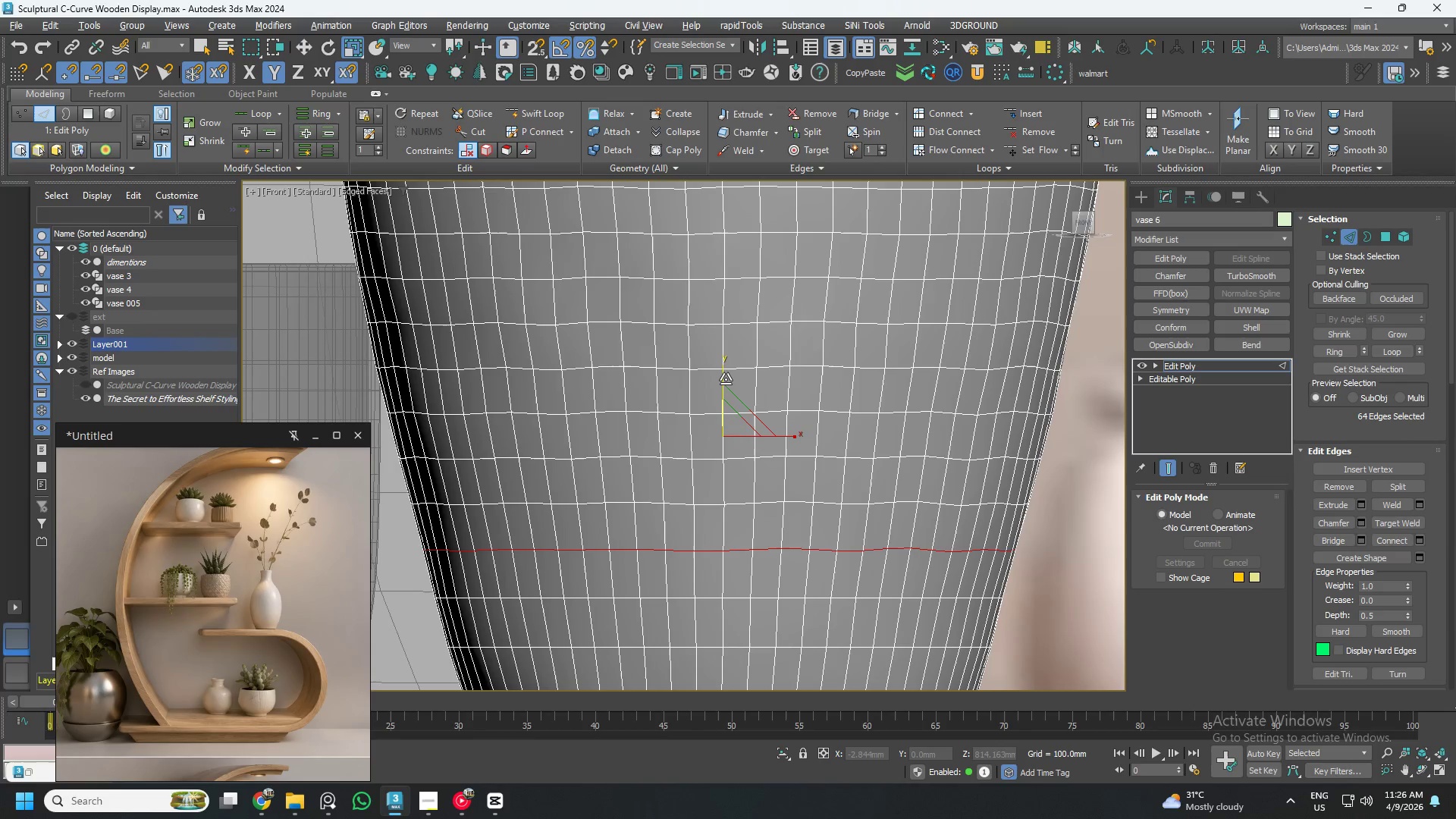 
left_click_drag(start_coordinate=[726, 378], to_coordinate=[750, 569])
 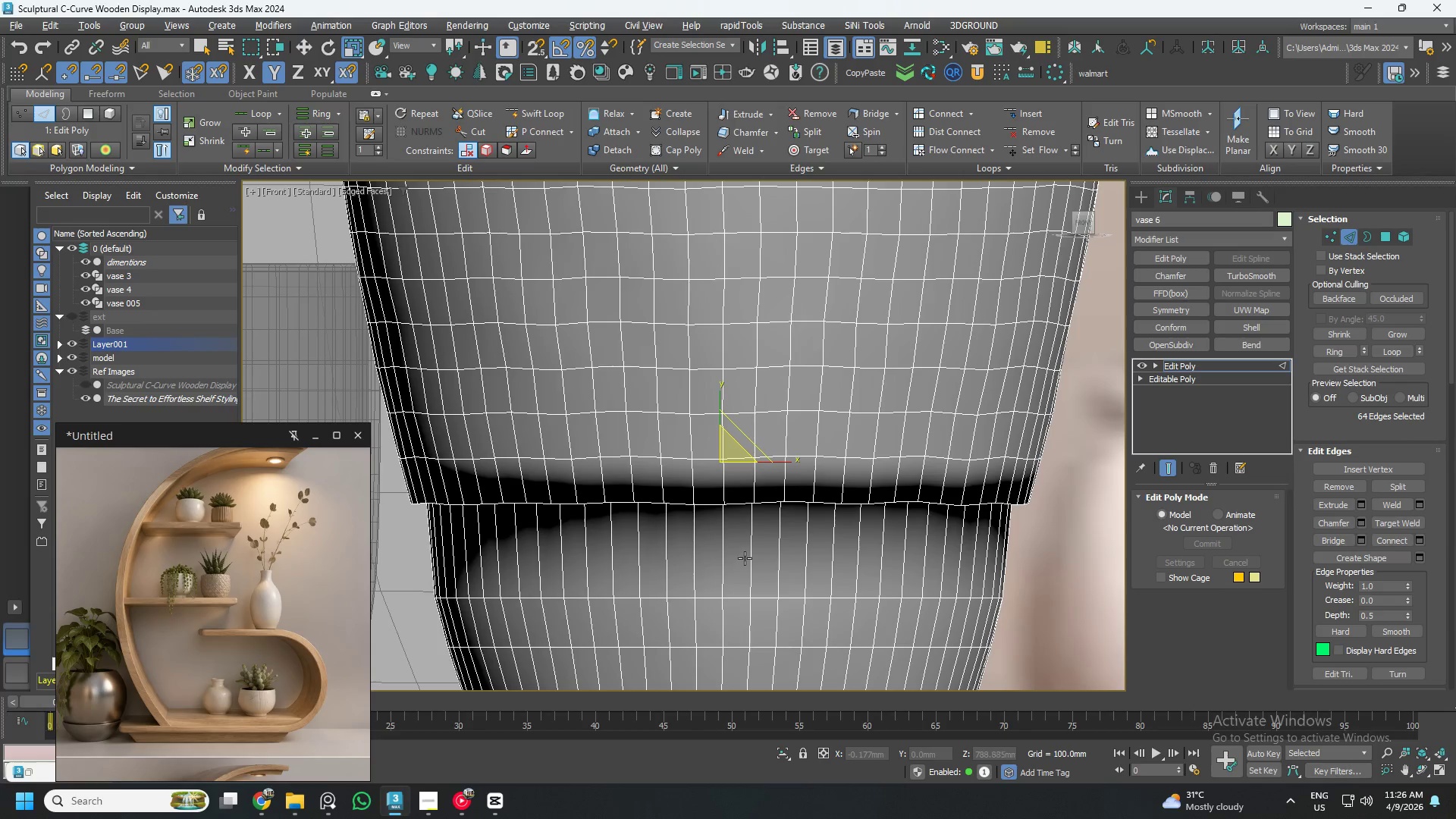 
key(Control+ControlLeft)
 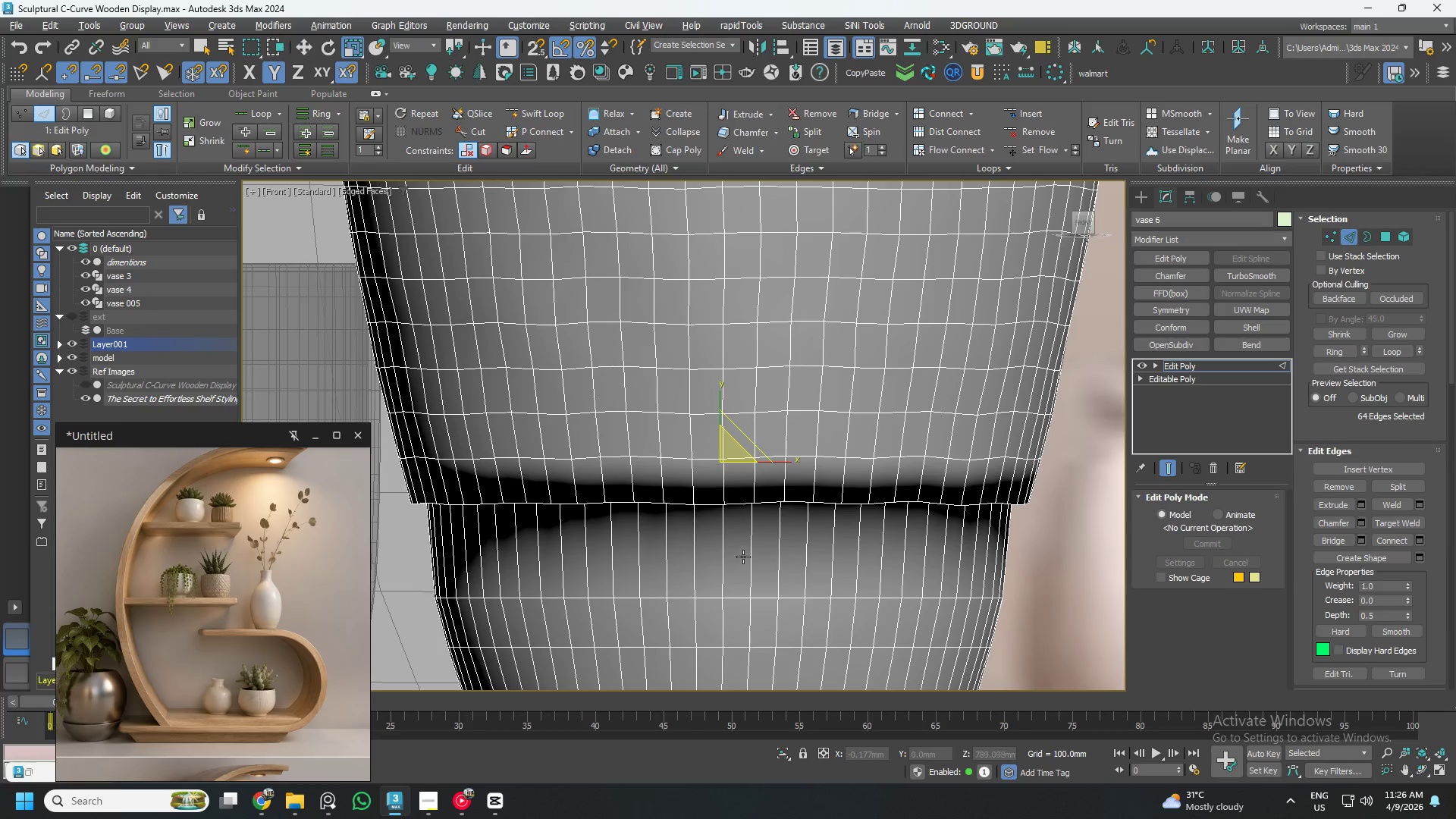 
key(Control+Z)
 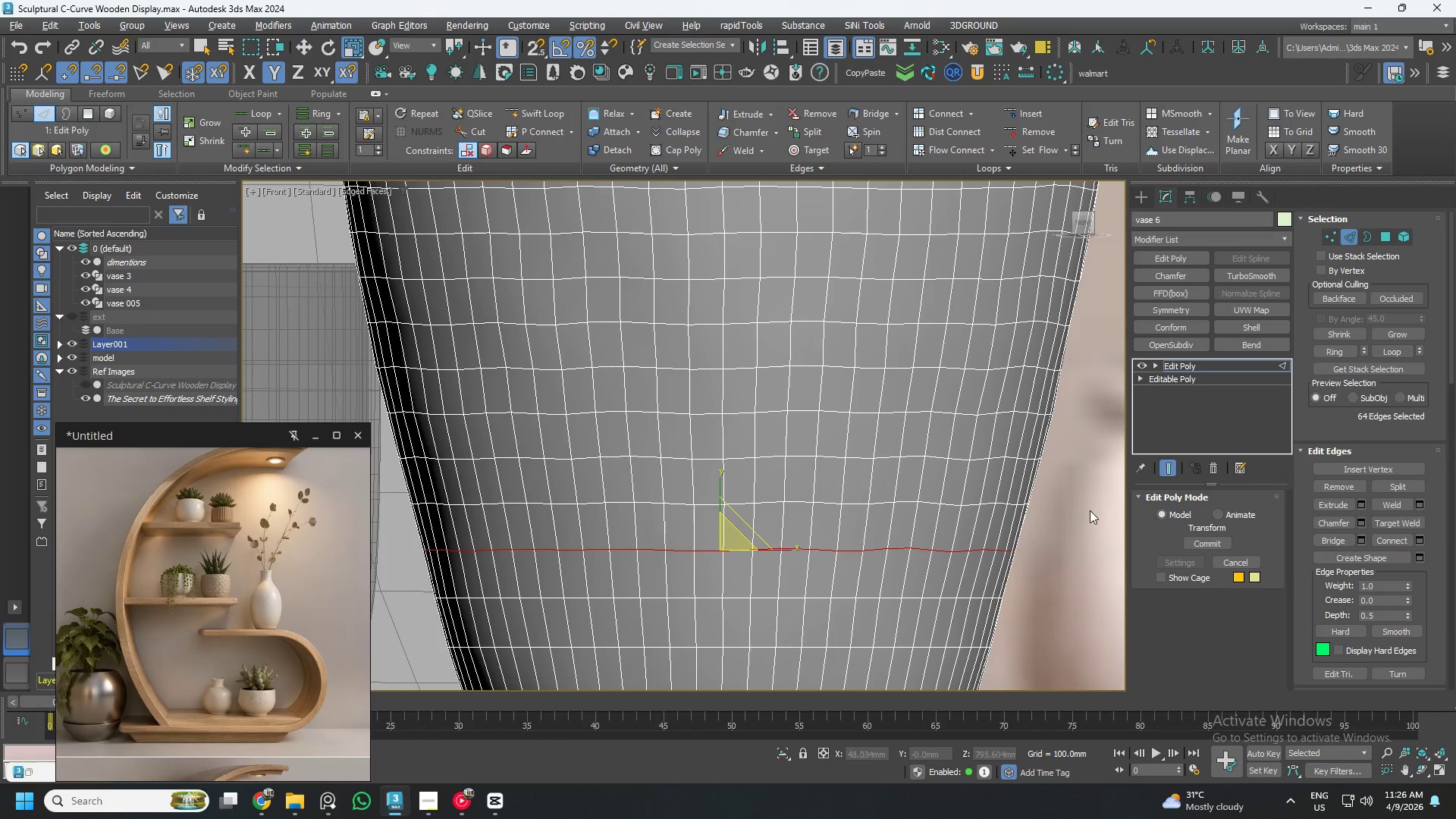 
left_click([1103, 501])
 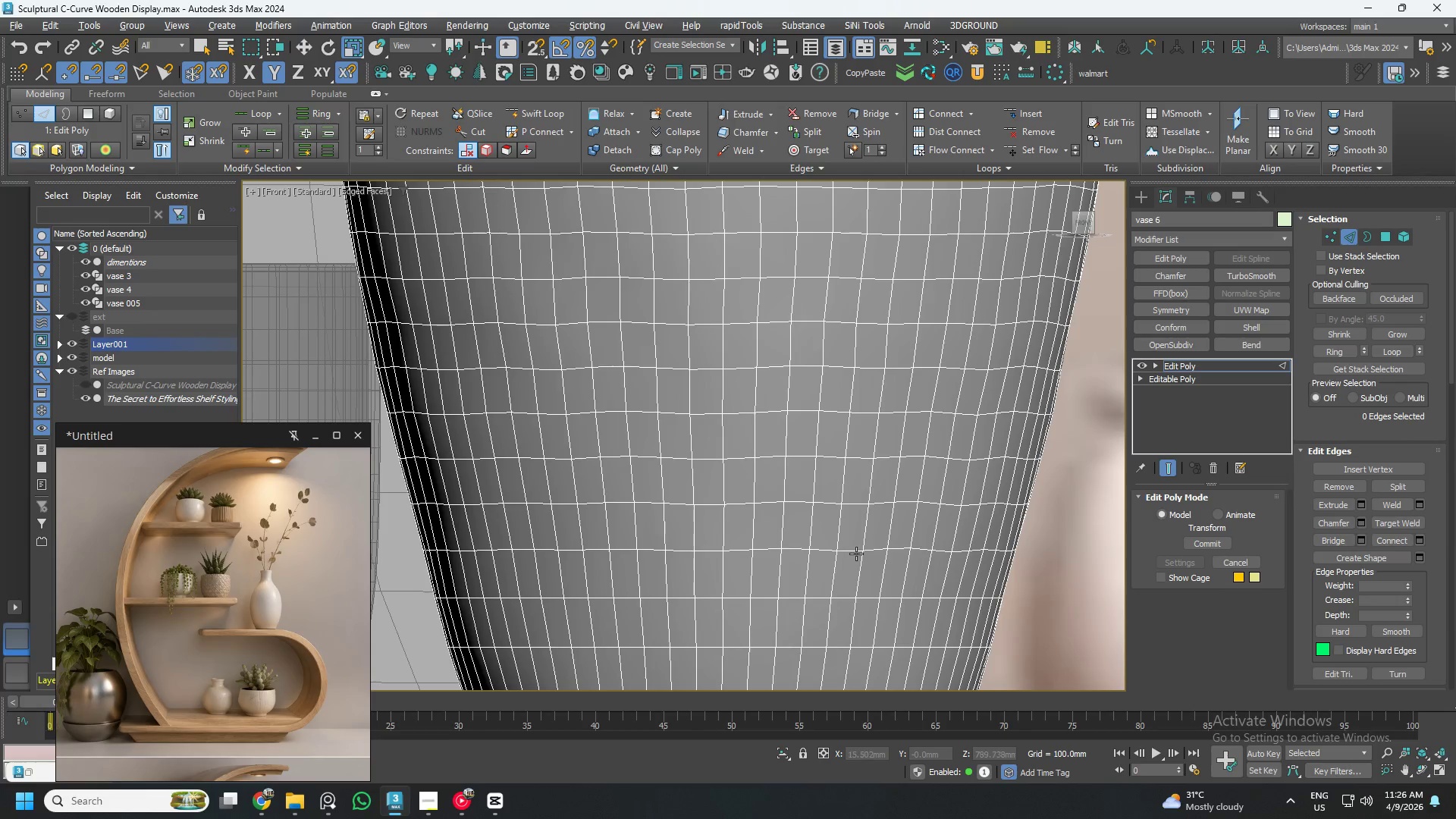 
double_click([856, 554])
 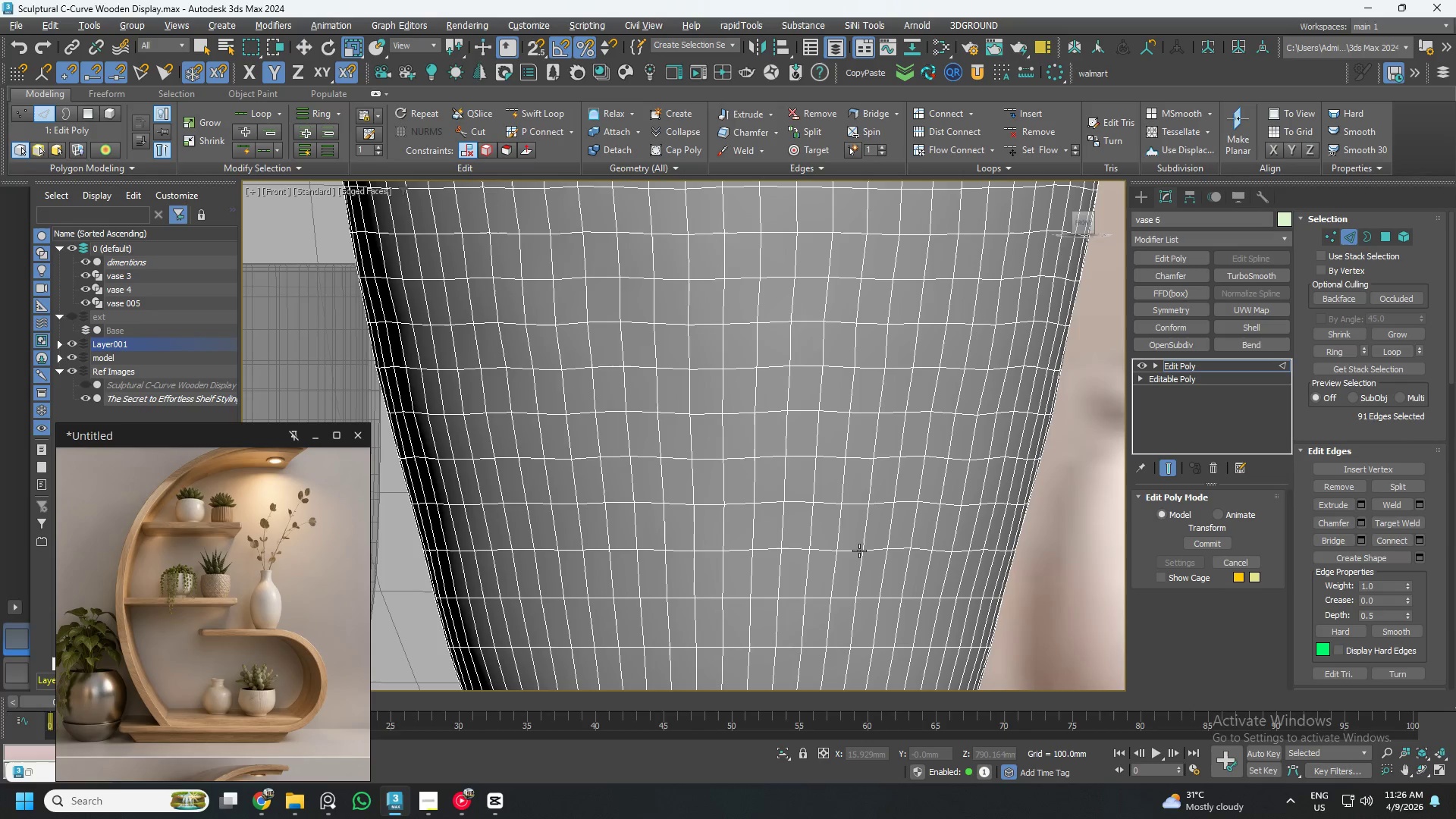 
double_click([859, 551])
 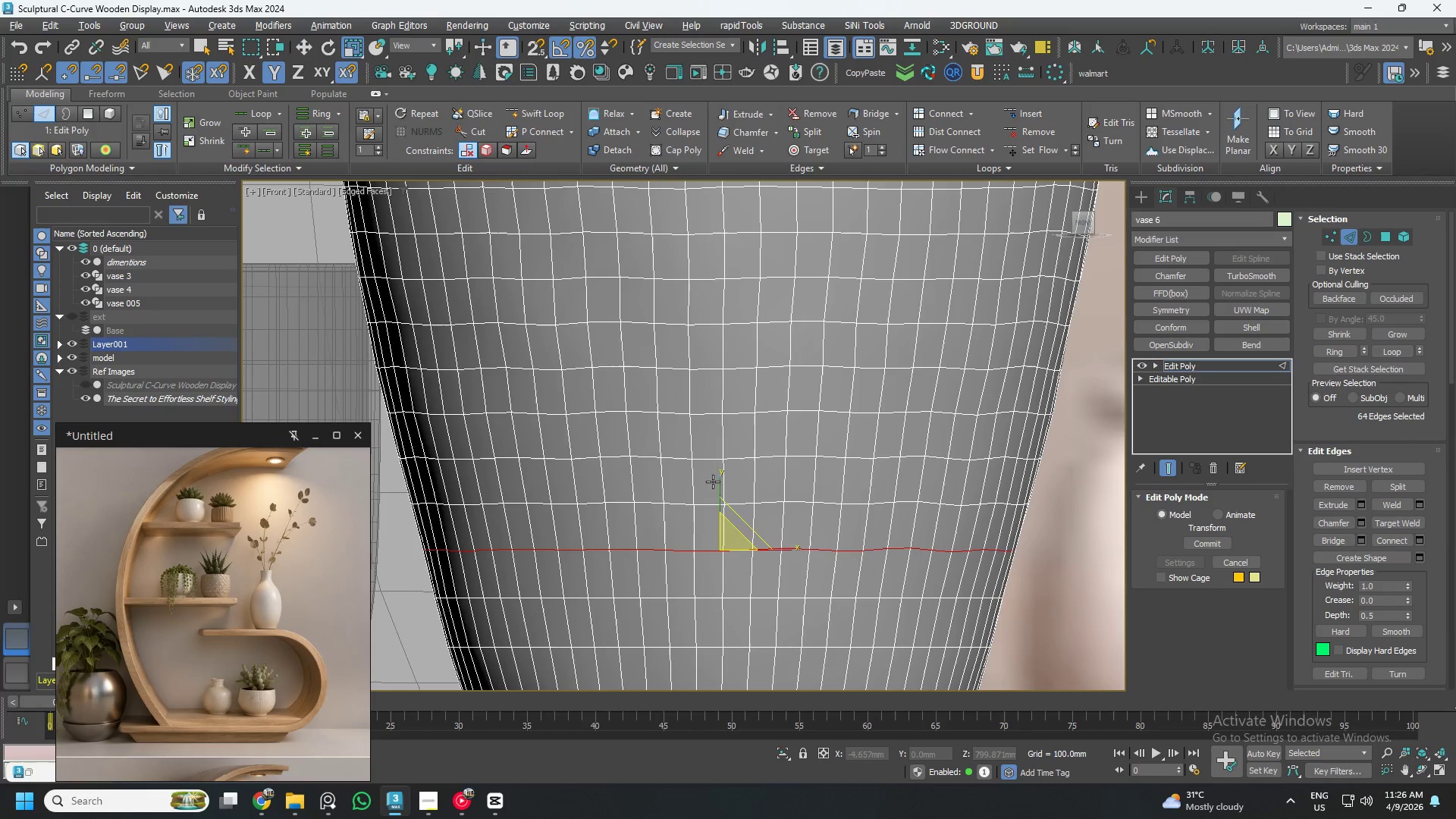 
left_click_drag(start_coordinate=[720, 482], to_coordinate=[649, 533])
 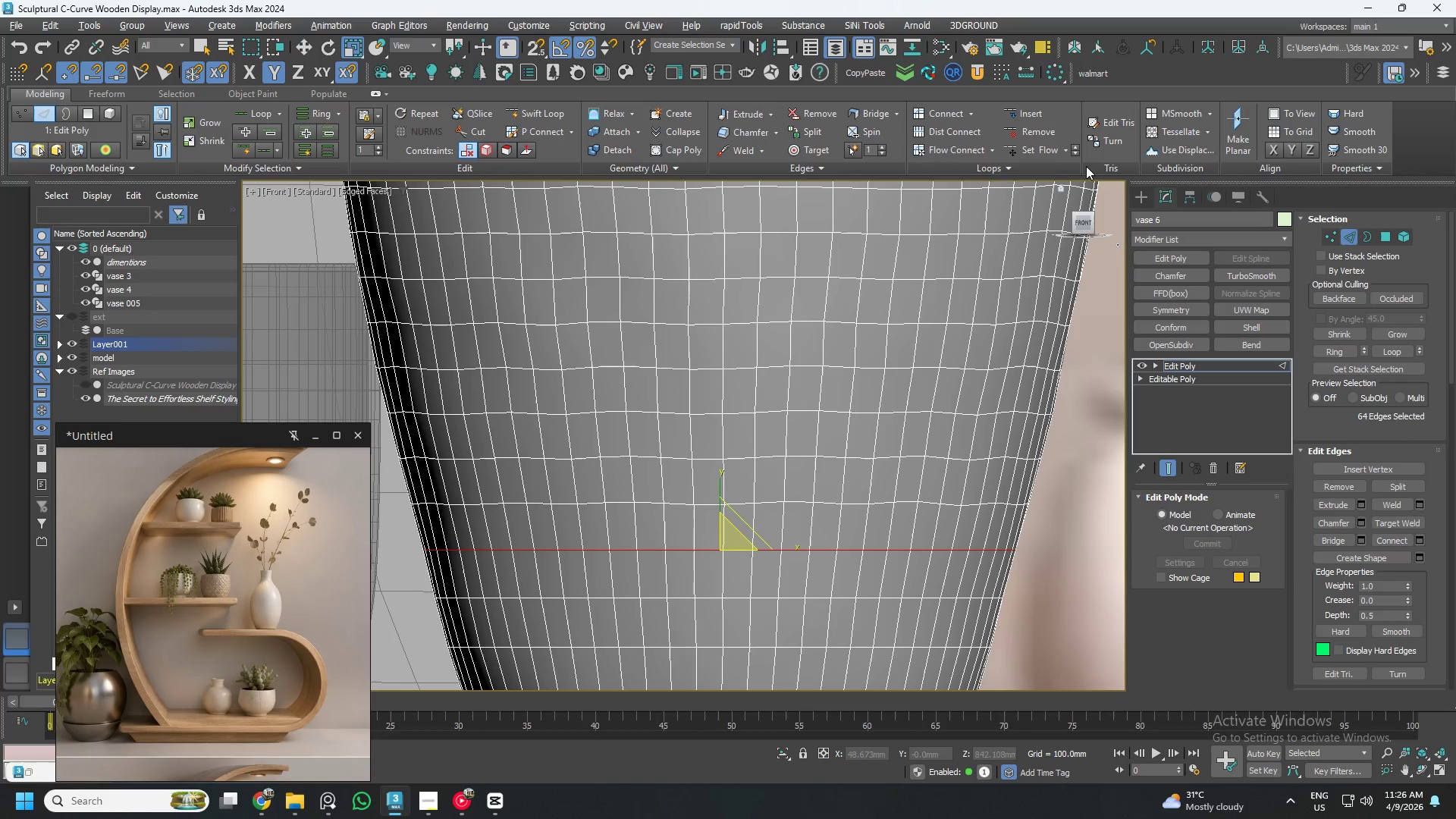 
left_click([1041, 146])
 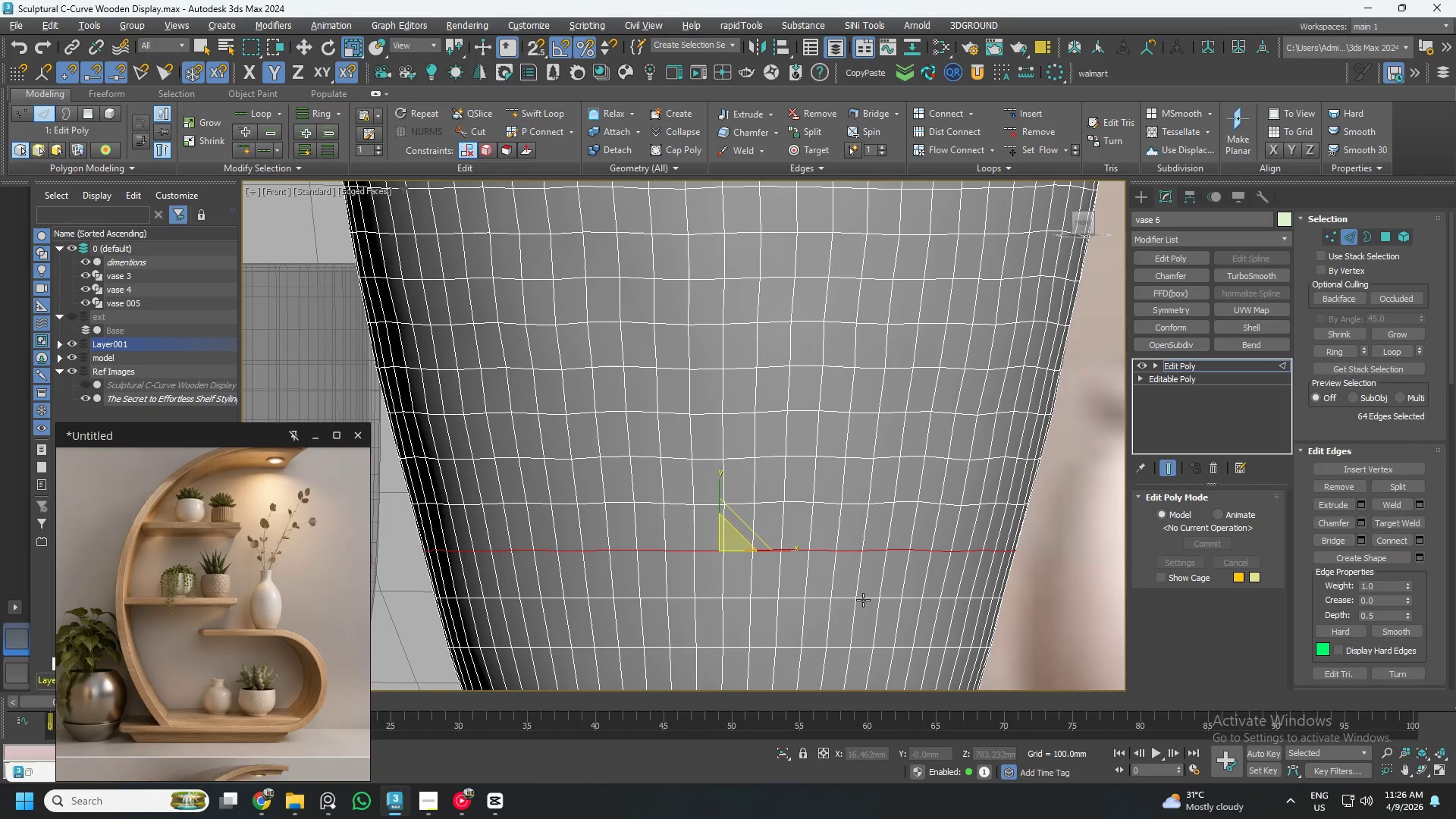 
double_click([865, 598])
 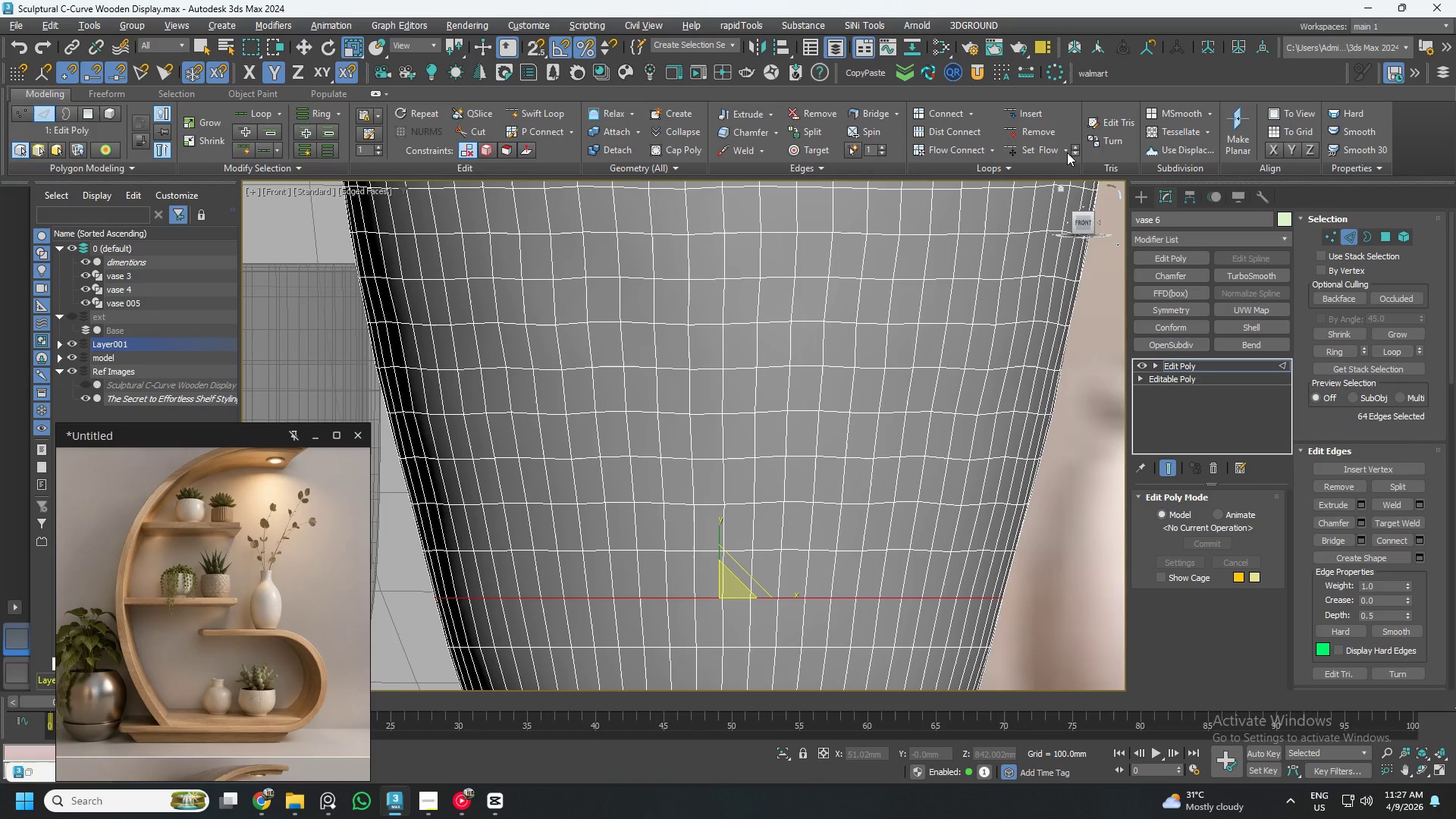 
left_click([1054, 150])
 